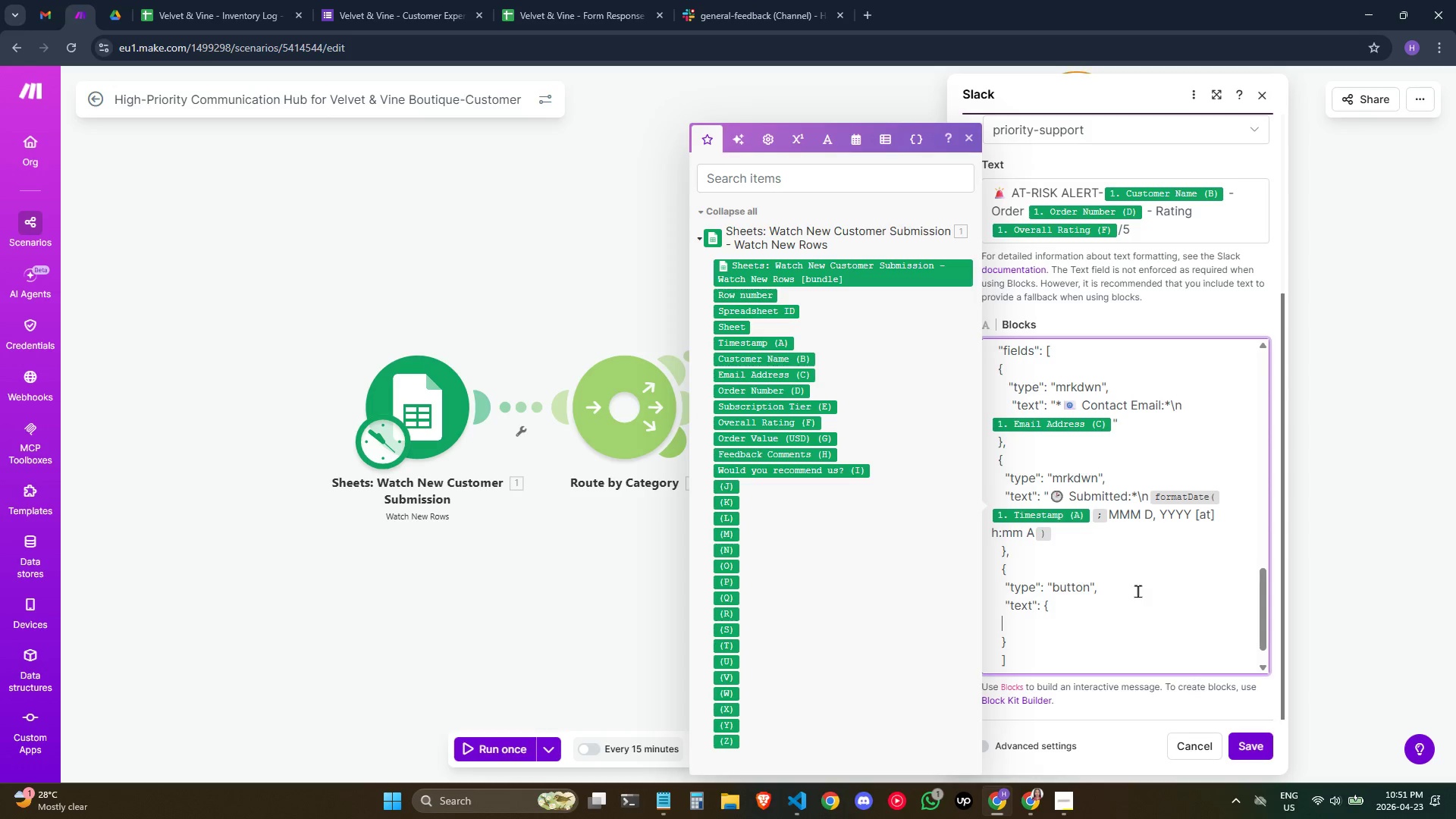 
key(Space)
 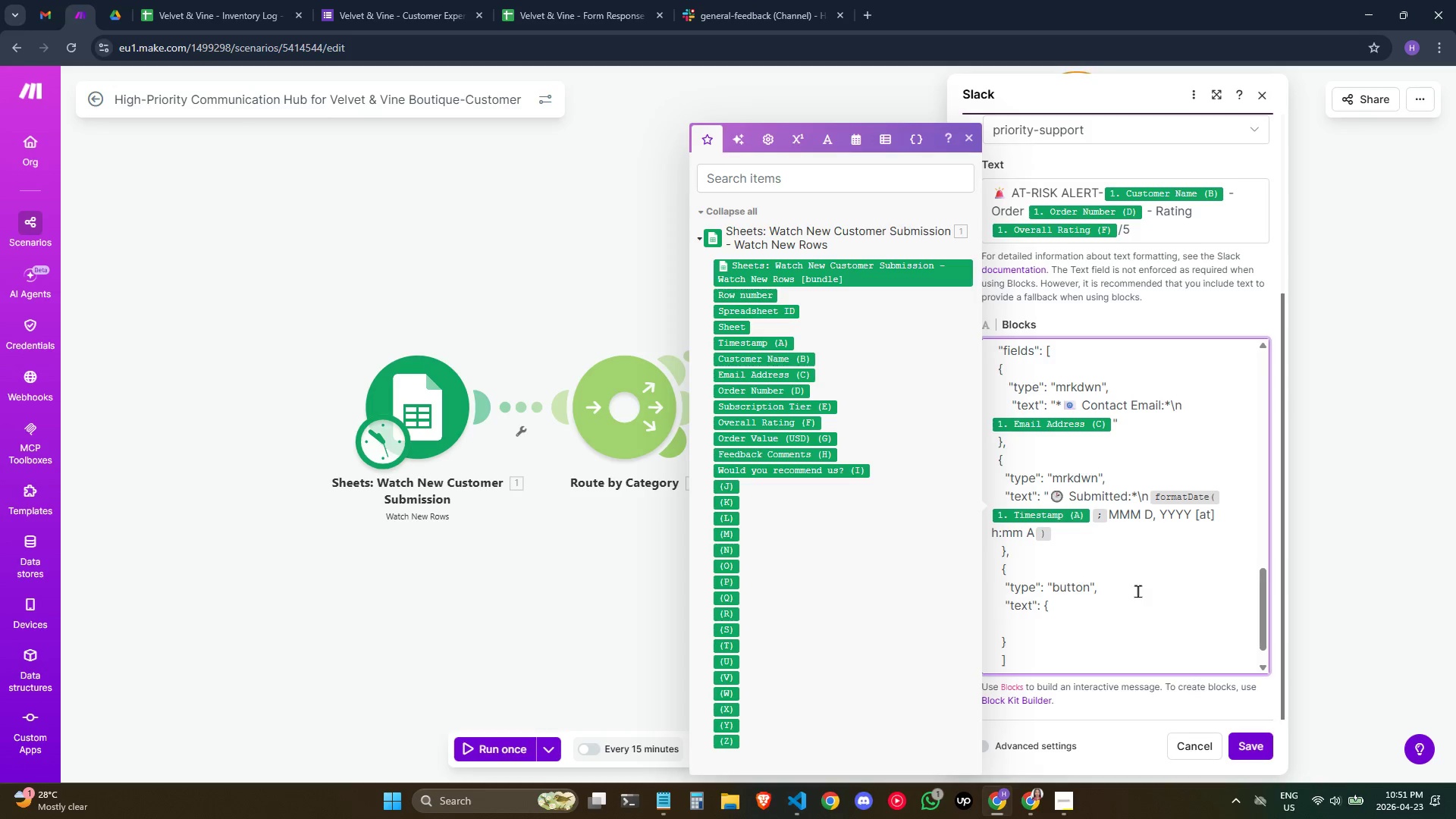 
wait(6.51)
 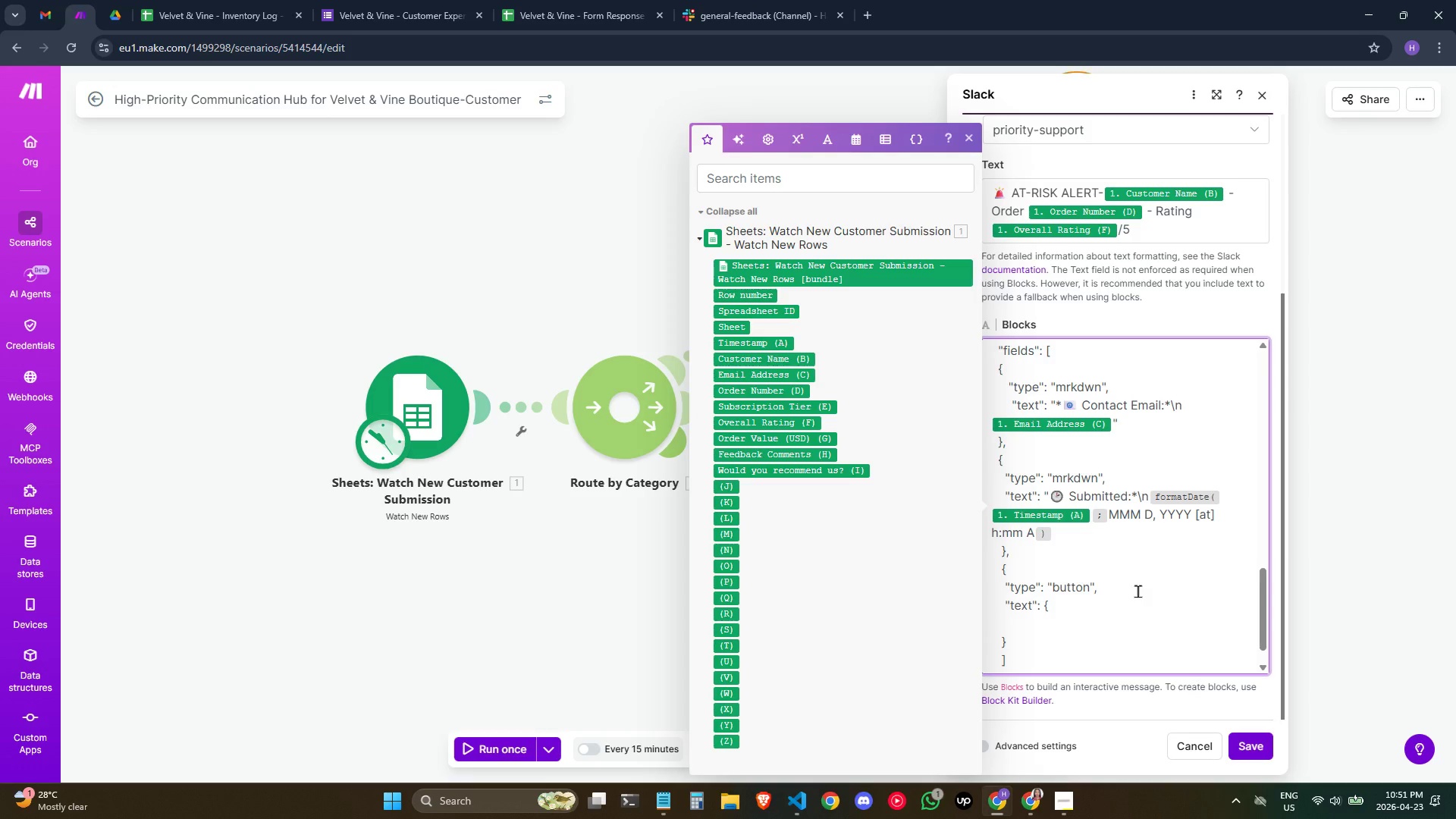 
type( "type": )
 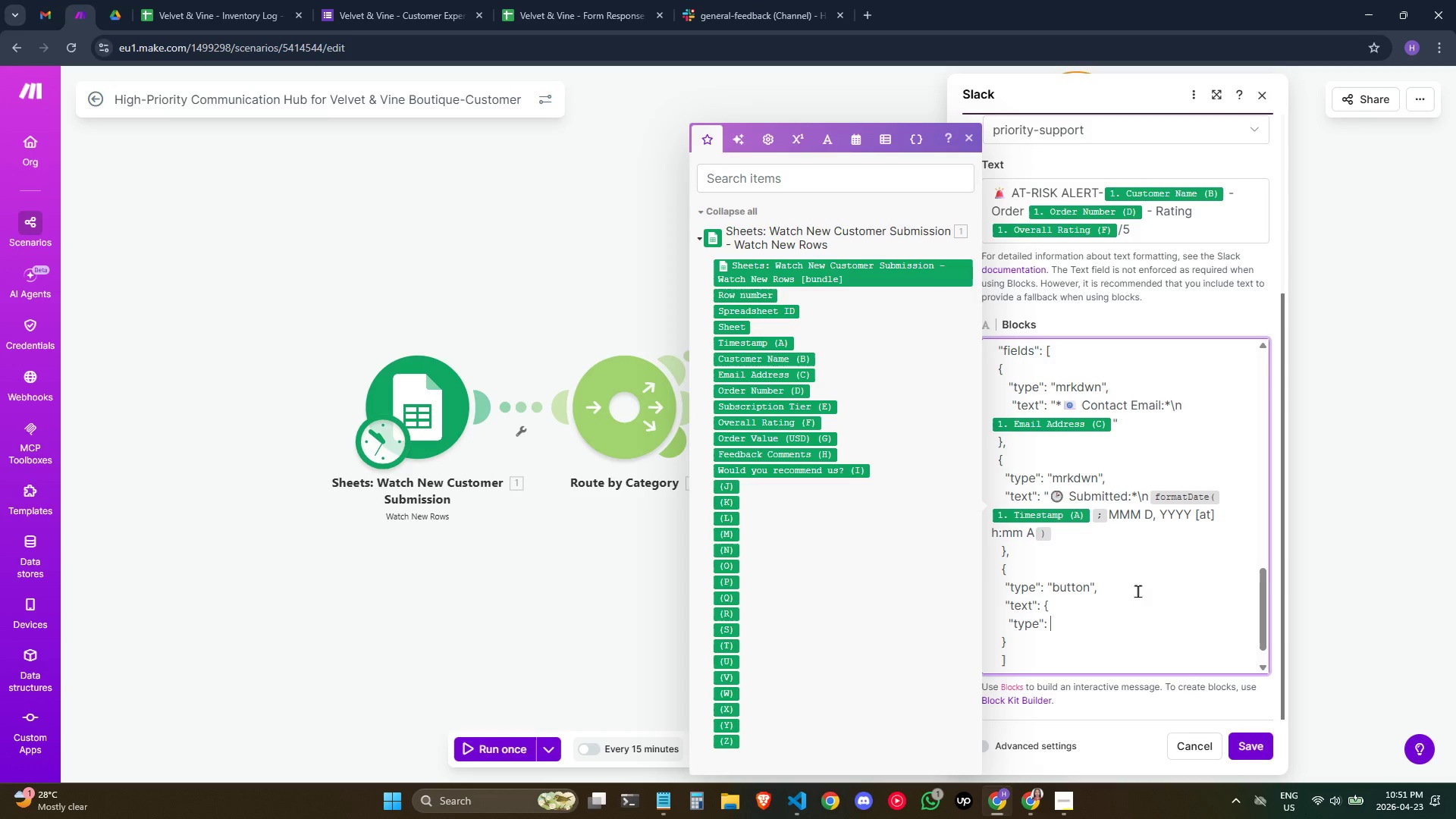 
key(Shift+Quote)
 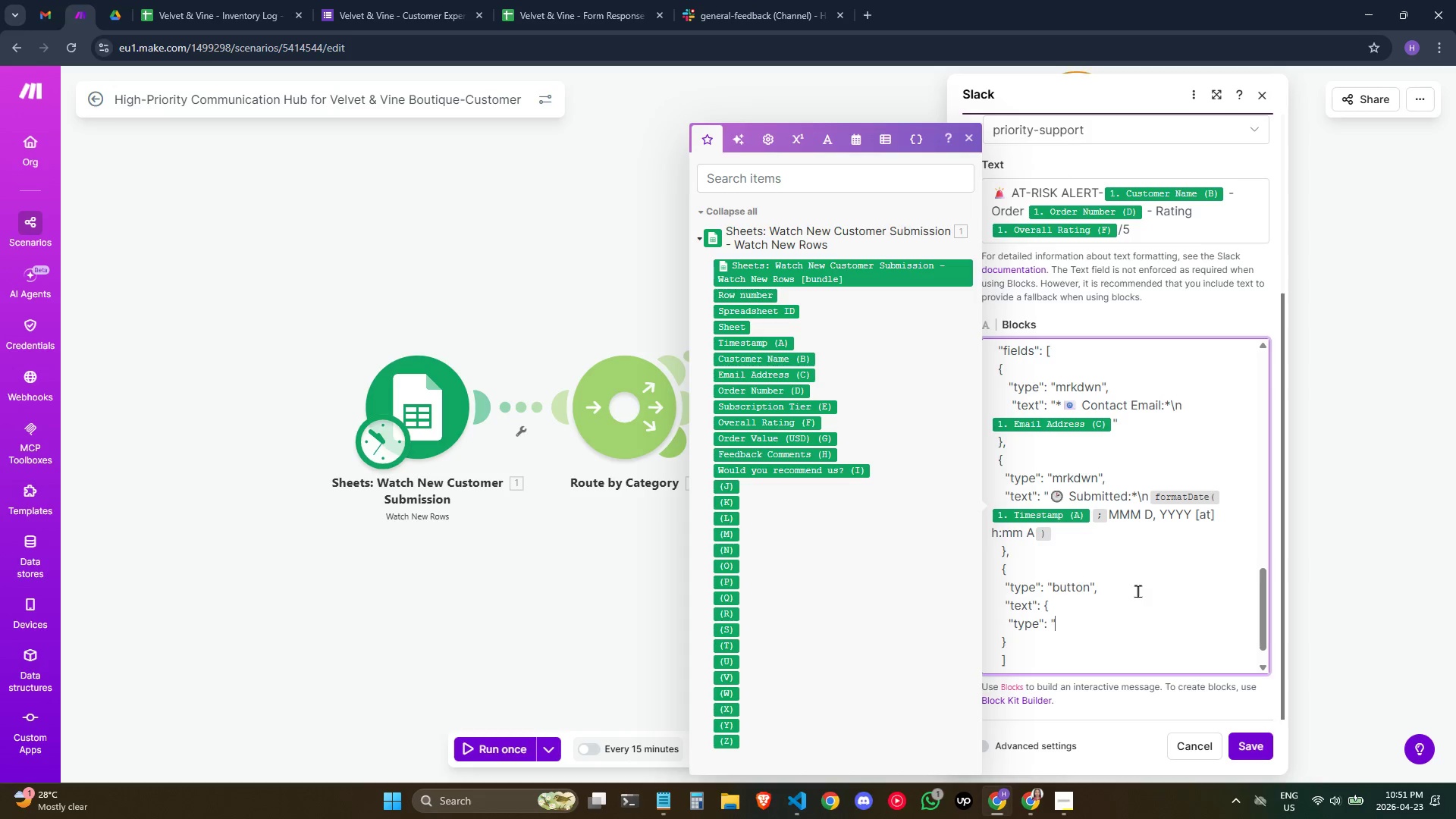 
key(Shift+Quote)
 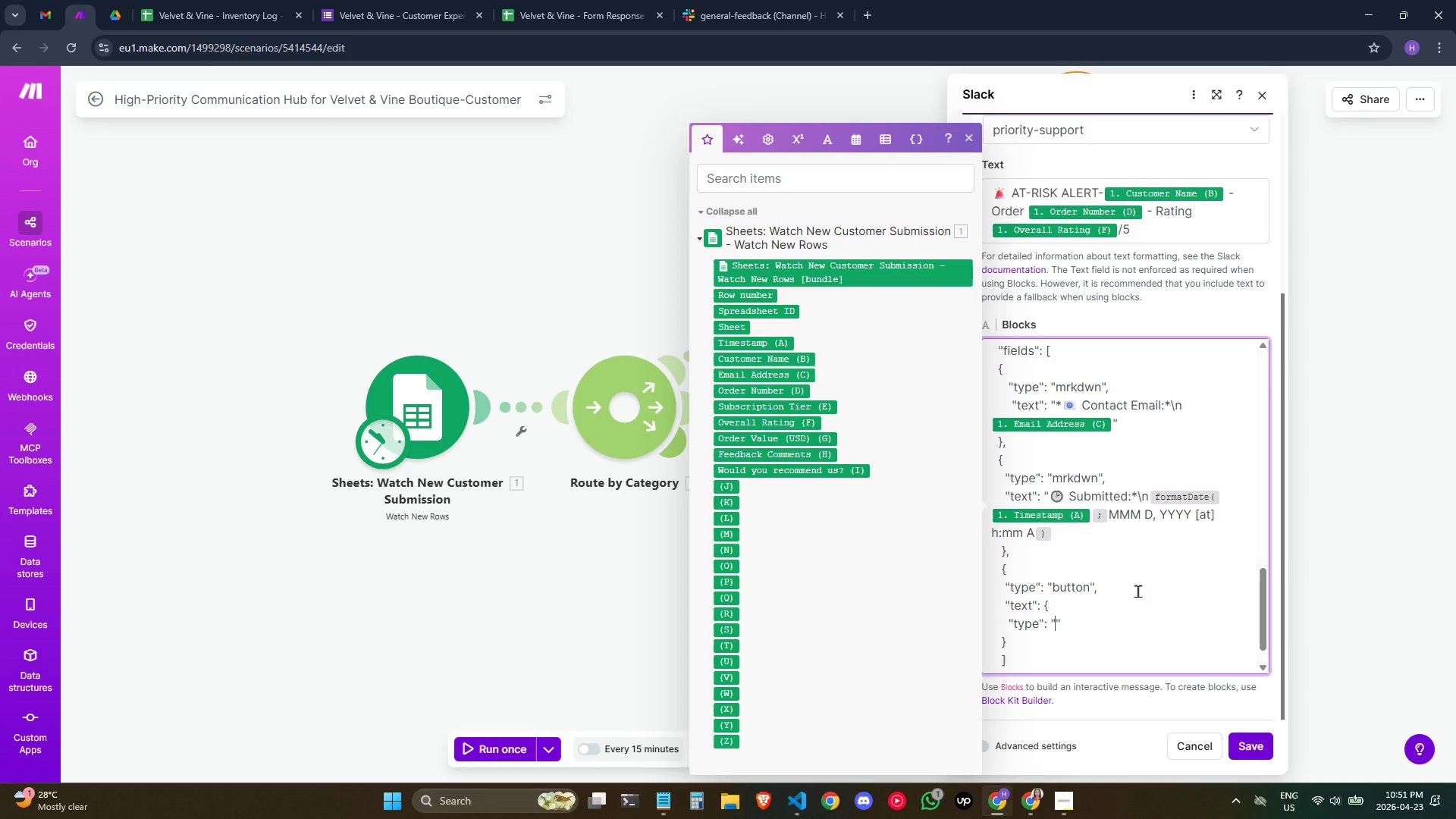 
key(ArrowLeft)
 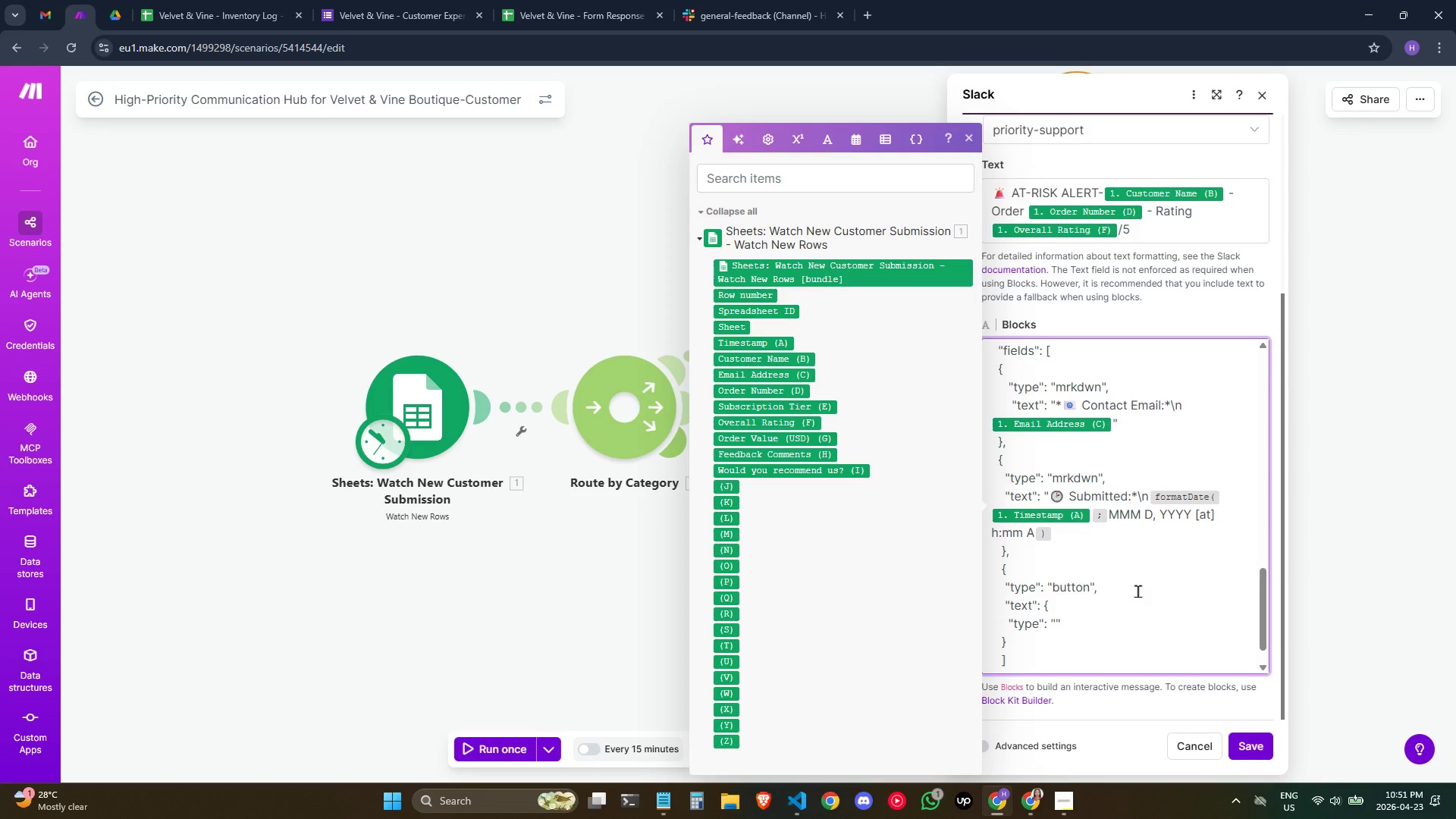 
type(plain_text)
 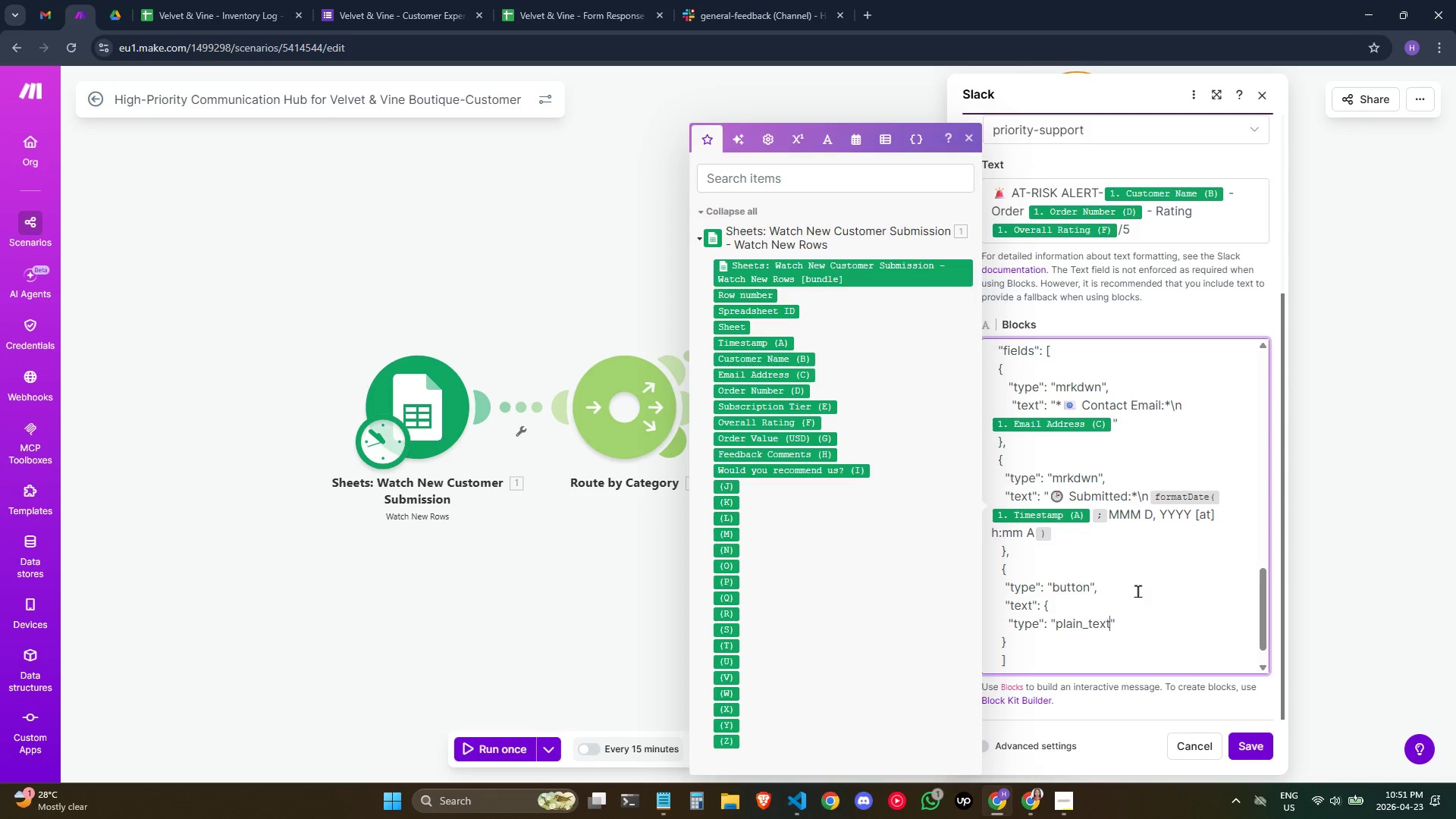 
key(ArrowRight)
 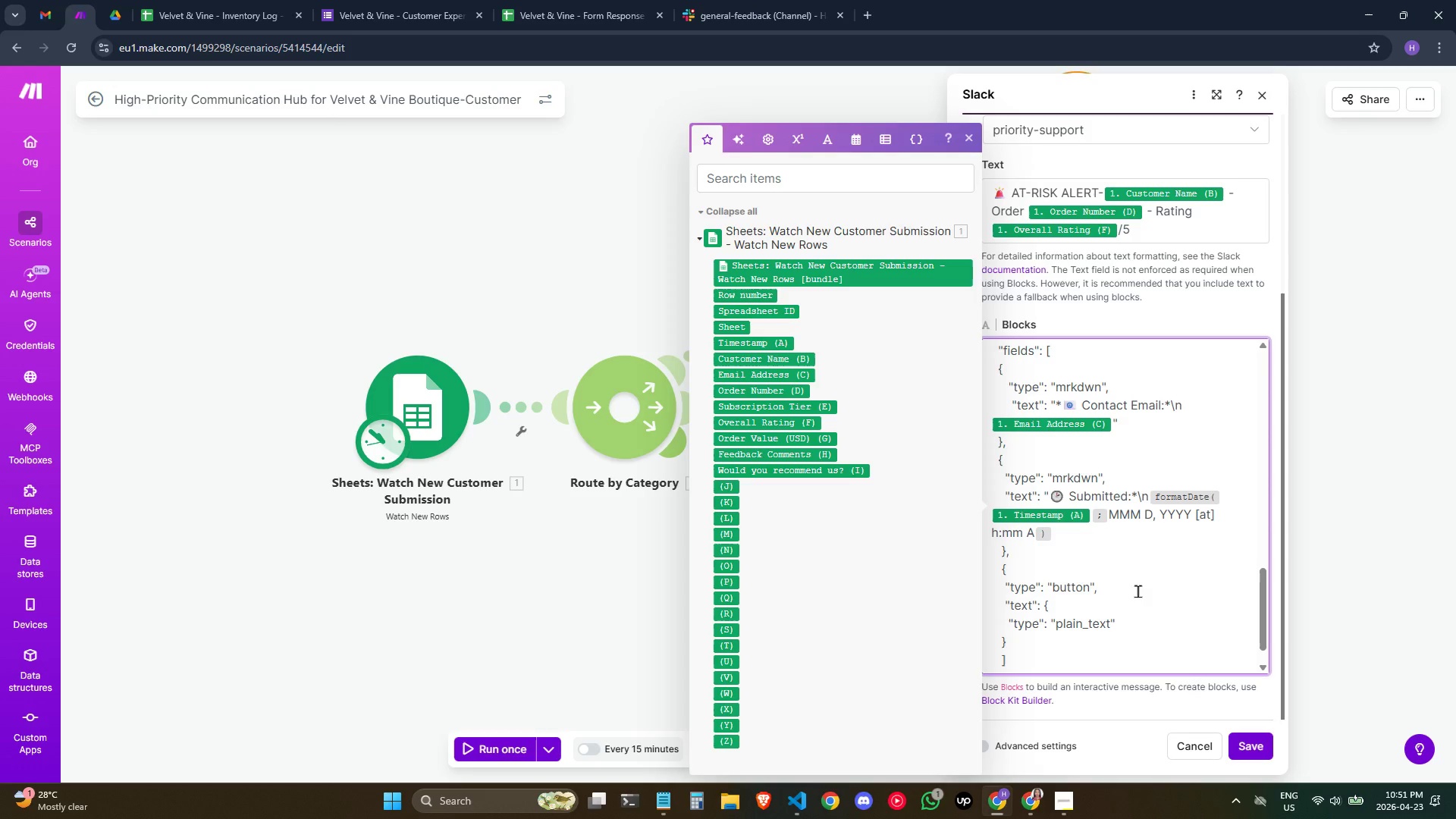 
key(Comma)
 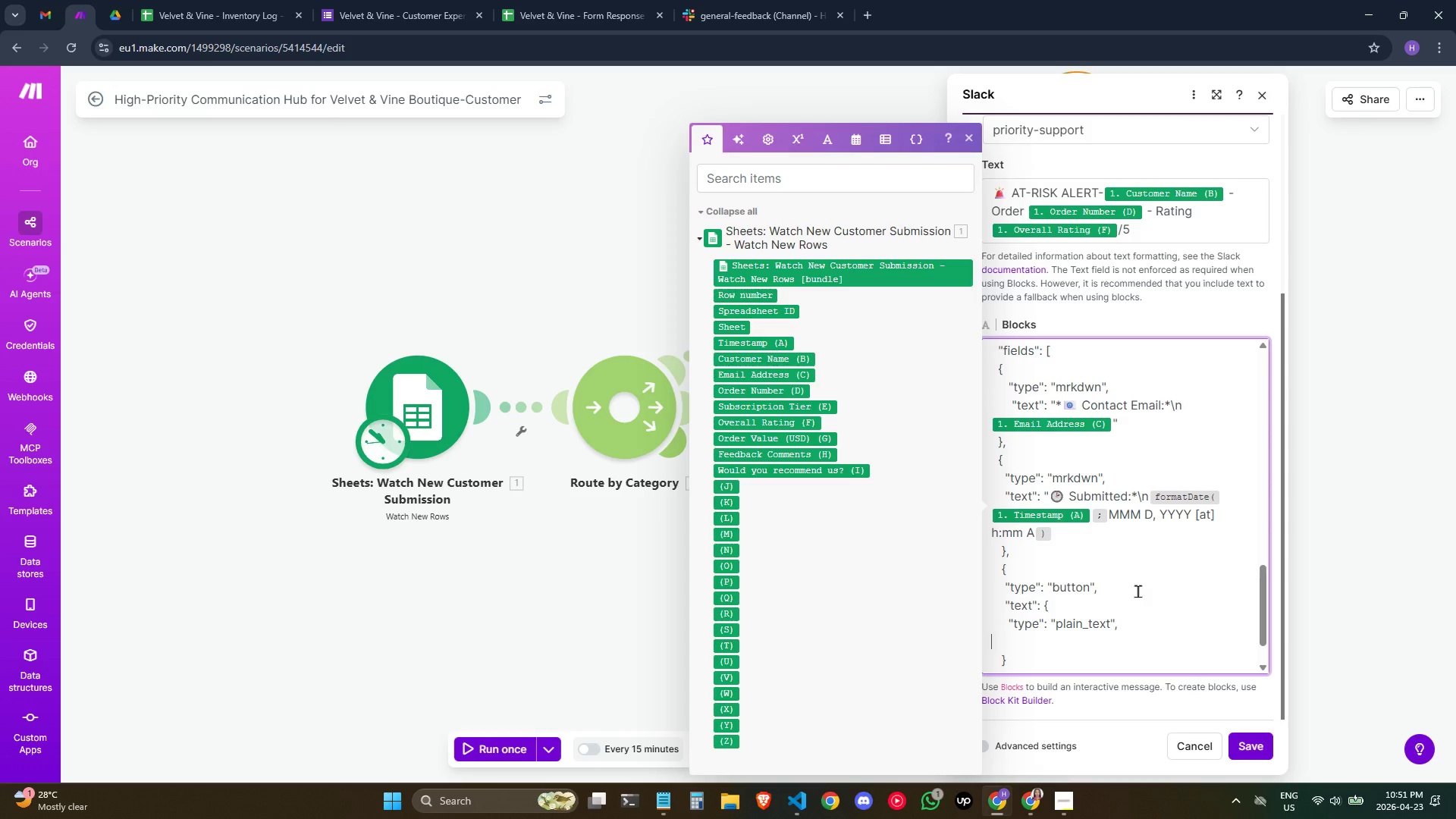 
key(Enter)
 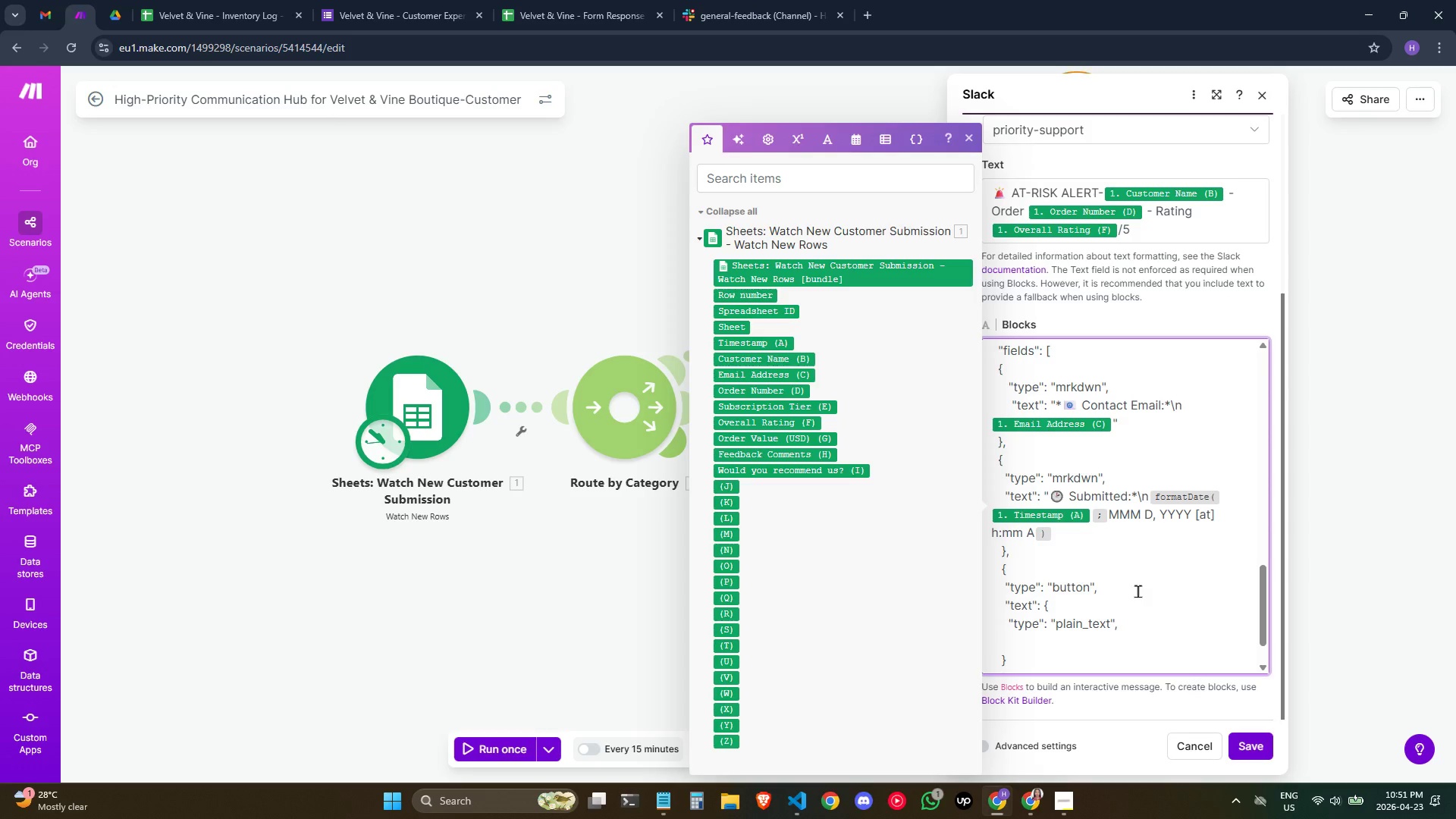 
type(      "text": ")
 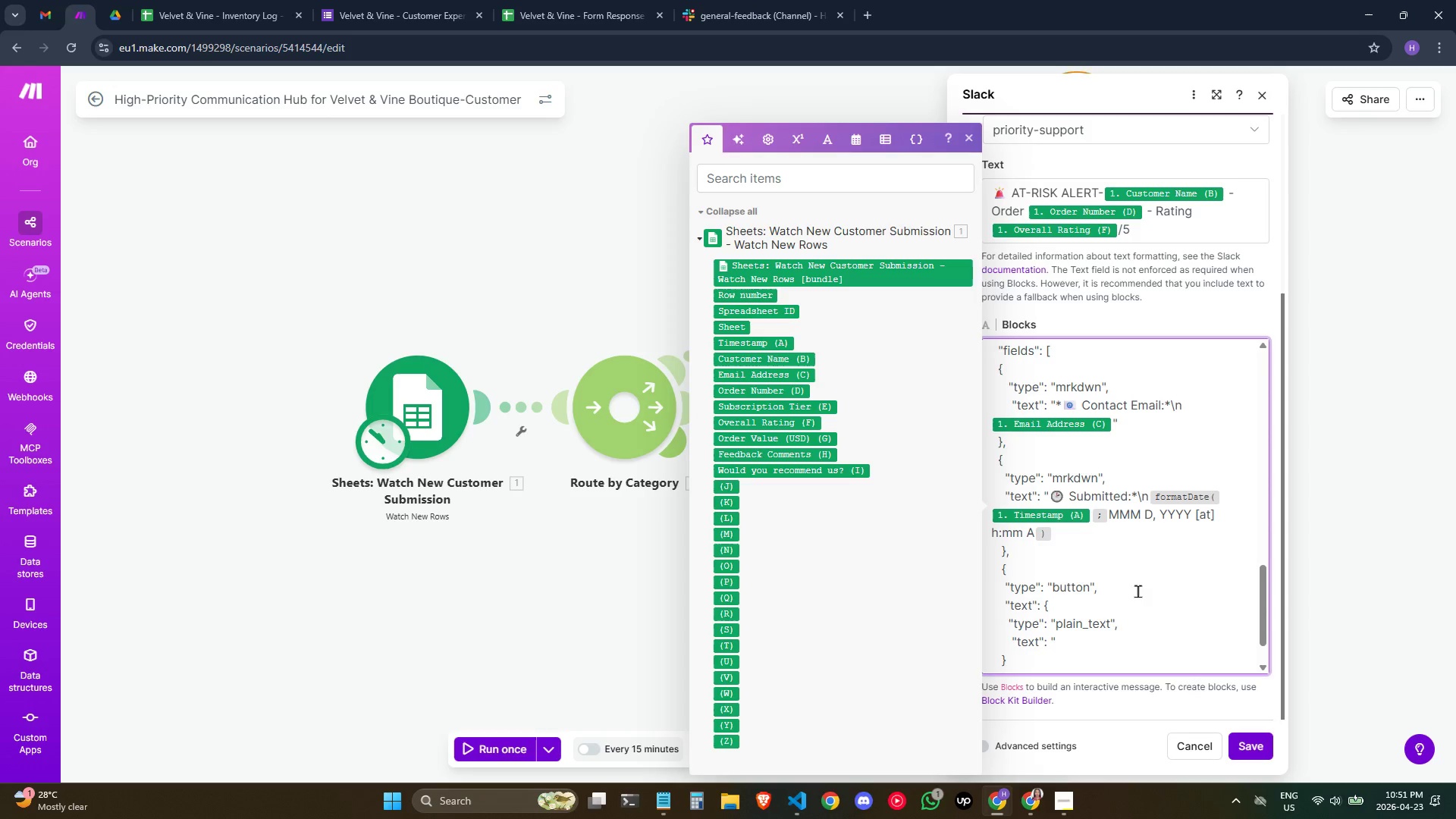 
key(Meta+Period)
 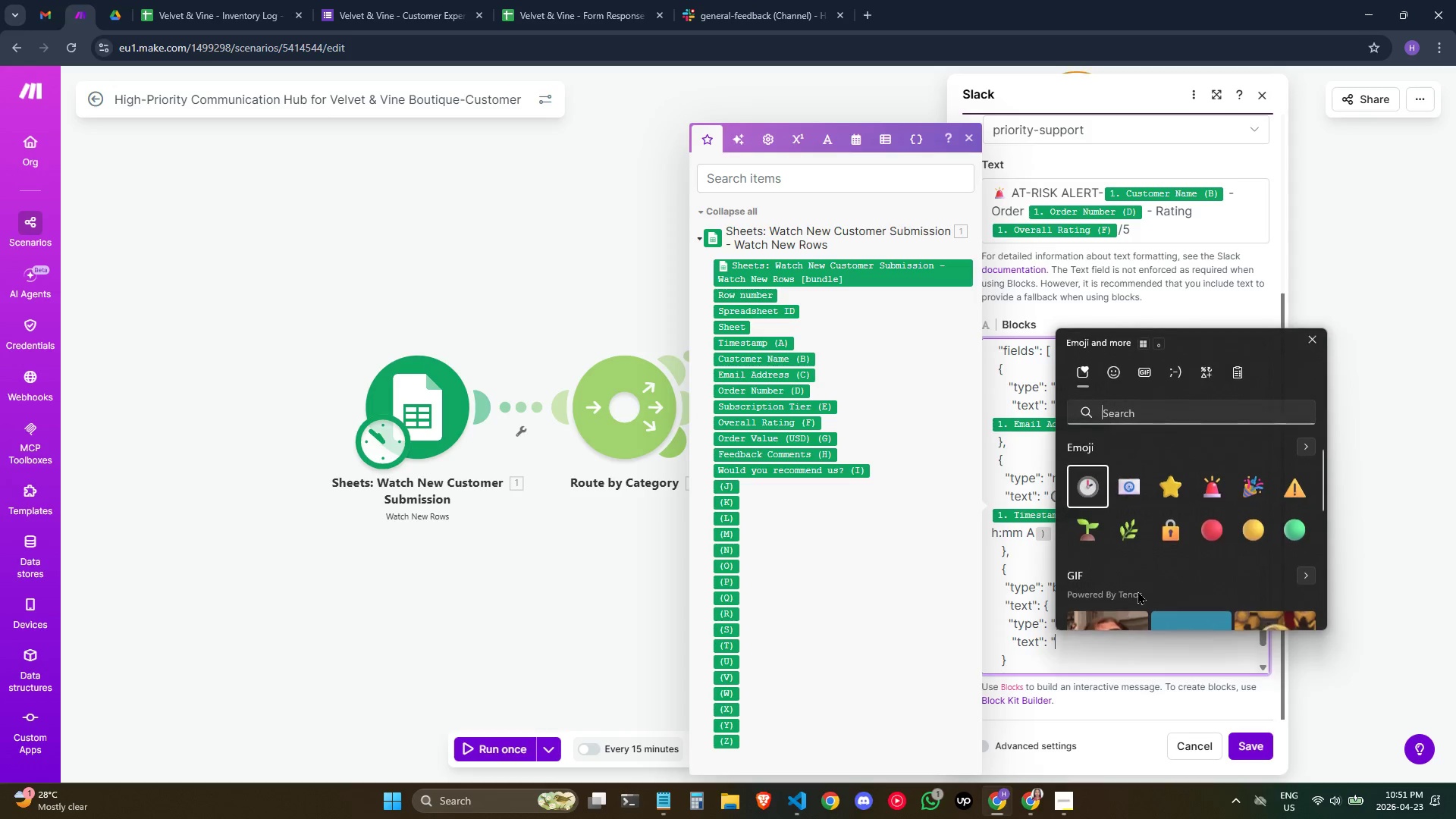 
type(mail)
 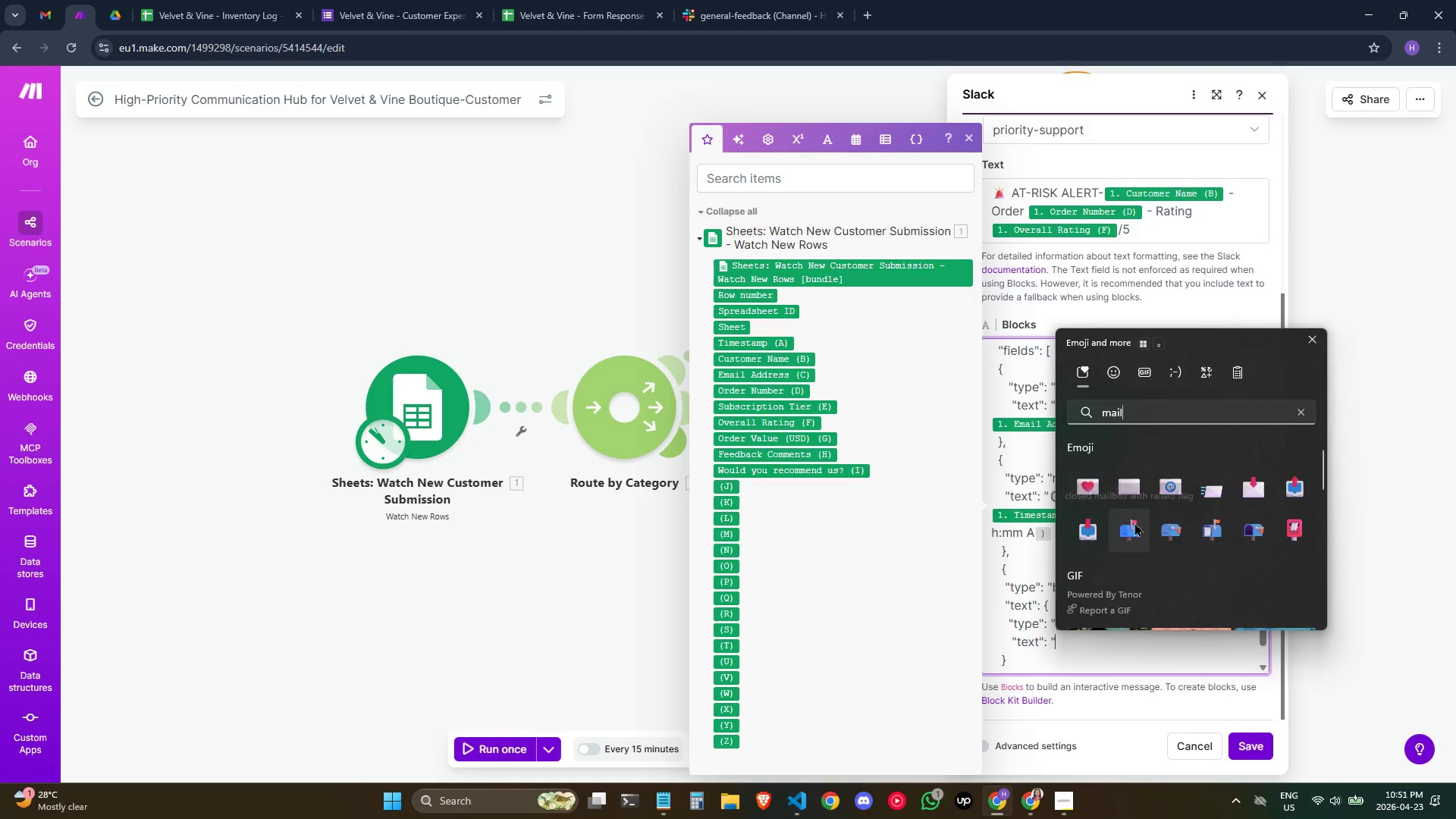 
left_click([1208, 525])
 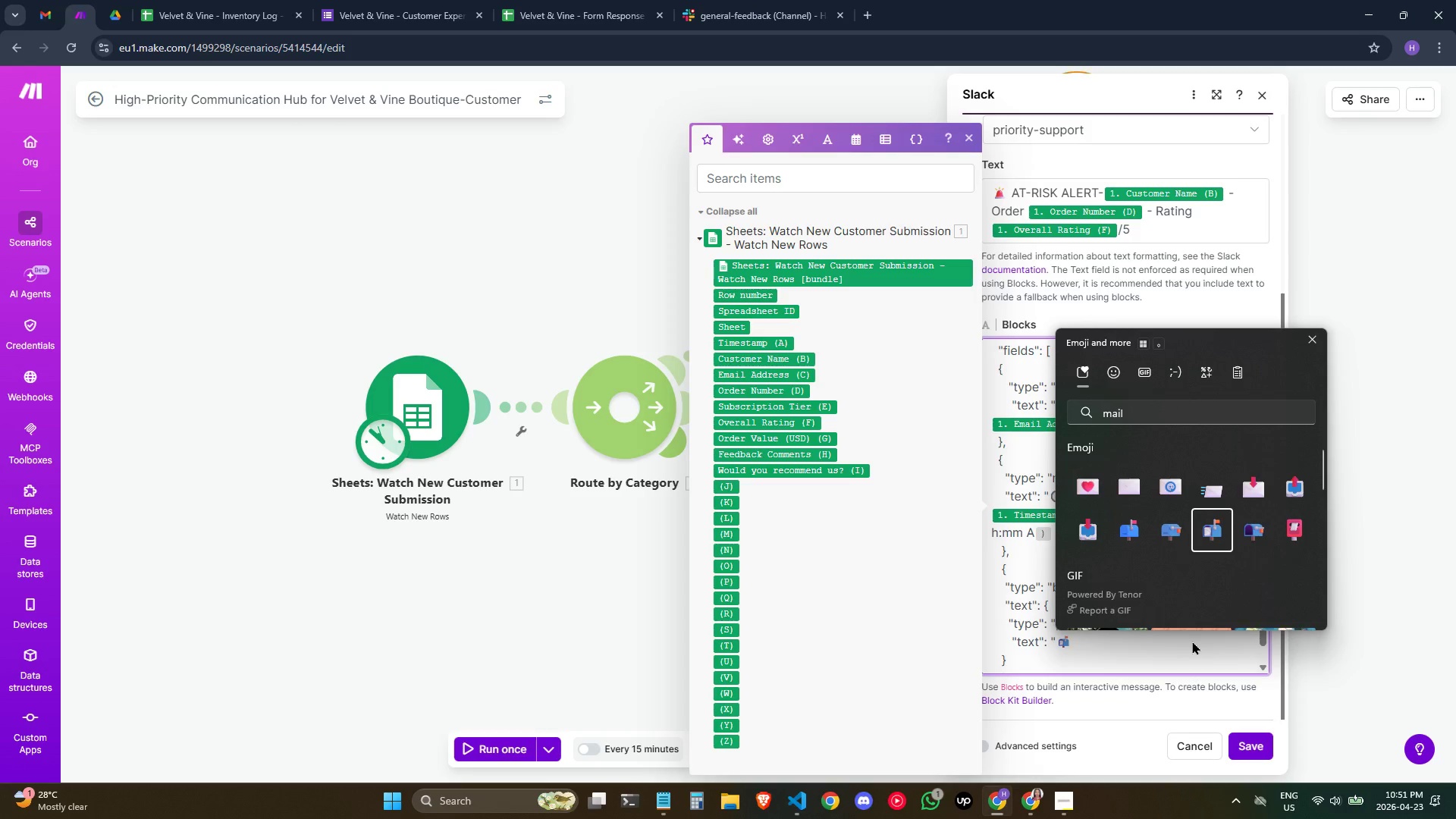 
type( Reply to Customer)
 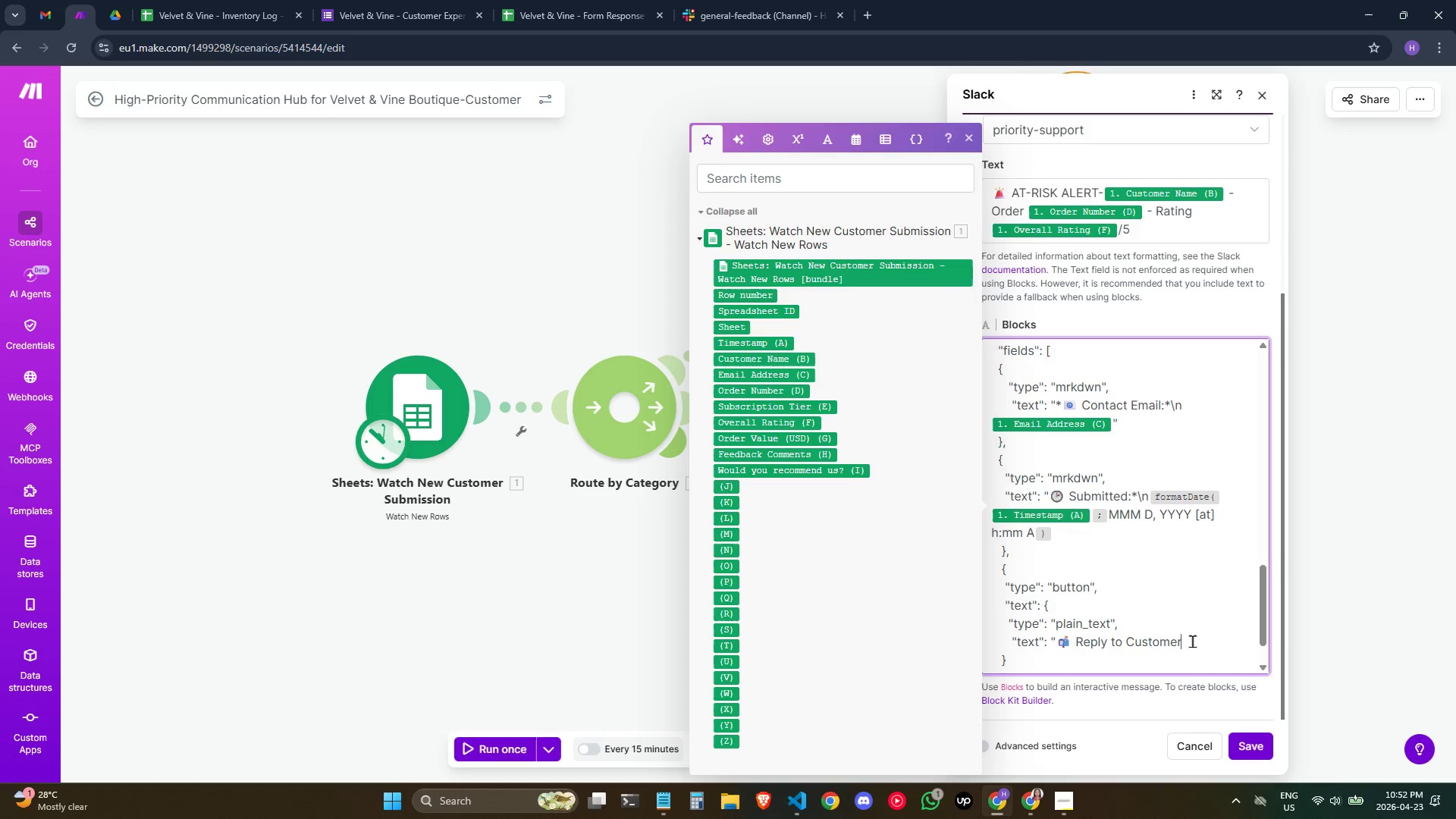 
key(ArrowRight)
 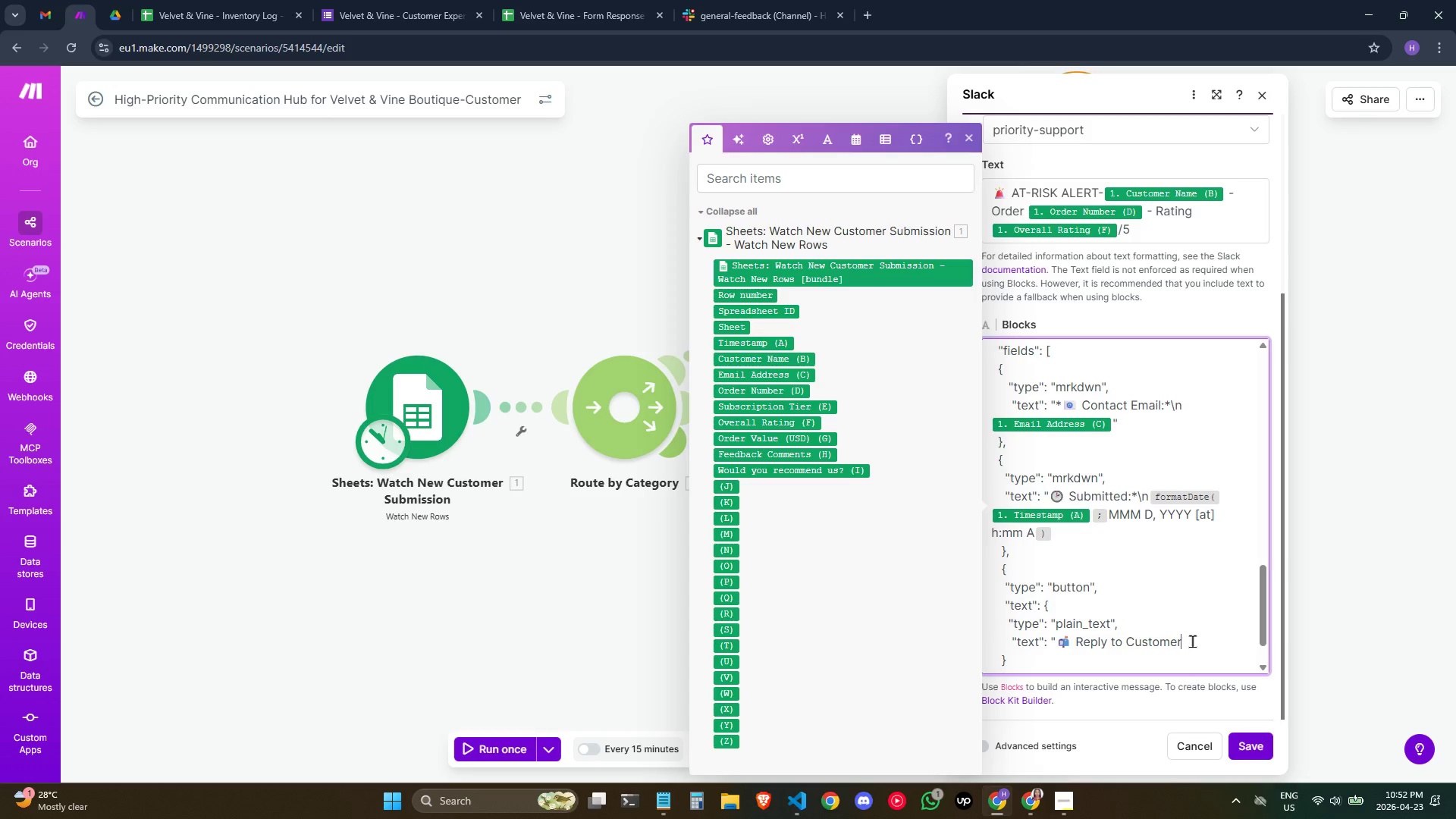 
key(ArrowLeft)
 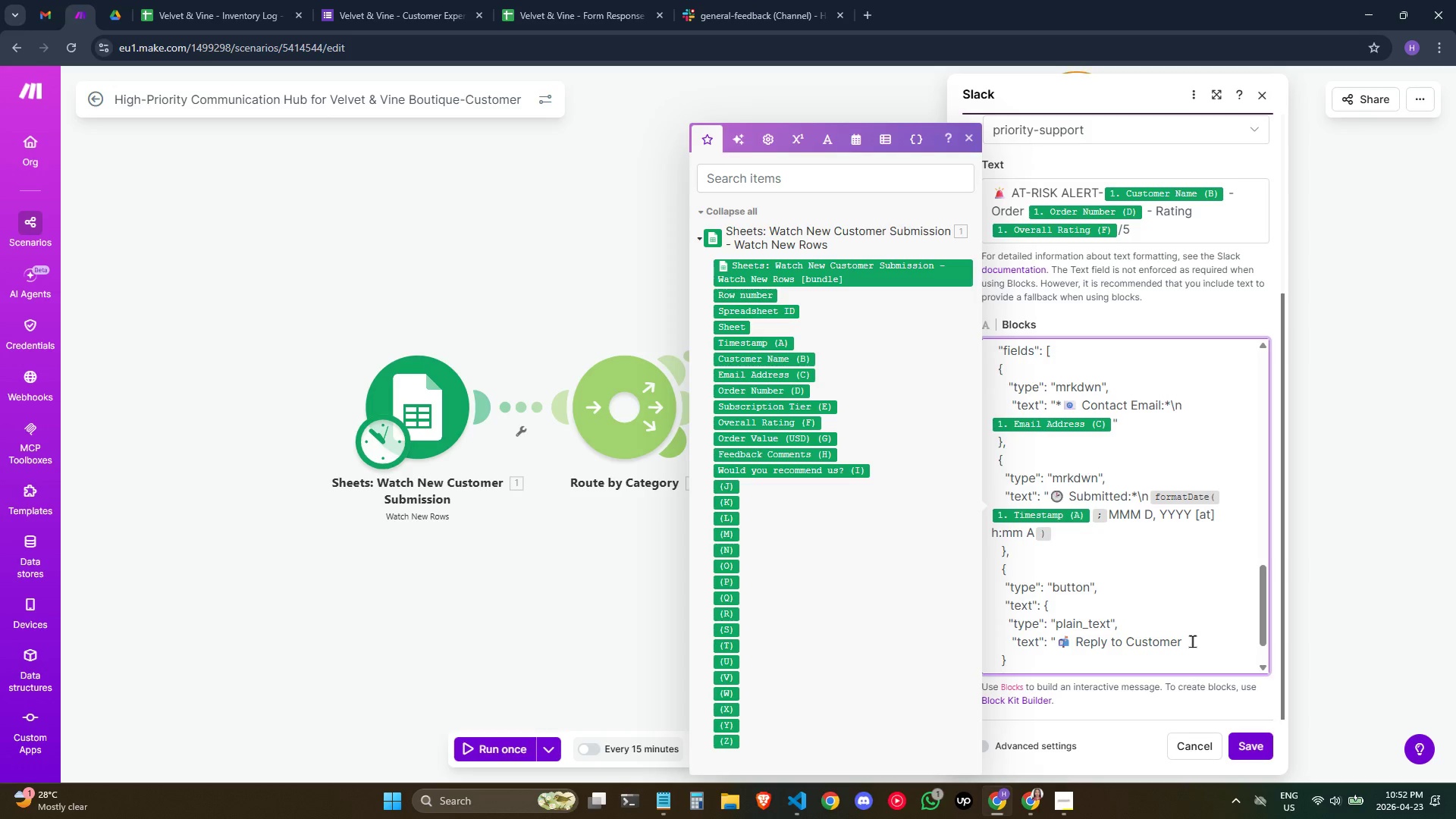 
key(Shift+Quote)
 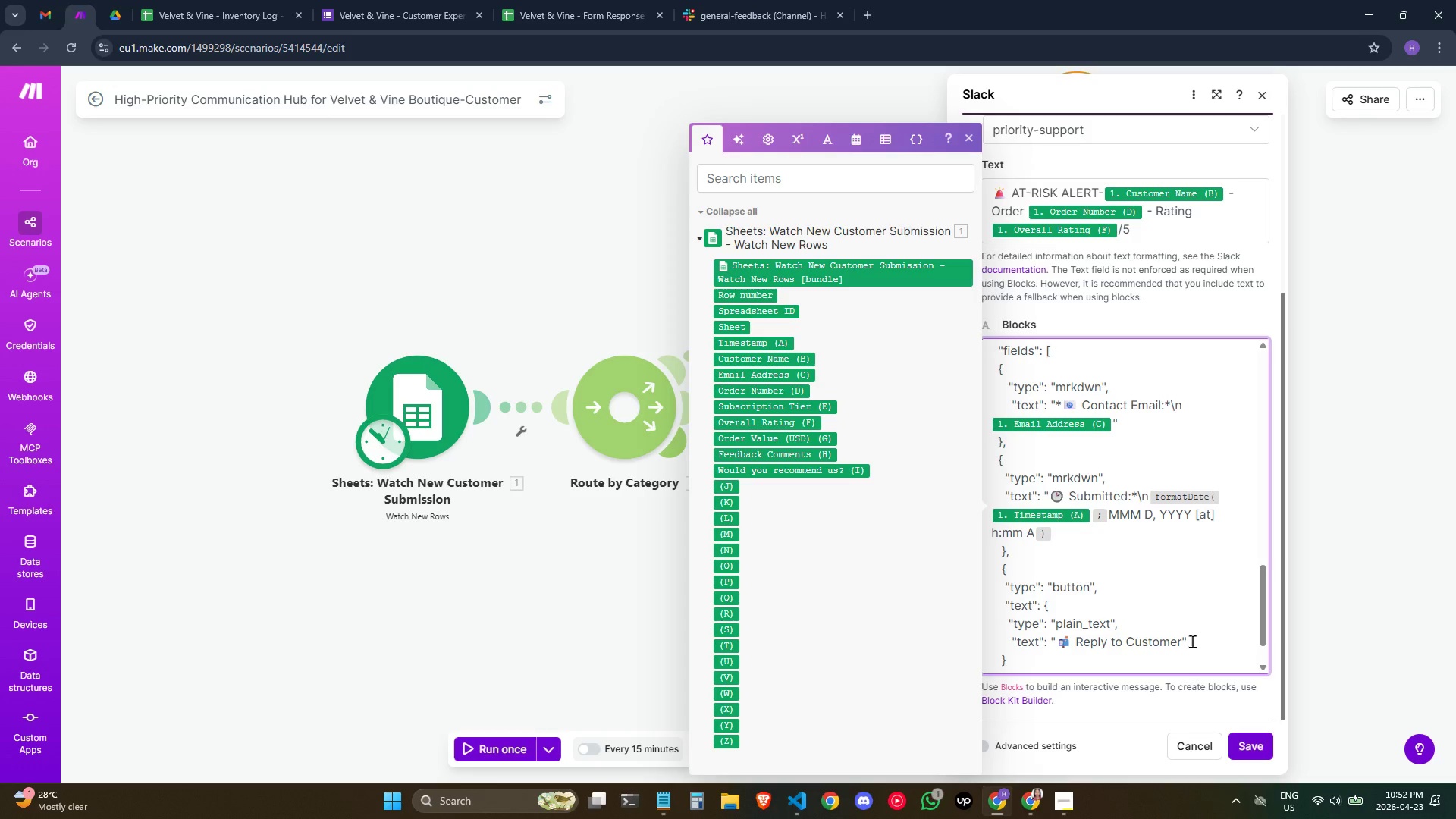 
key(Comma)
 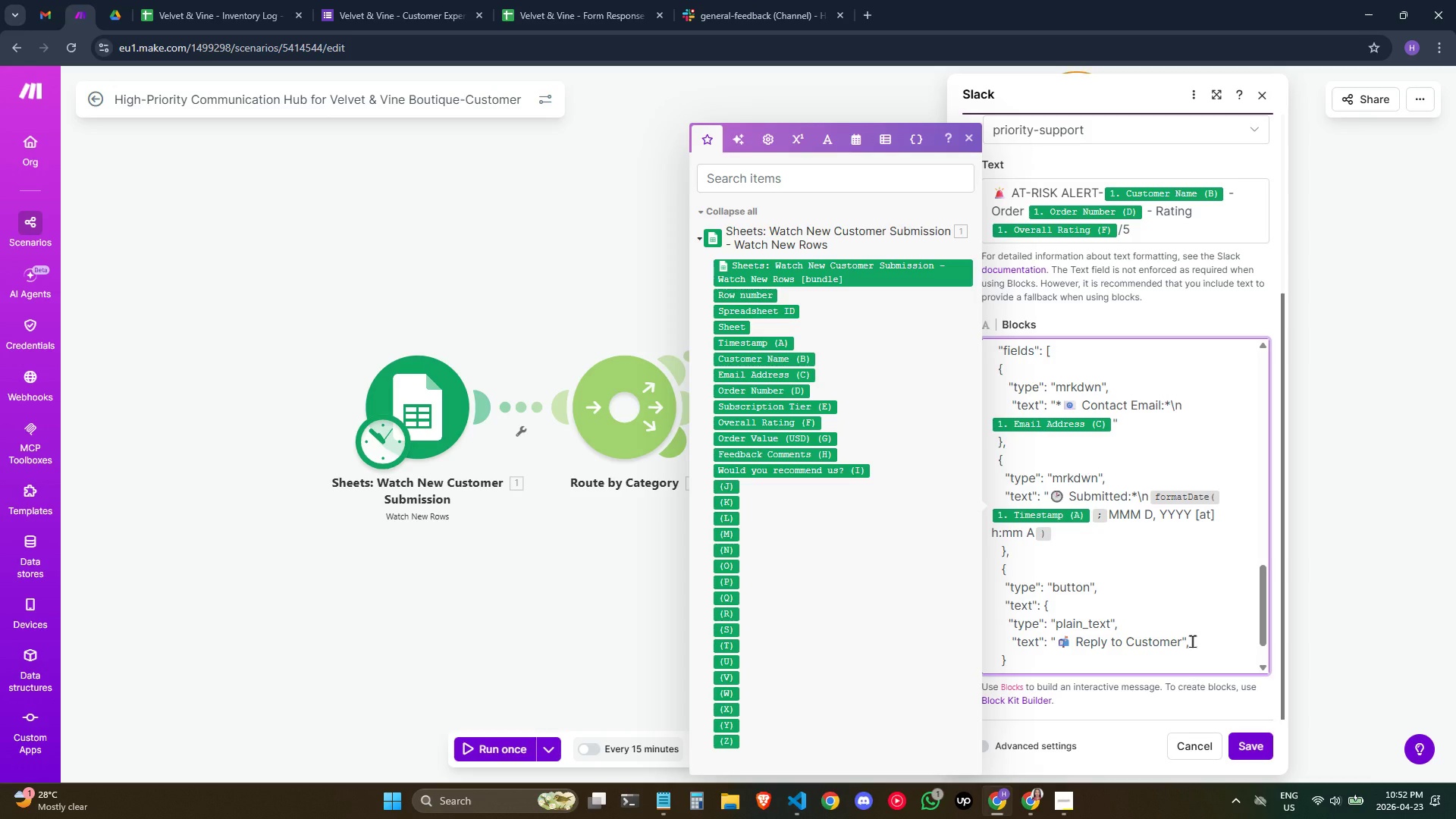 
key(Enter)
 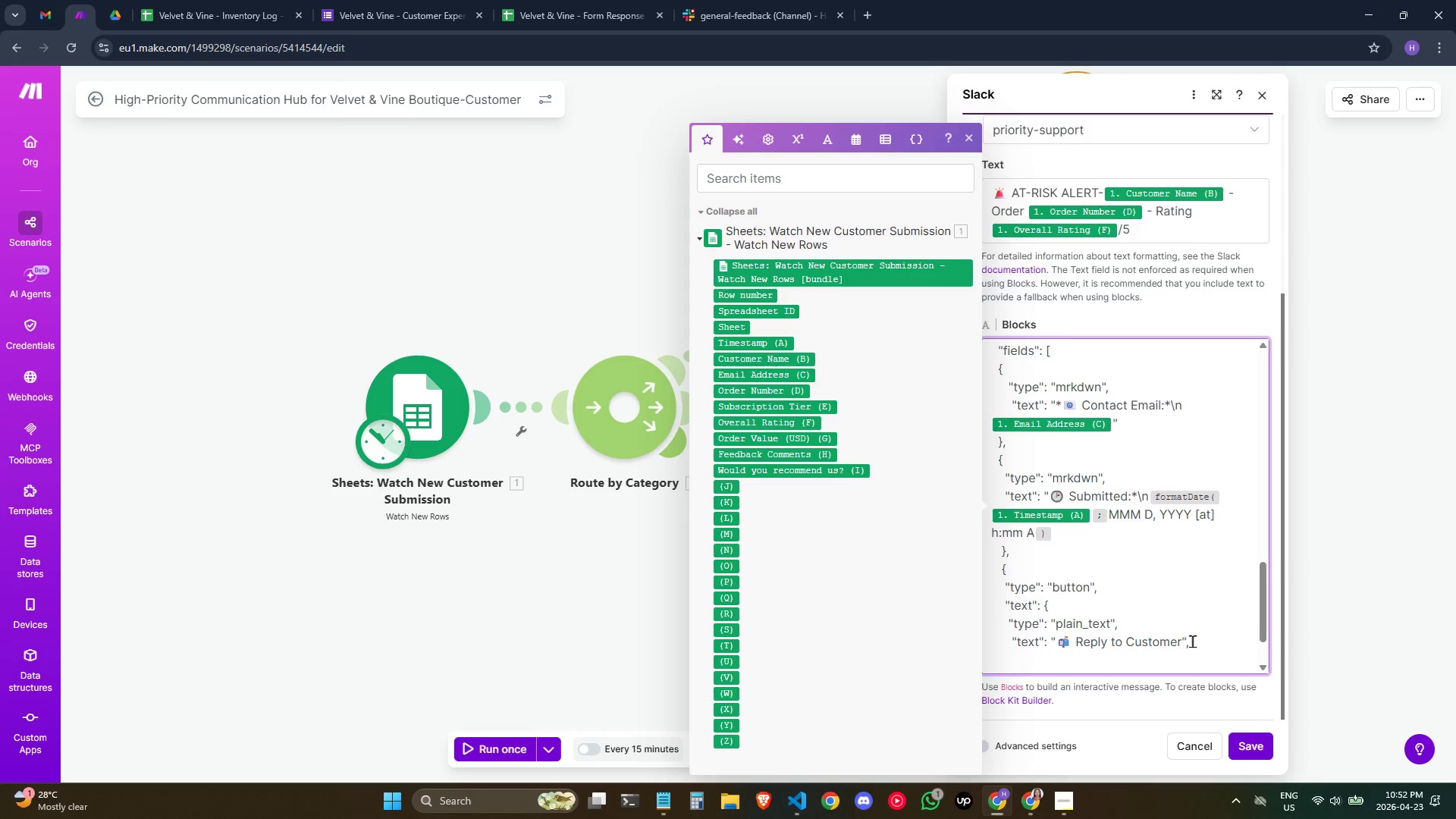 
type(       "emoji": tu)
key(Backspace)
type(rue)
 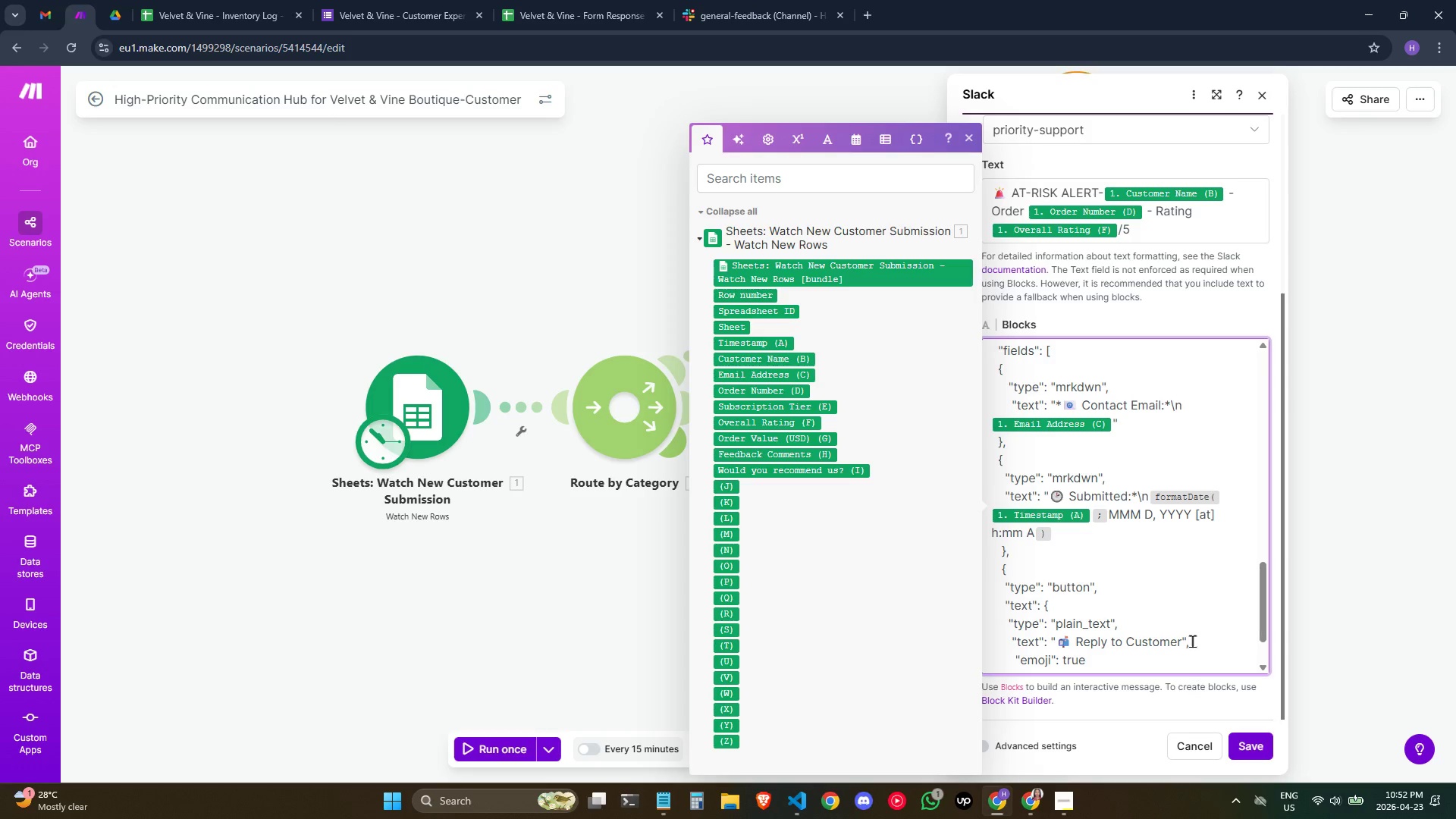 
scroll: coordinate [1145, 582], scroll_direction: down, amount: 1.0
 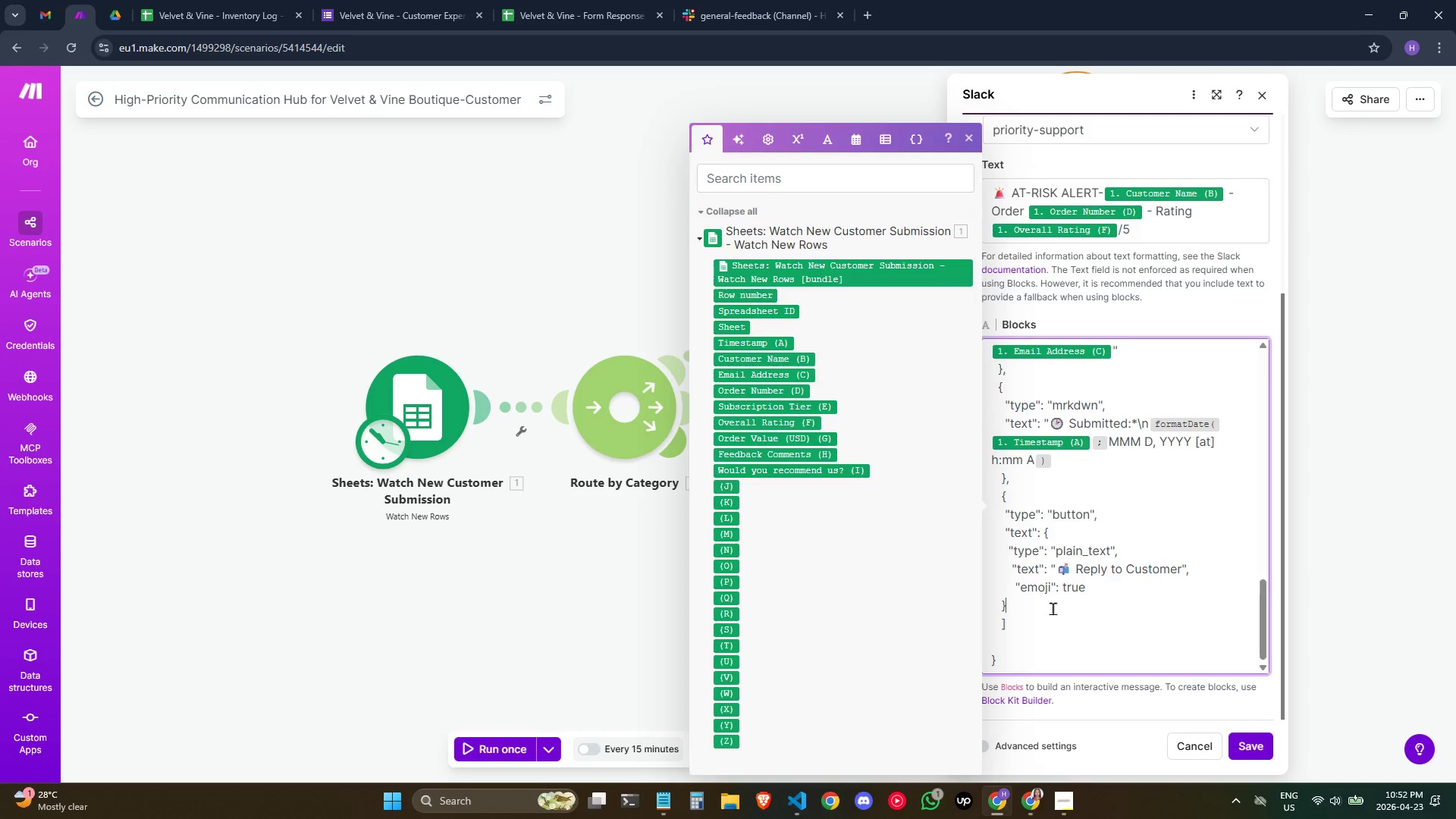 
key(Comma)
 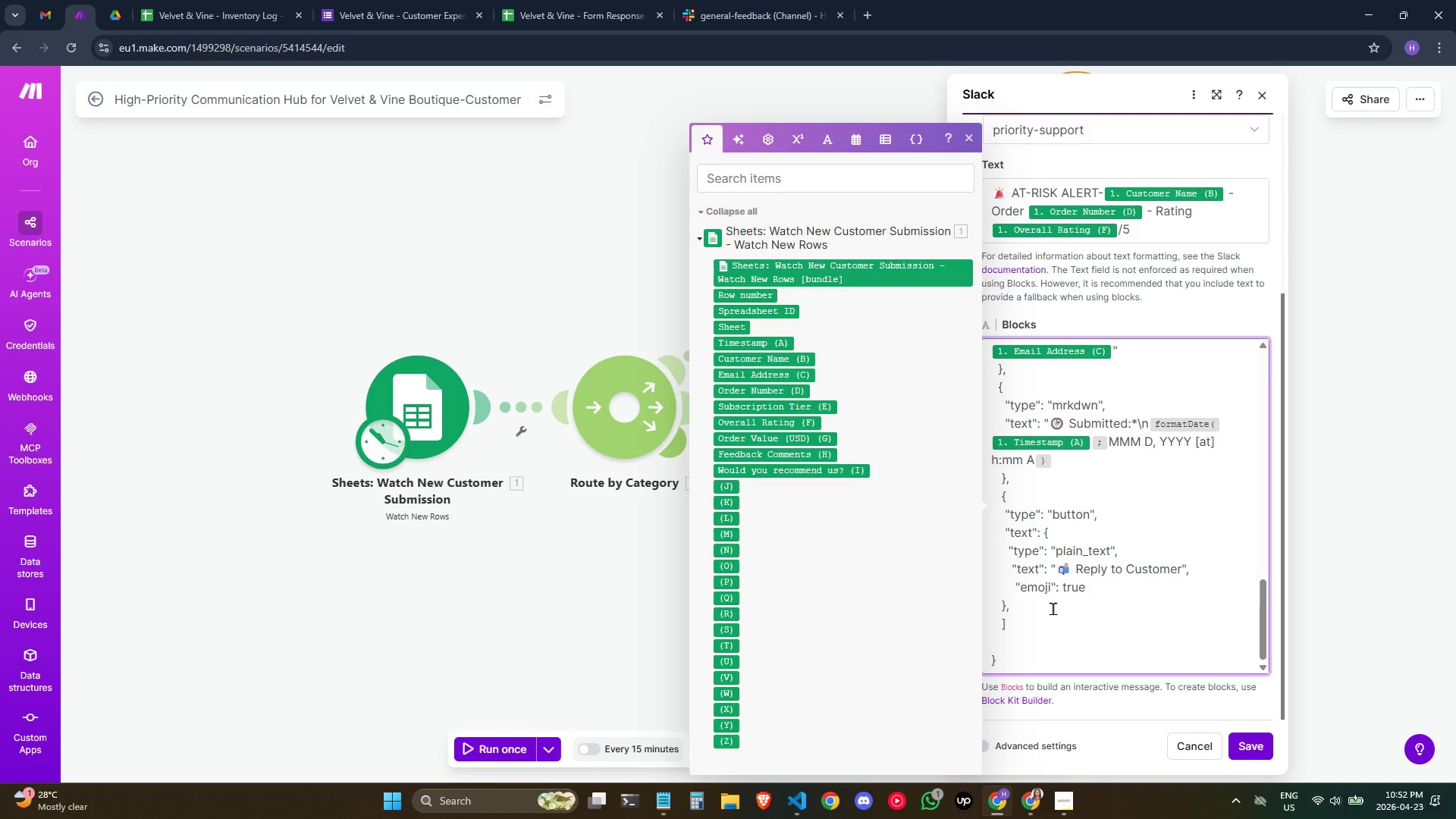 
key(Enter)
 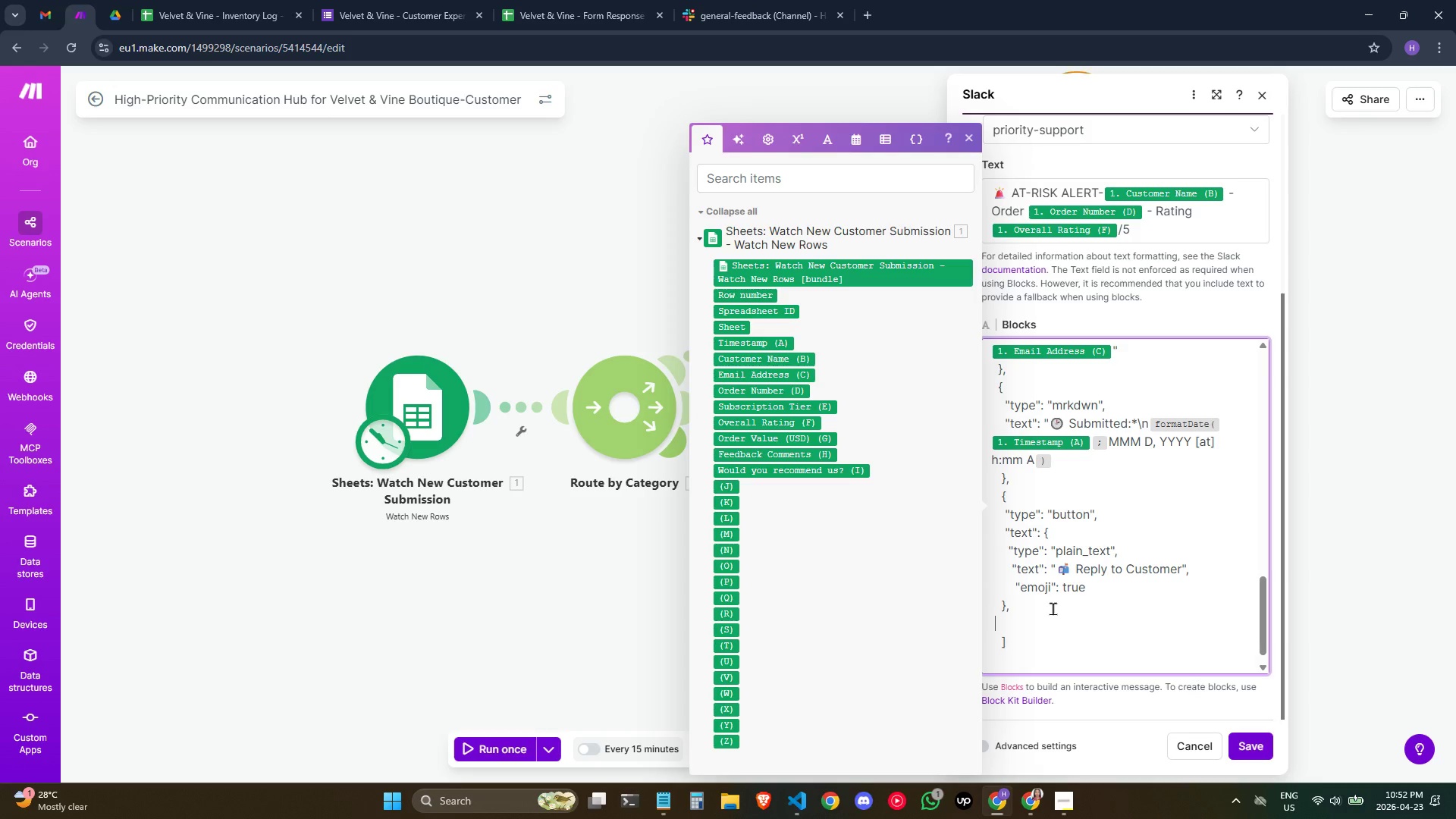 
type(   "style": )
 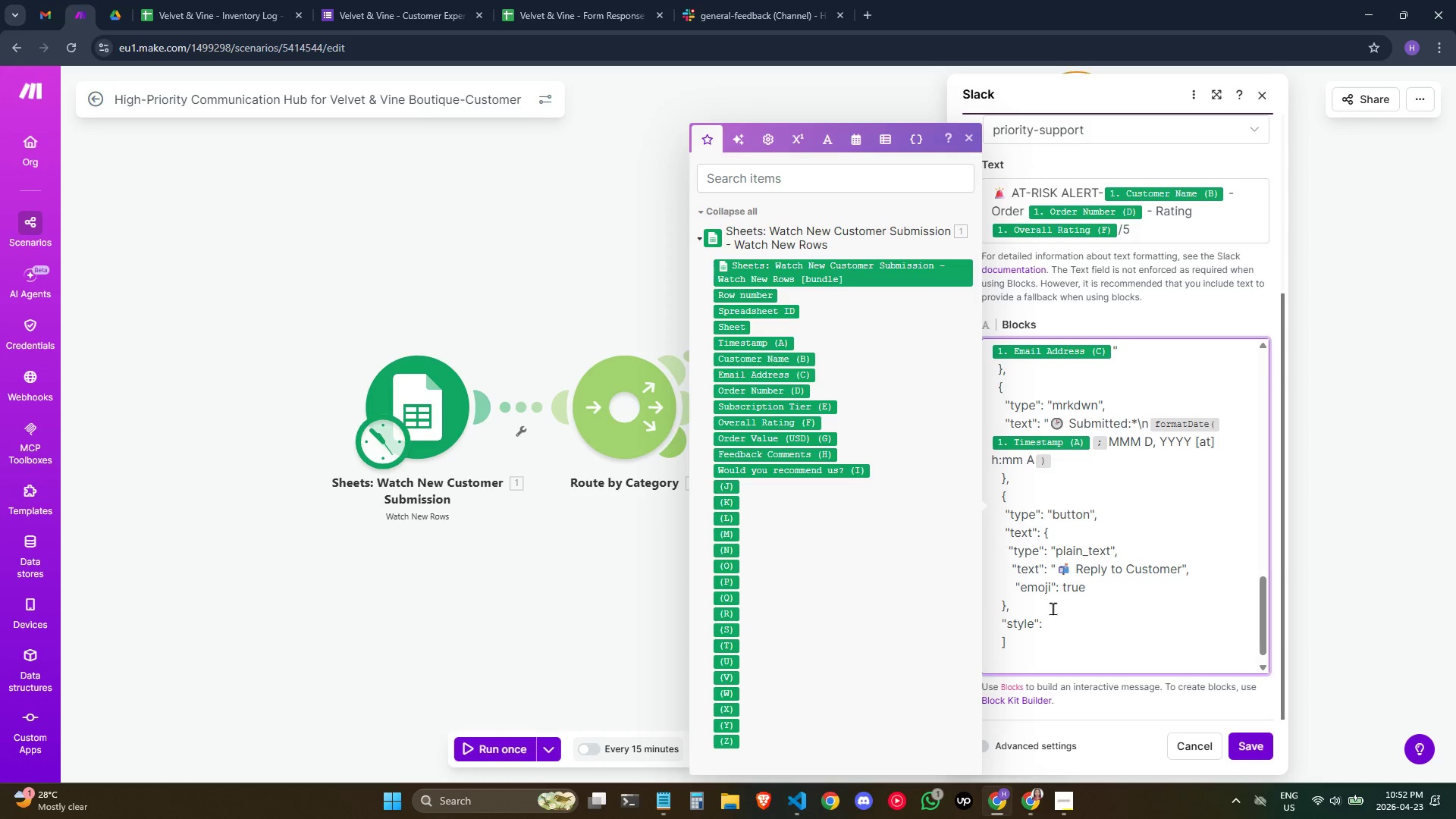 
type("danger",)
 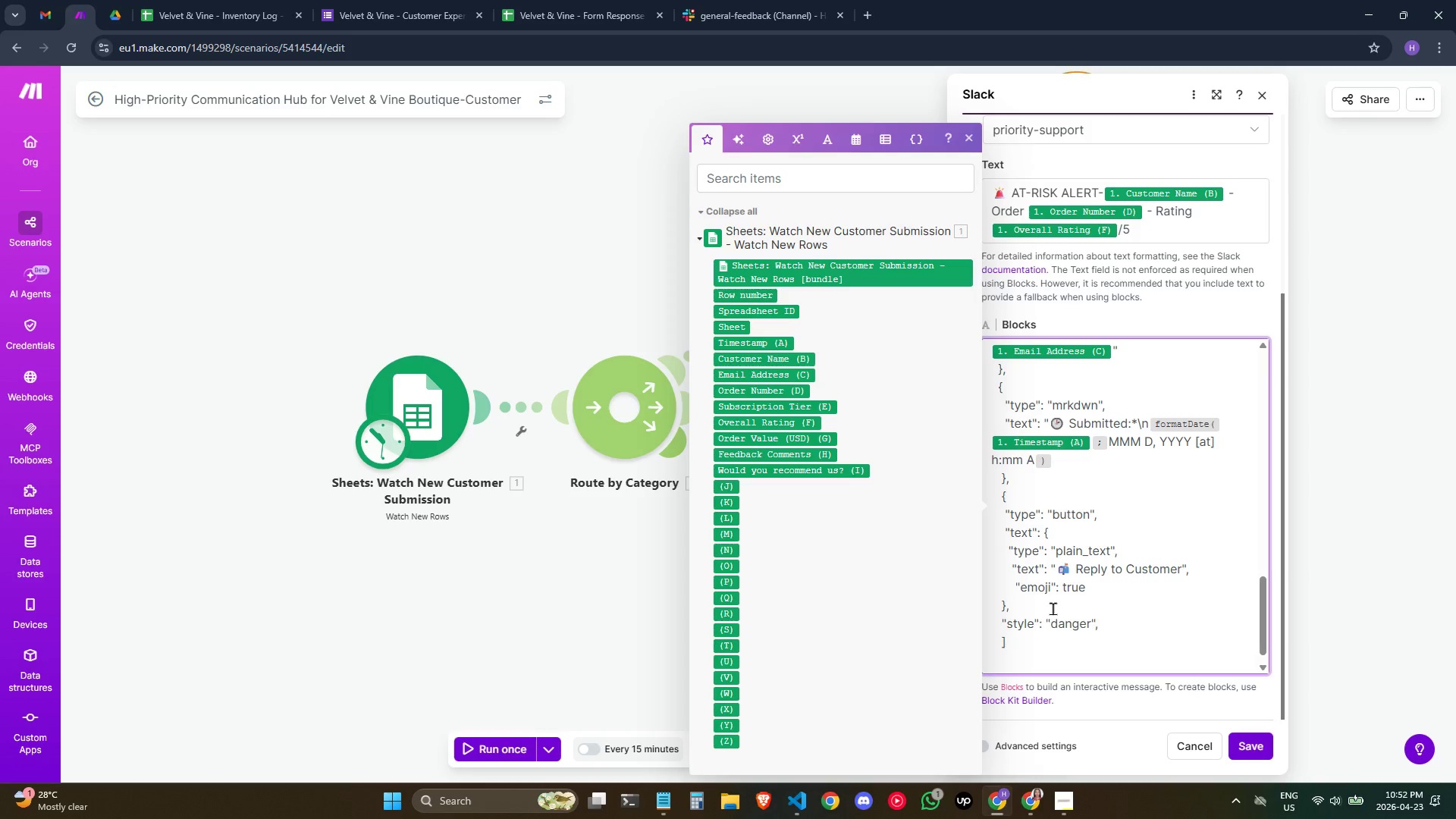 
key(Enter)
 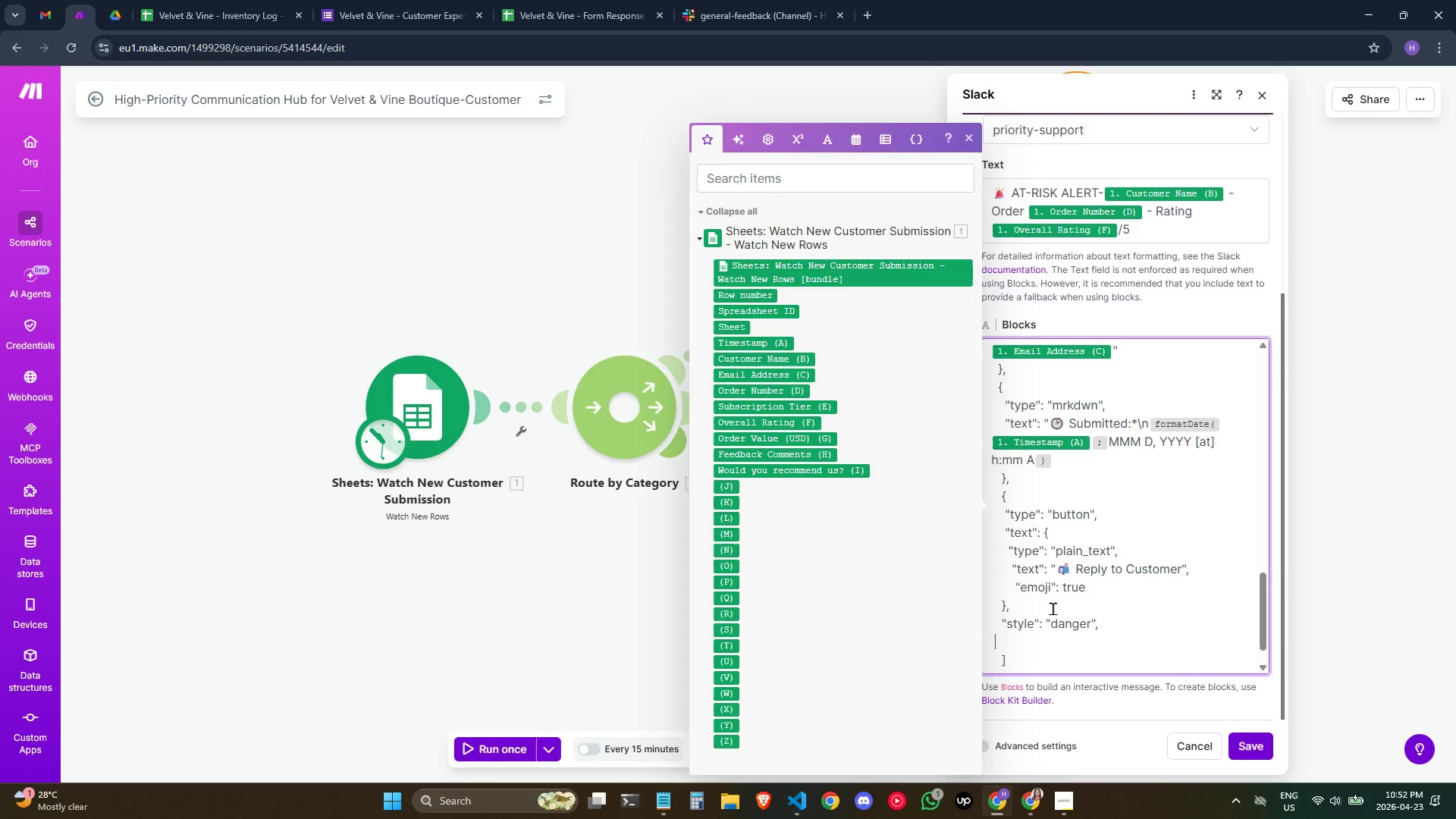 
type(    )
key(Backspace)
type("url": "mailto:)
 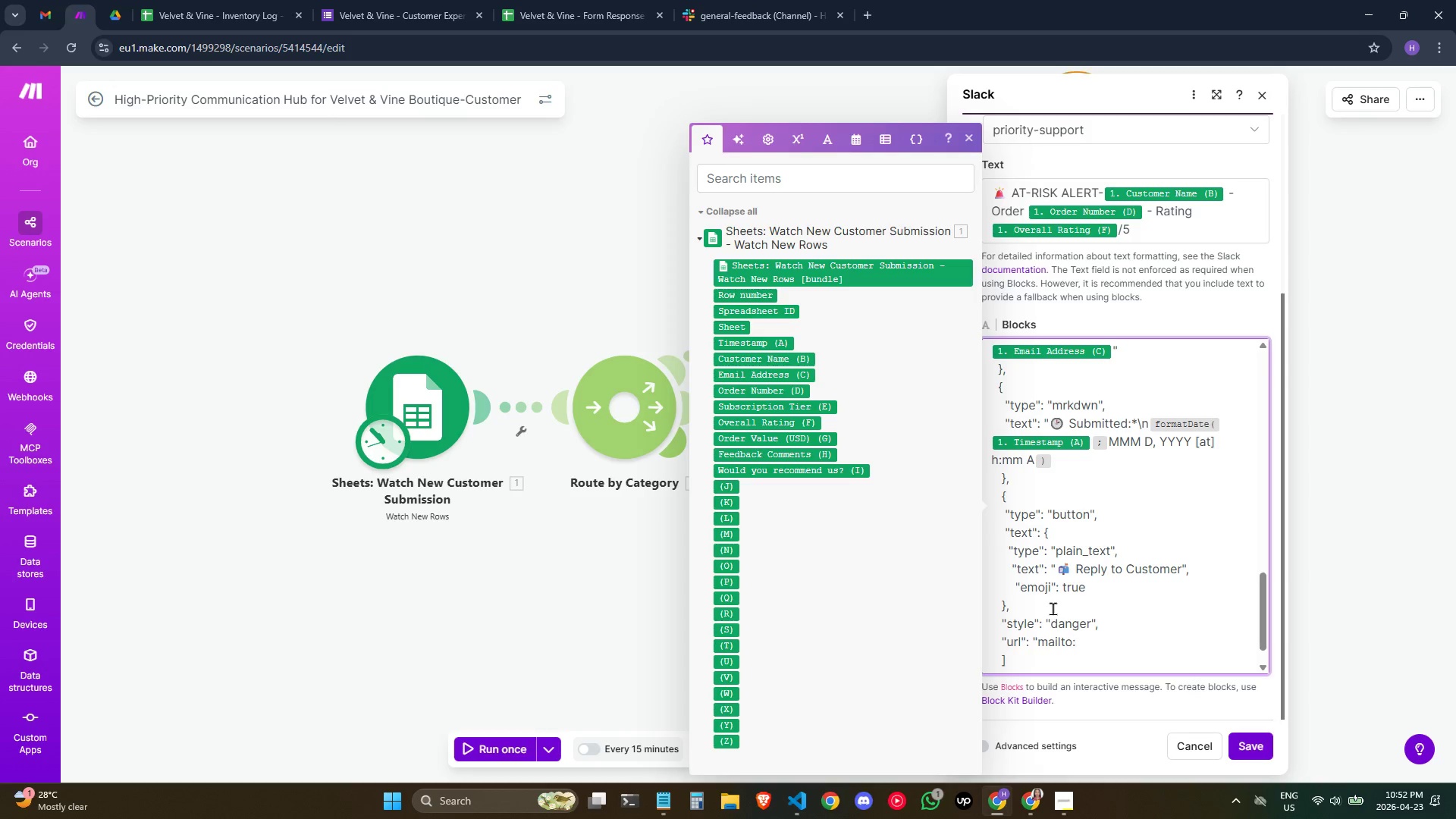 
wait(7.27)
 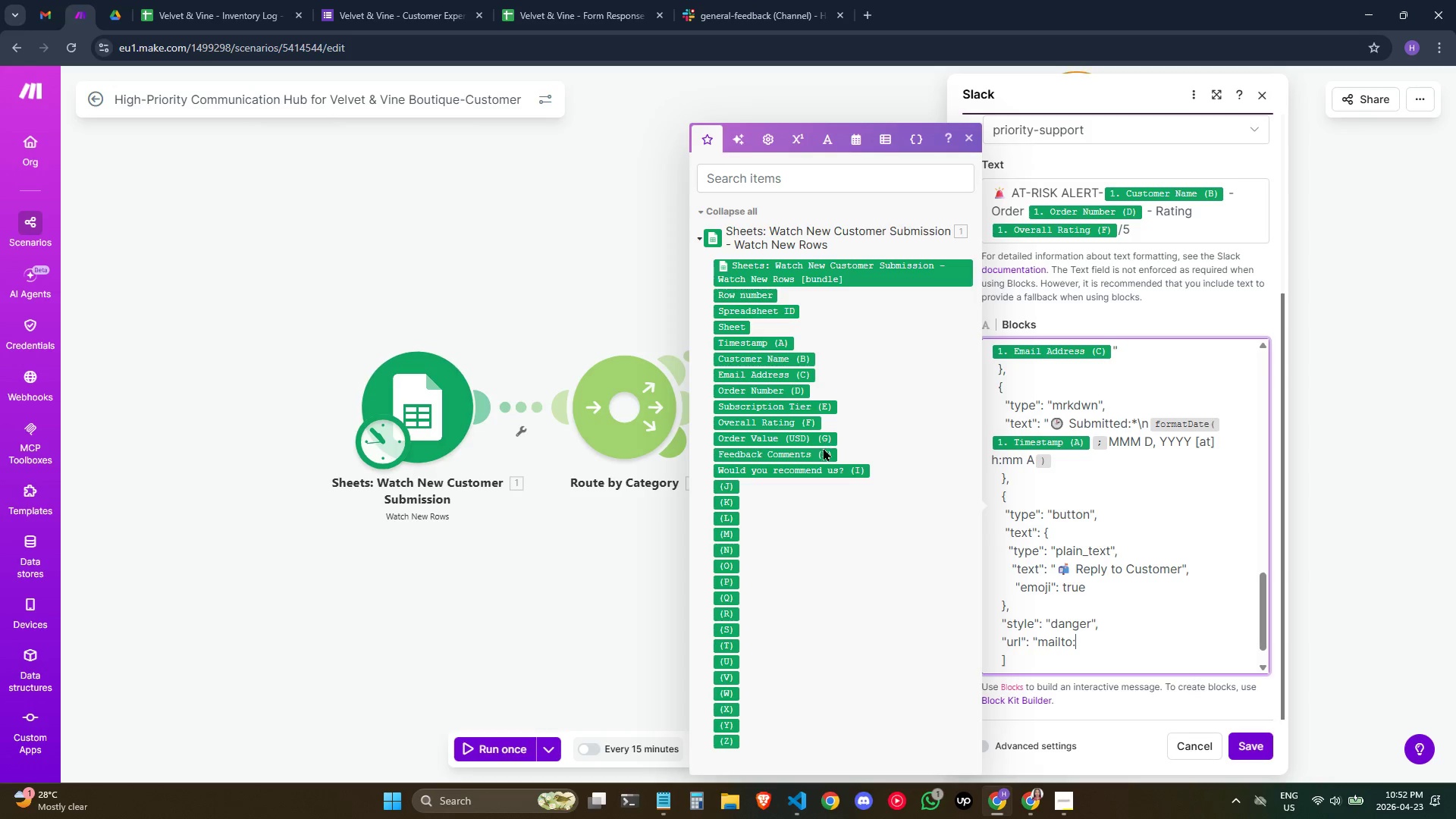 
key(Shift+ShiftLeft)
 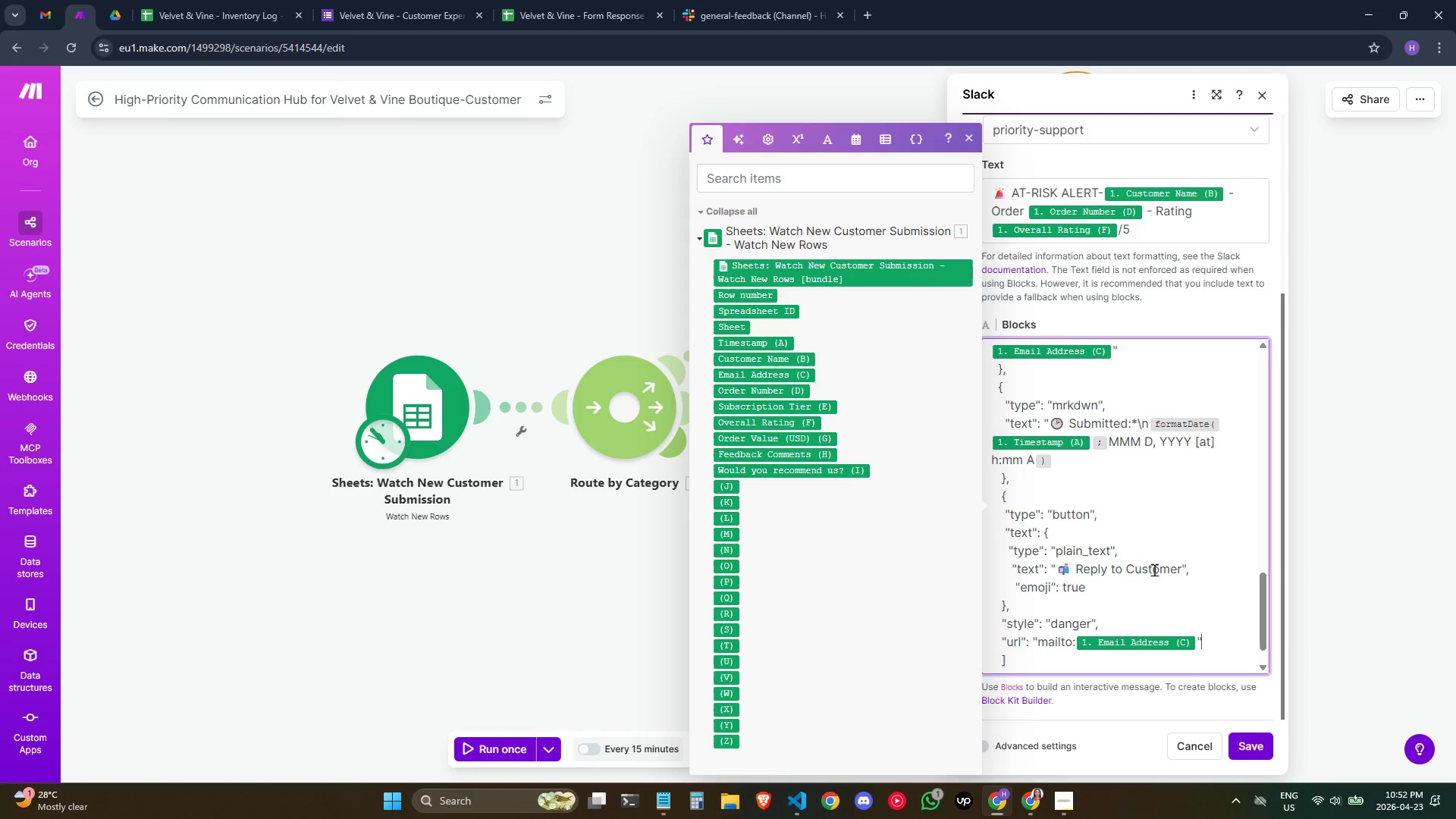 
key(Shift+Quote)
 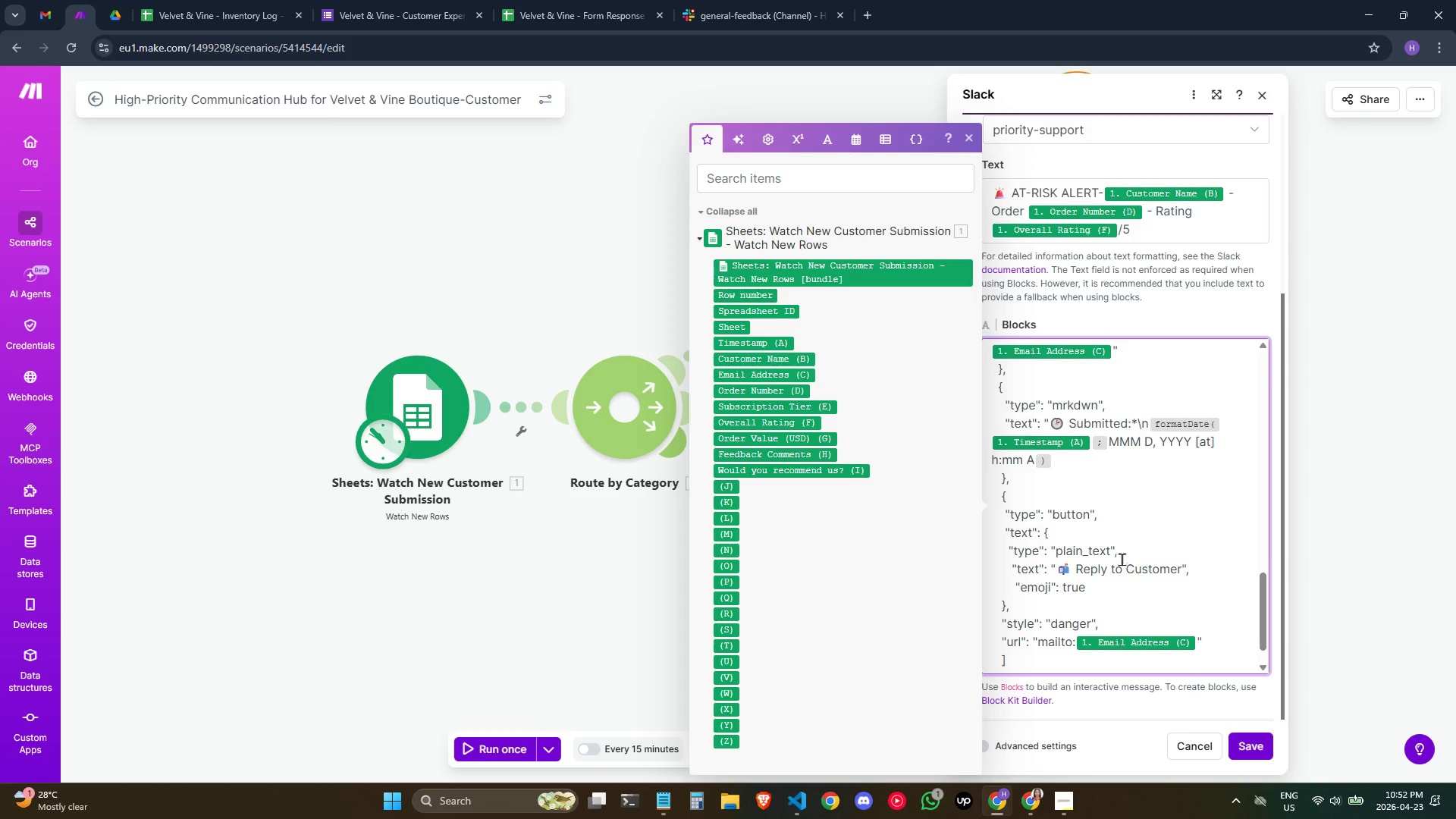 
scroll: coordinate [1119, 556], scroll_direction: down, amount: 1.0
 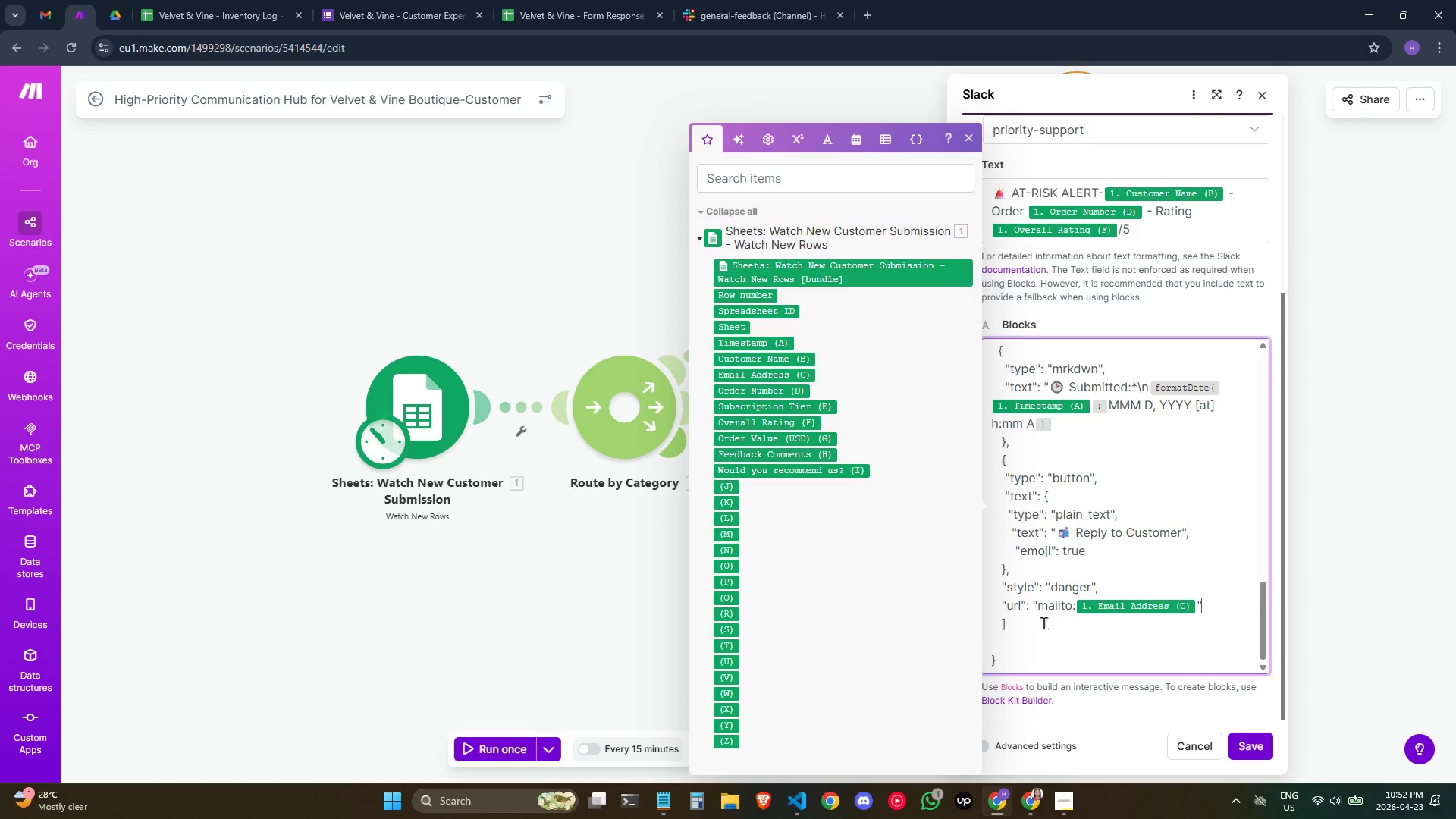 
key(Enter)
 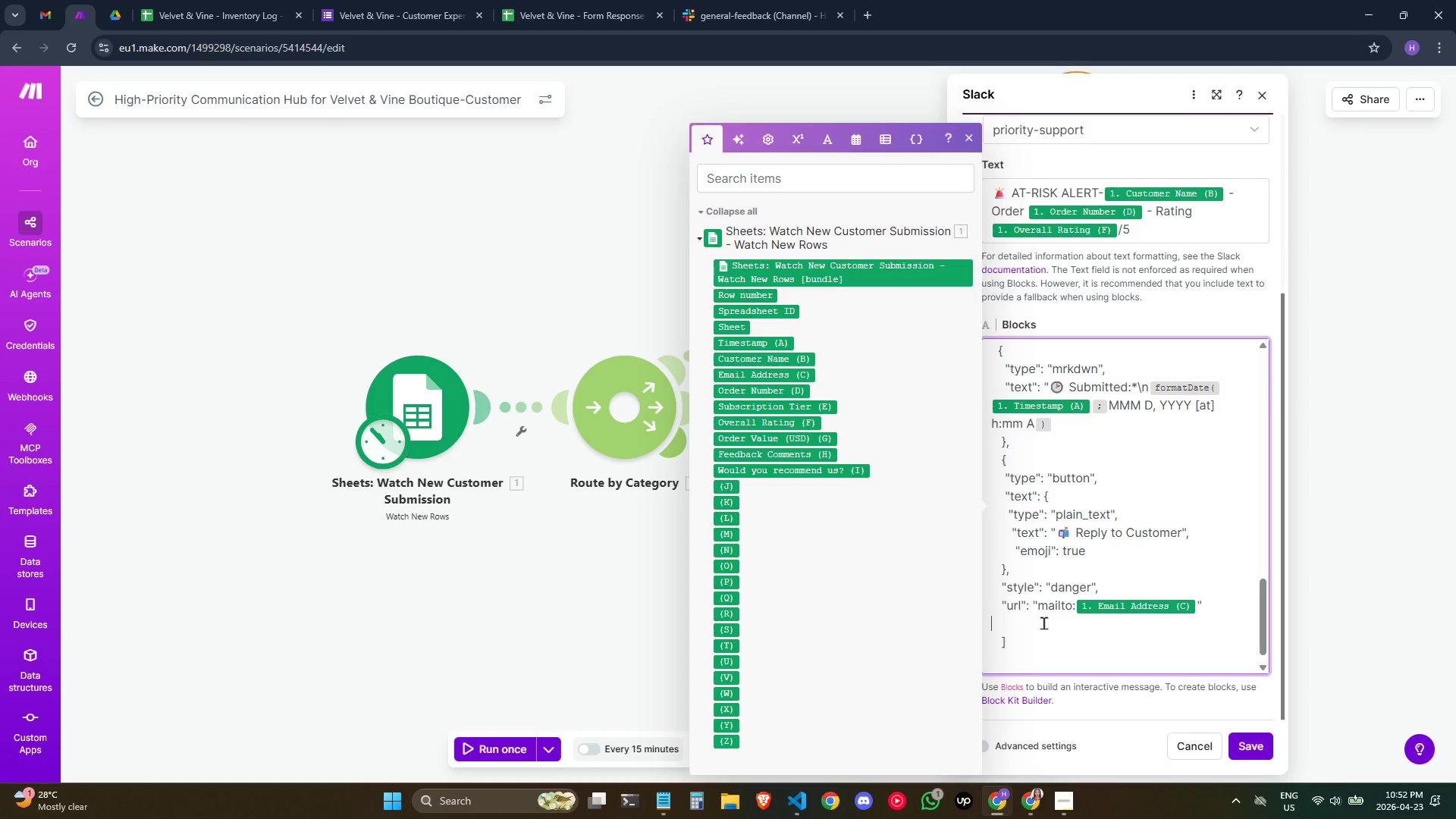 
key(Space)
 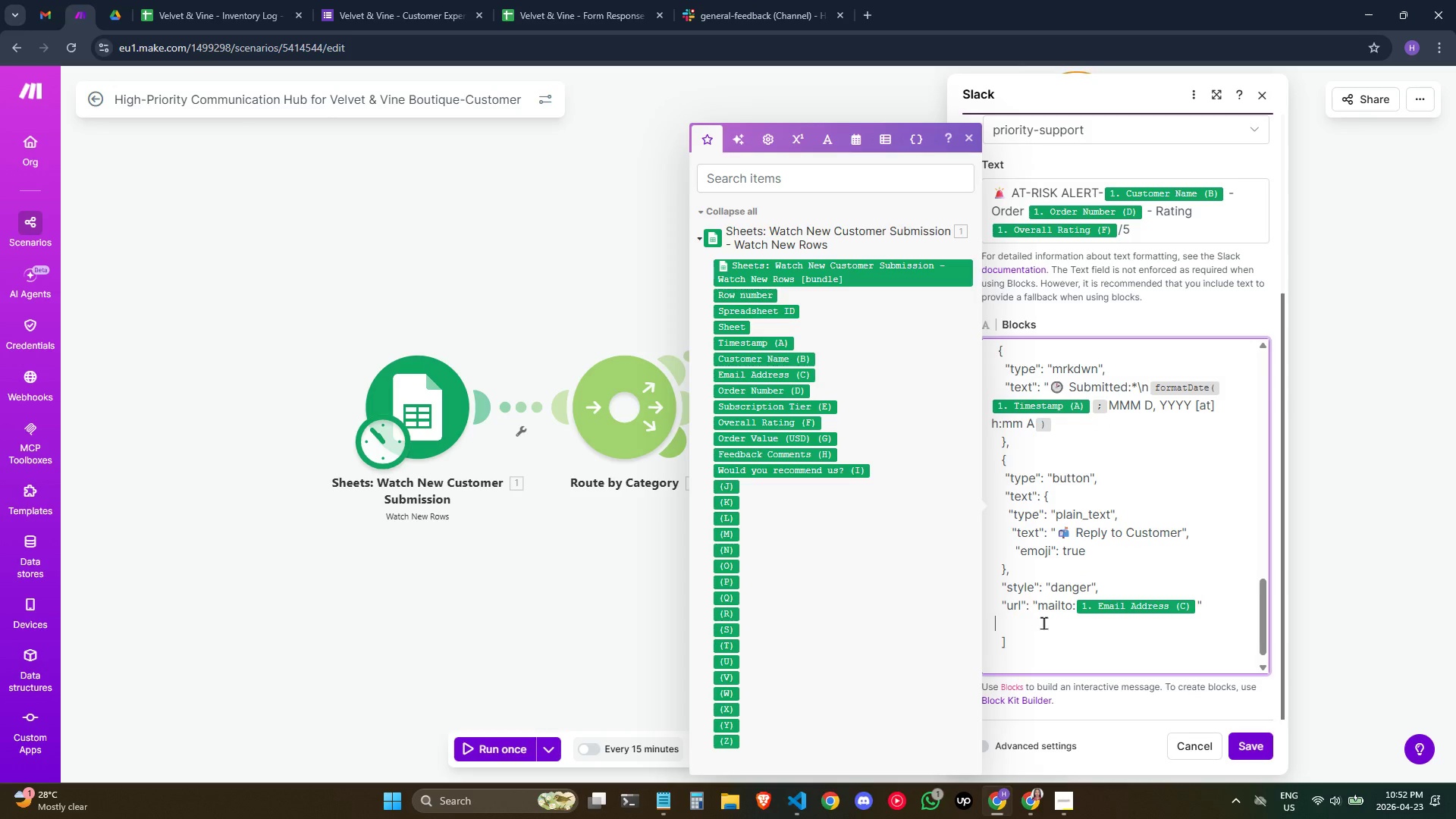 
key(Space)
 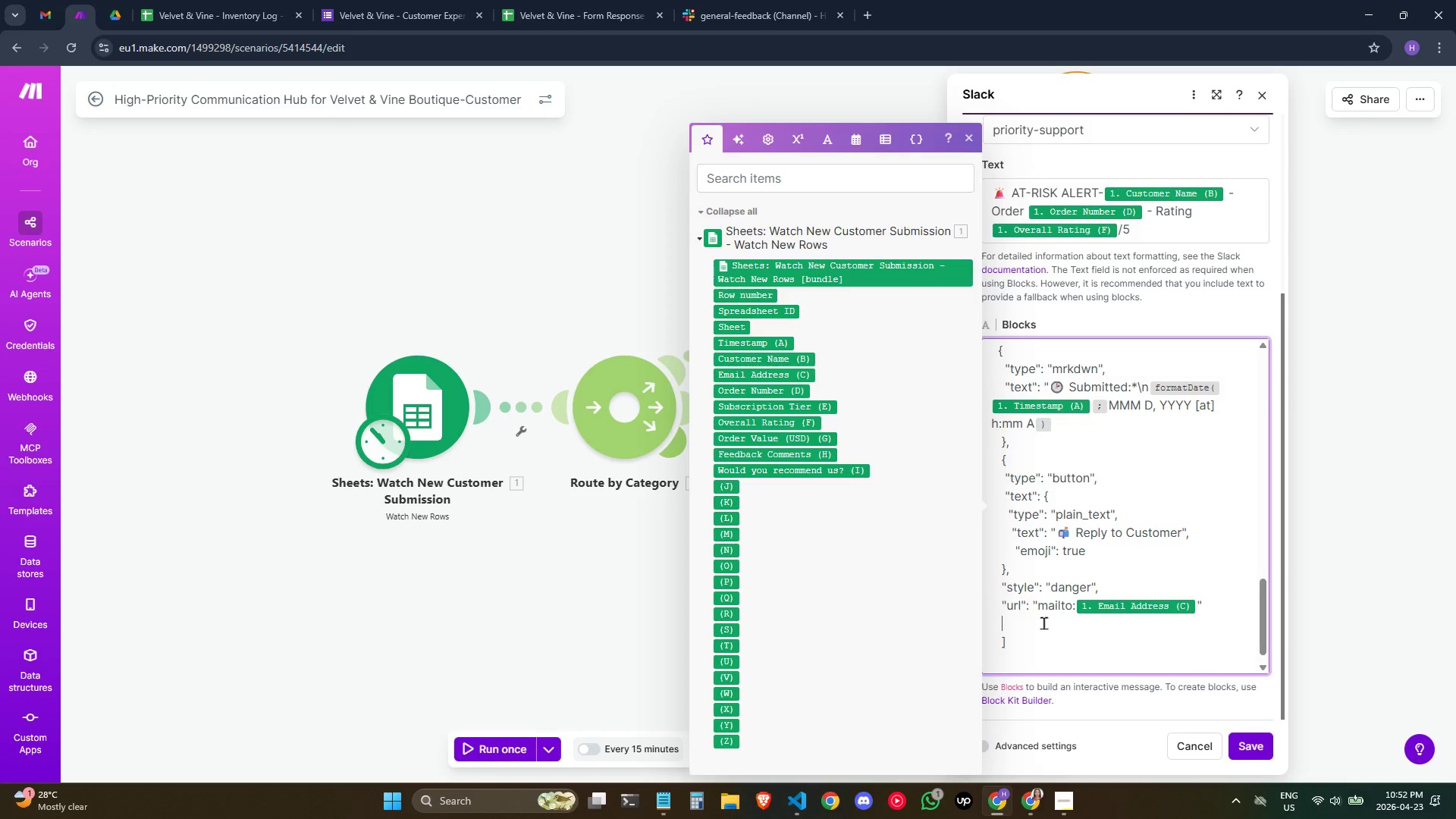 
key(Space)
 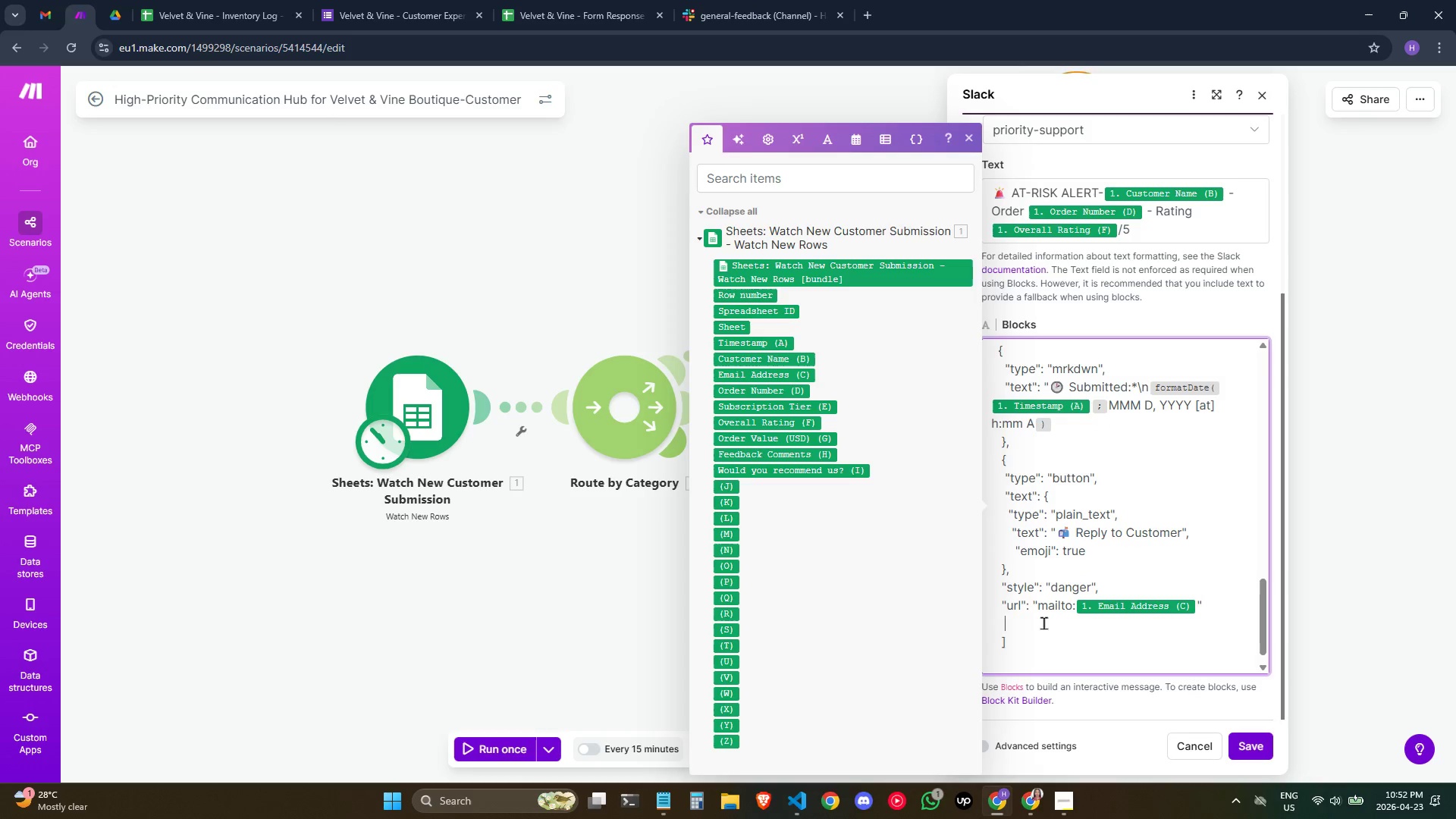 
key(Space)
 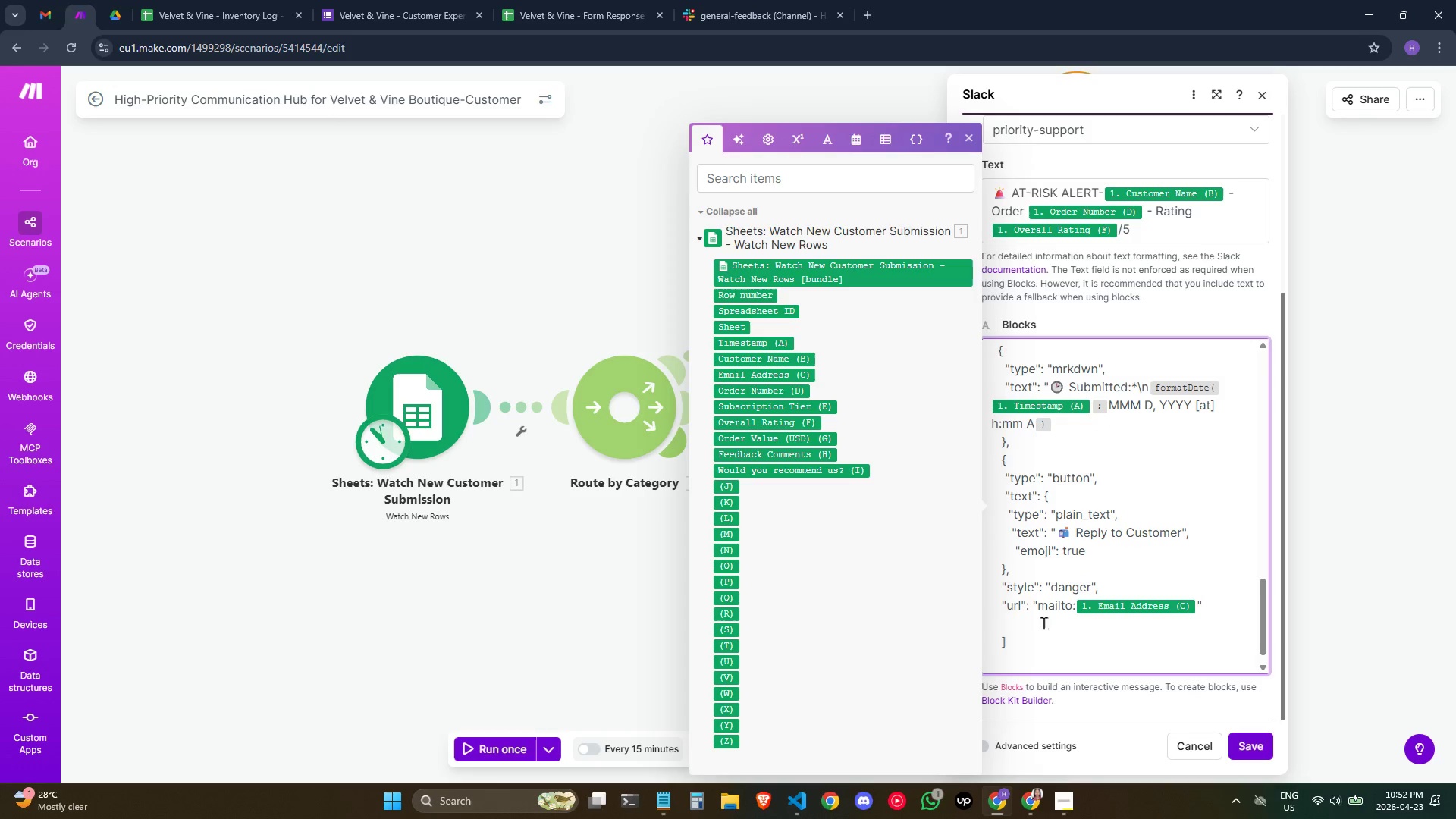 
wait(5.53)
 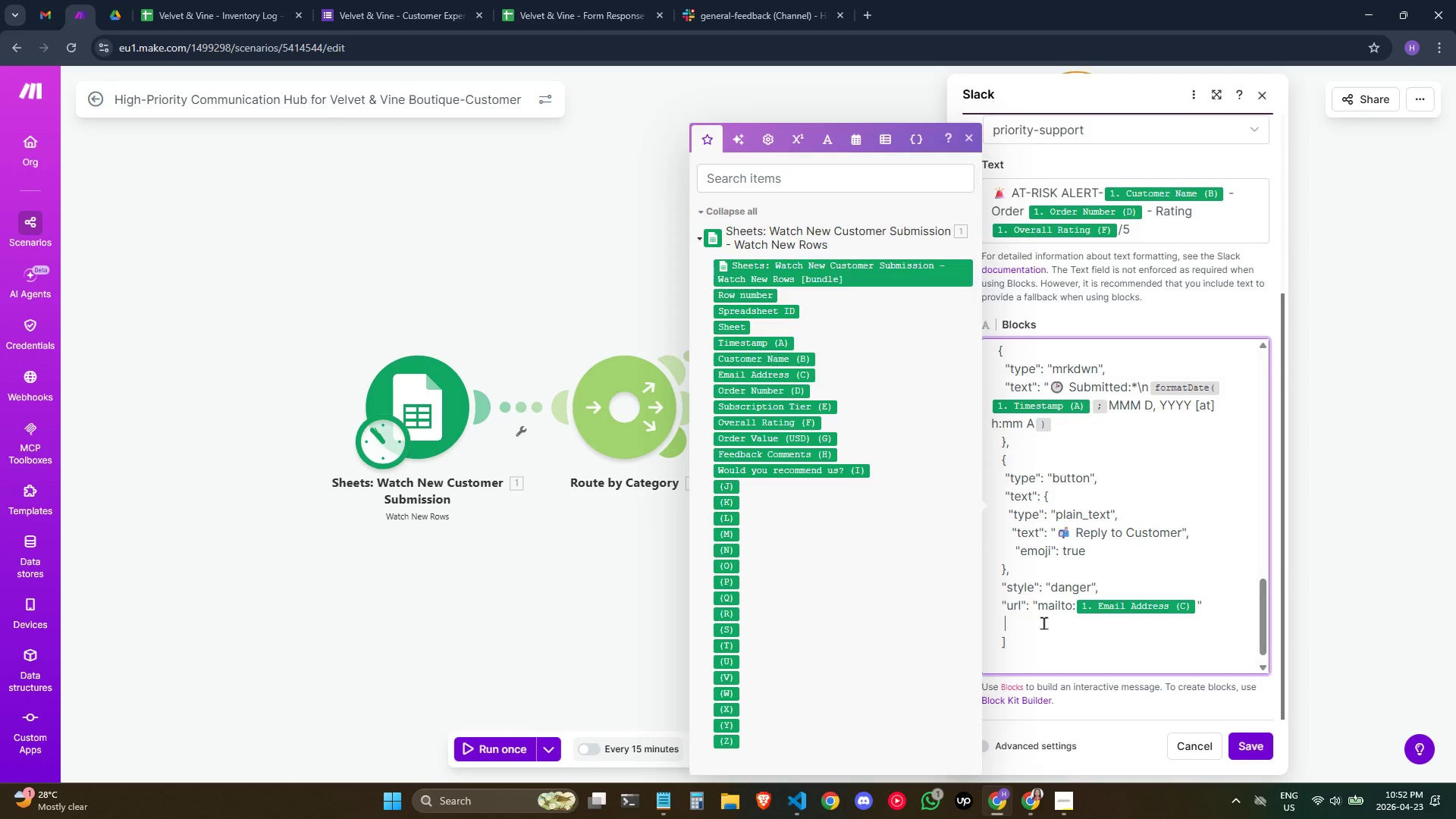 
scroll: coordinate [1051, 588], scroll_direction: up, amount: 1.0
 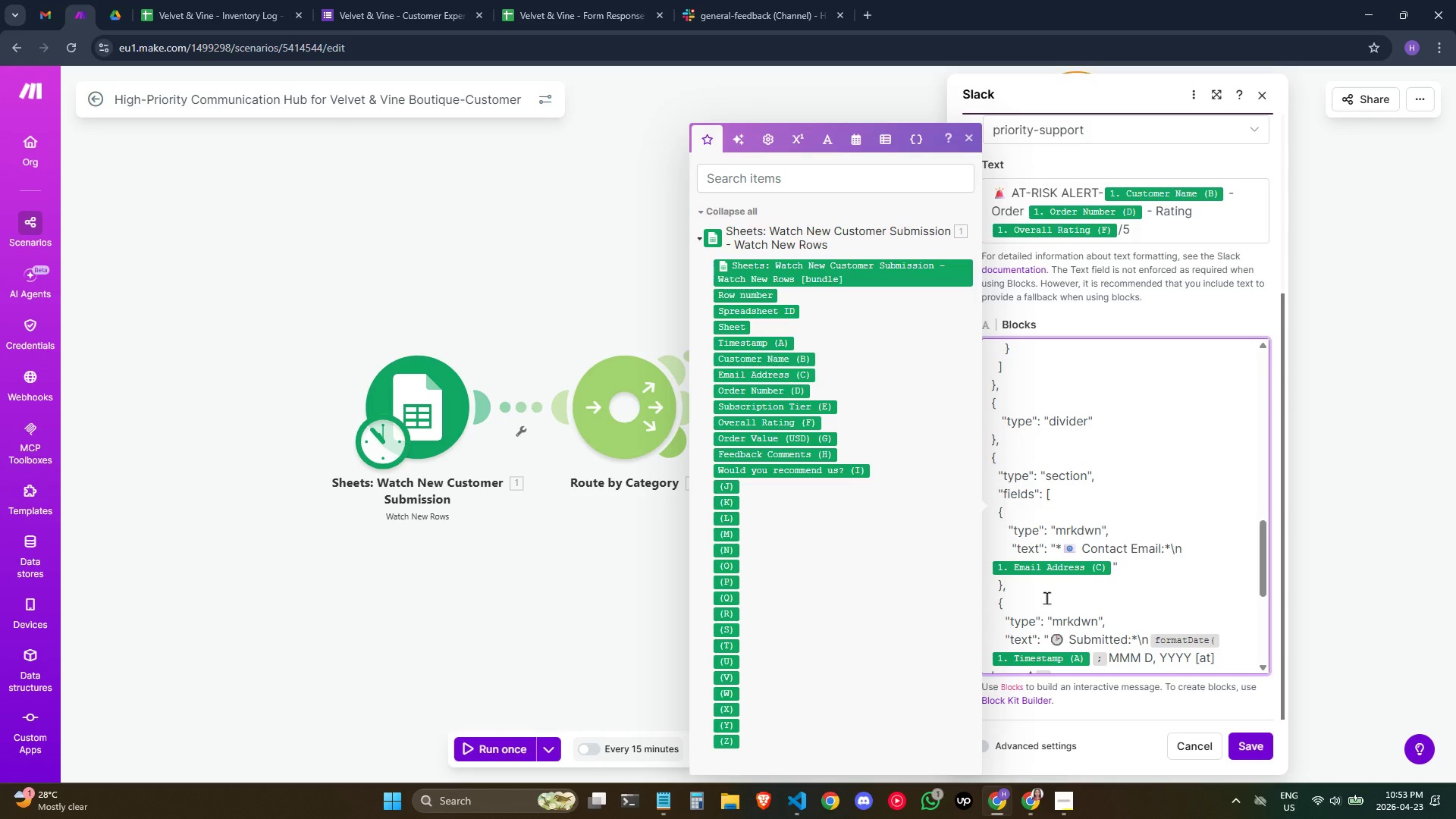 
scroll: coordinate [1050, 603], scroll_direction: down, amount: 2.0
 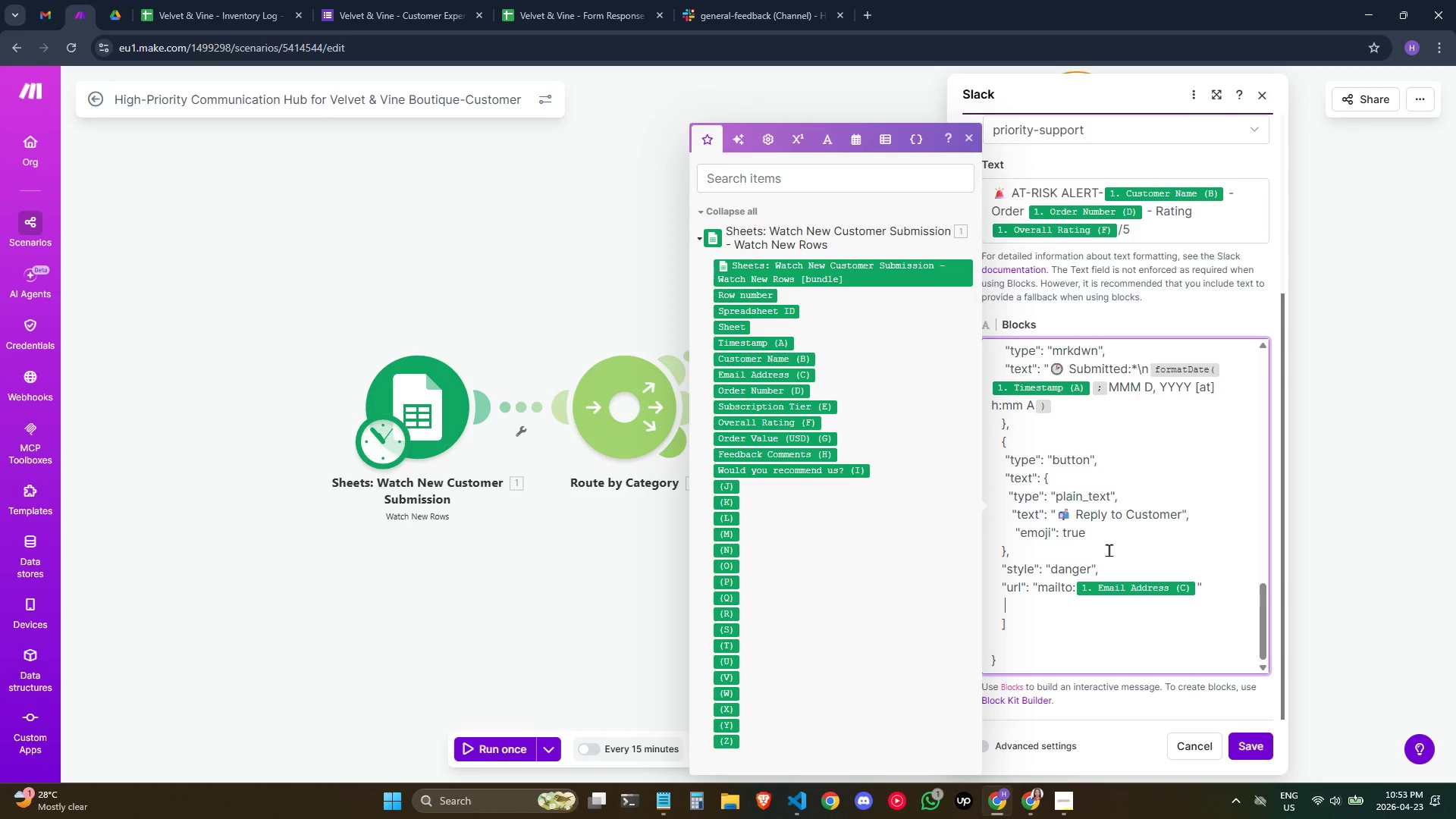 
wait(10.75)
 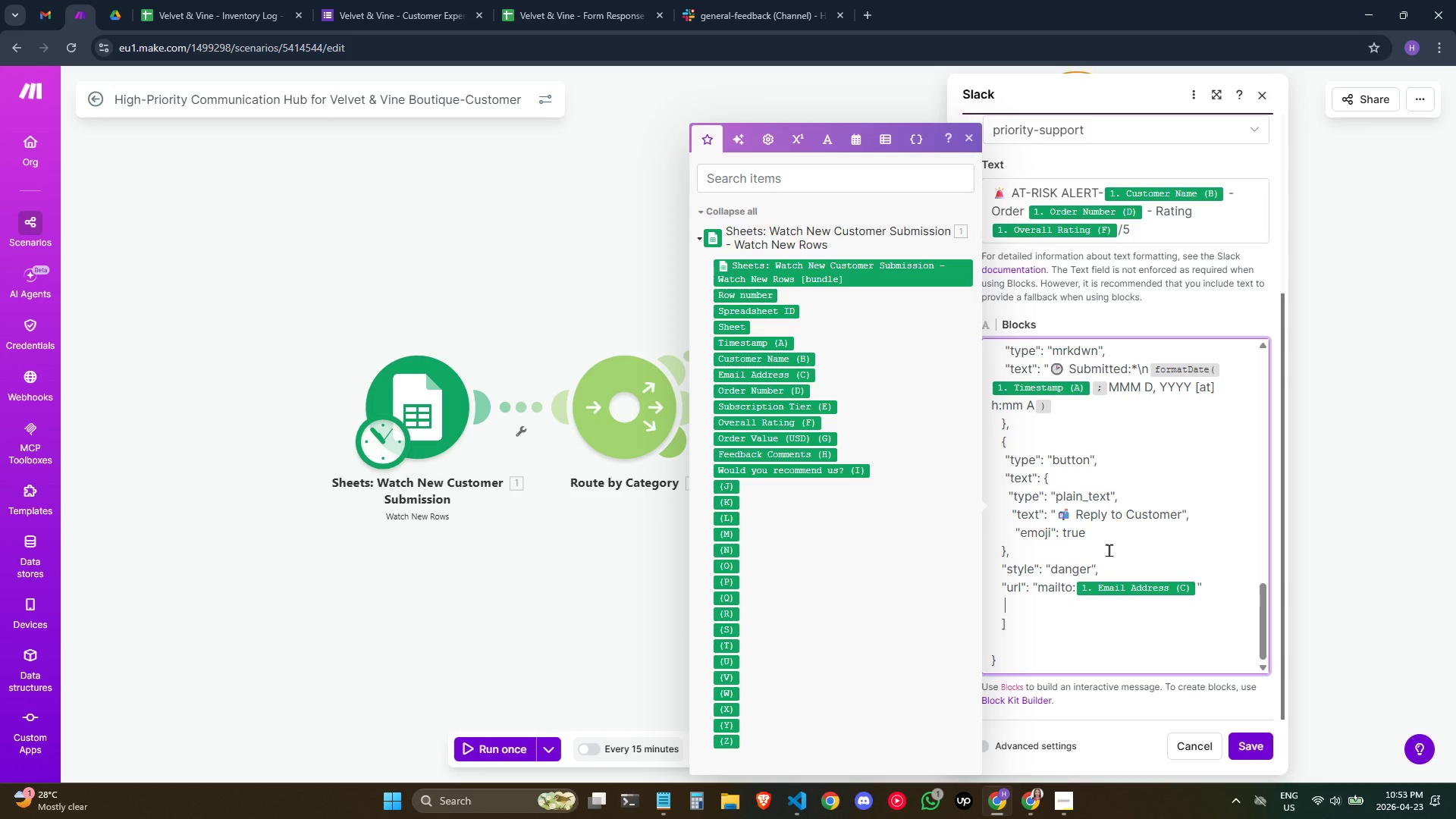 
left_click([1043, 425])
 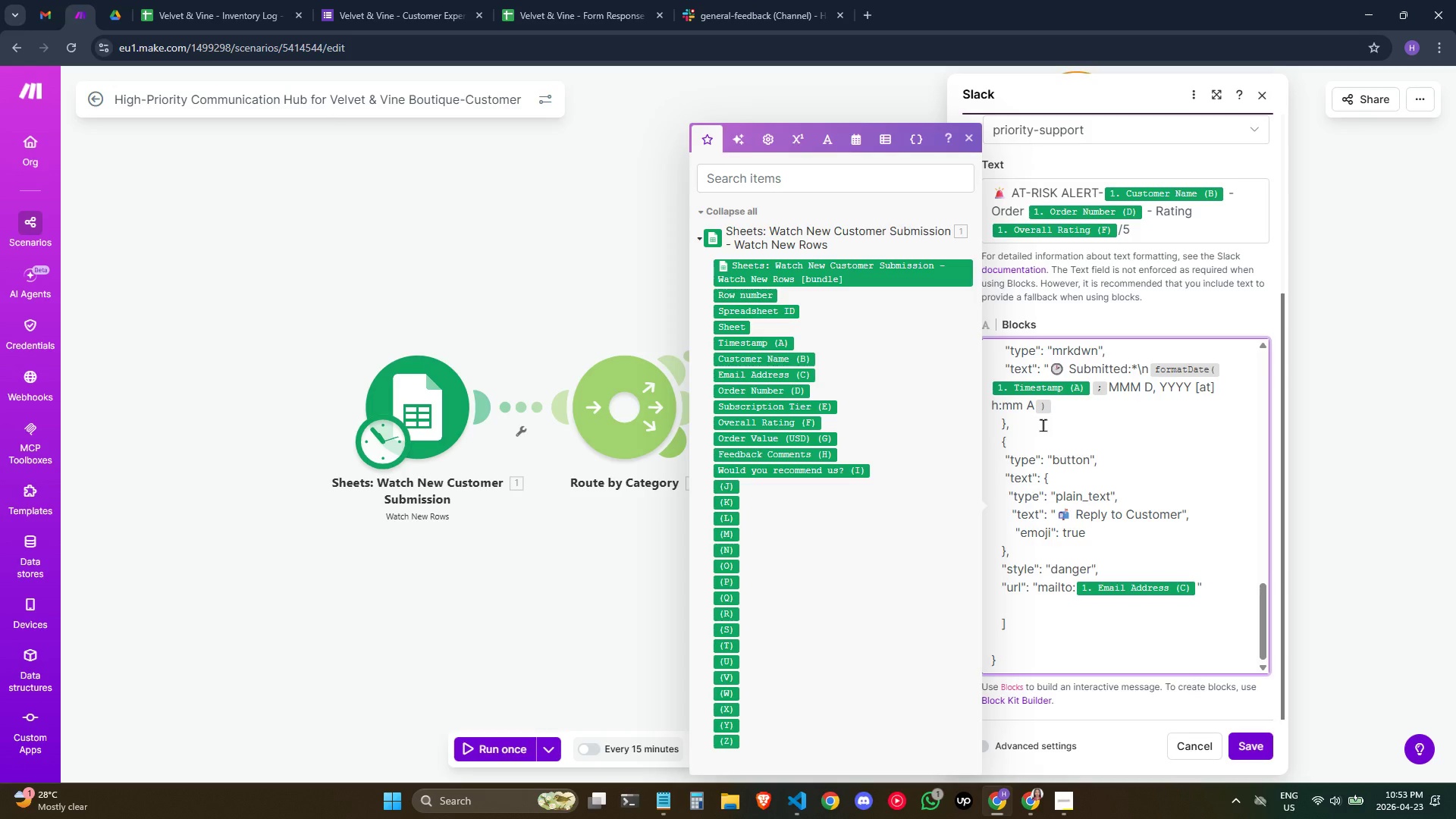 
key(Enter)
 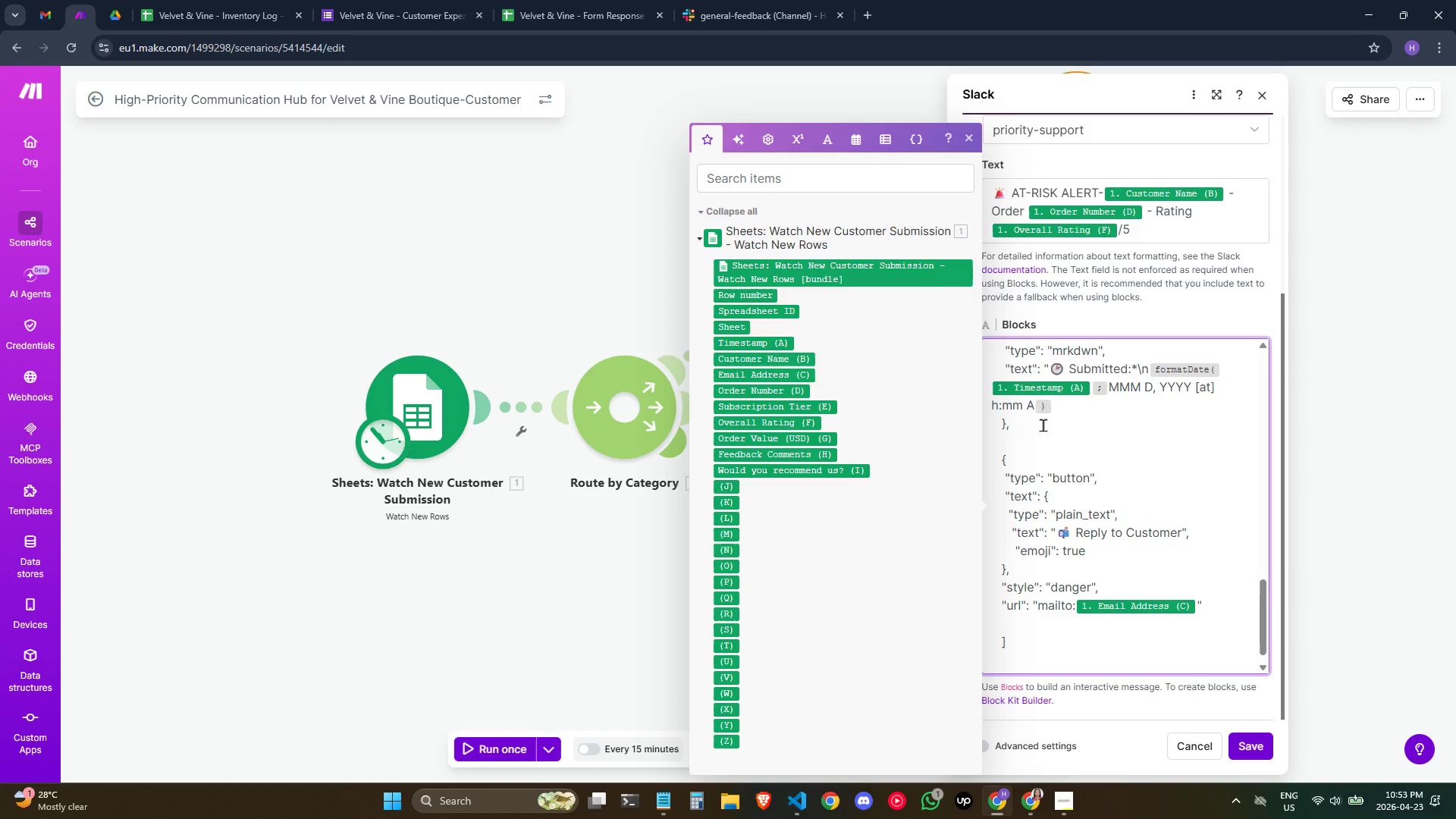 
key(Space)
 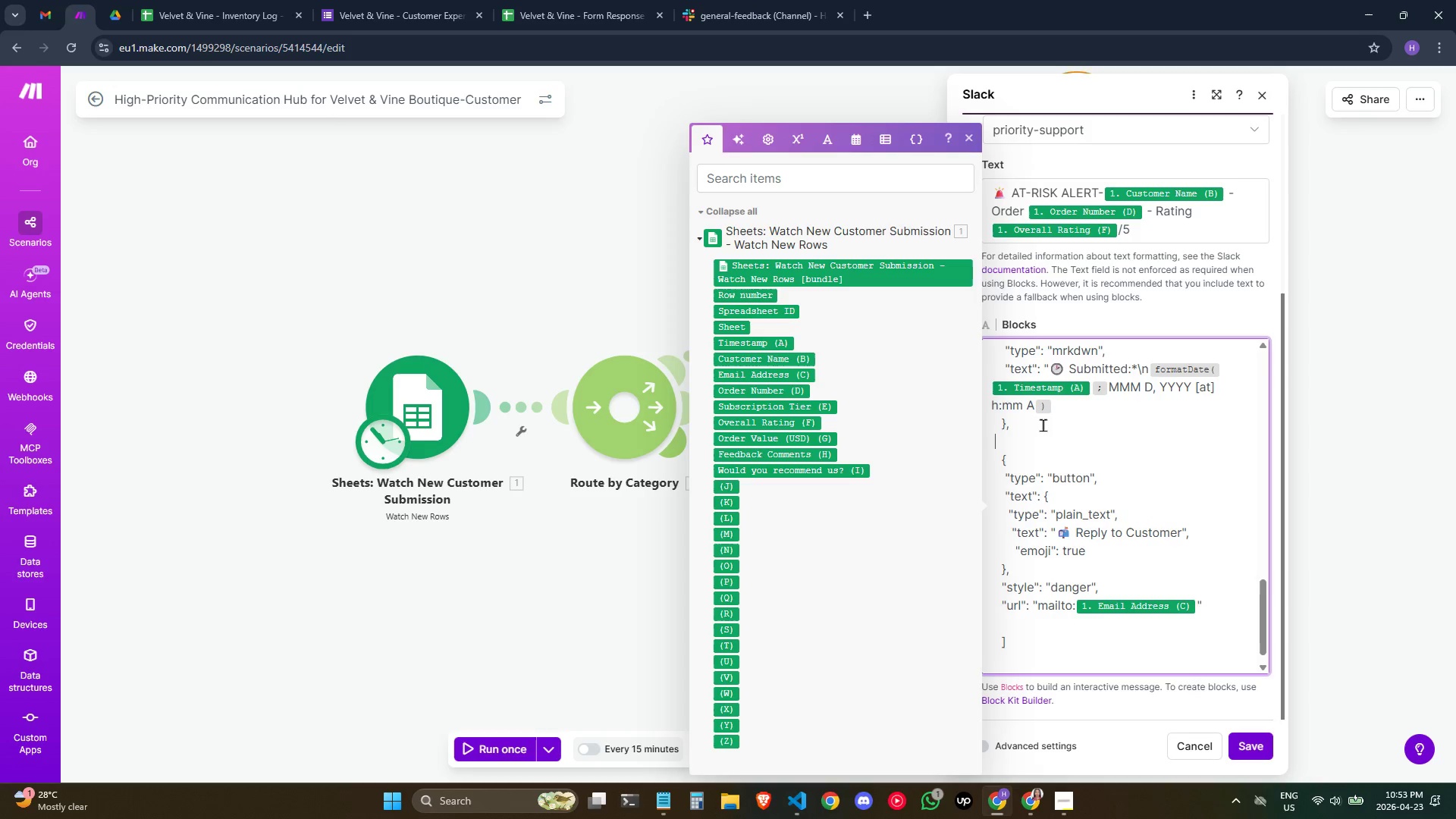 
key(Space)
 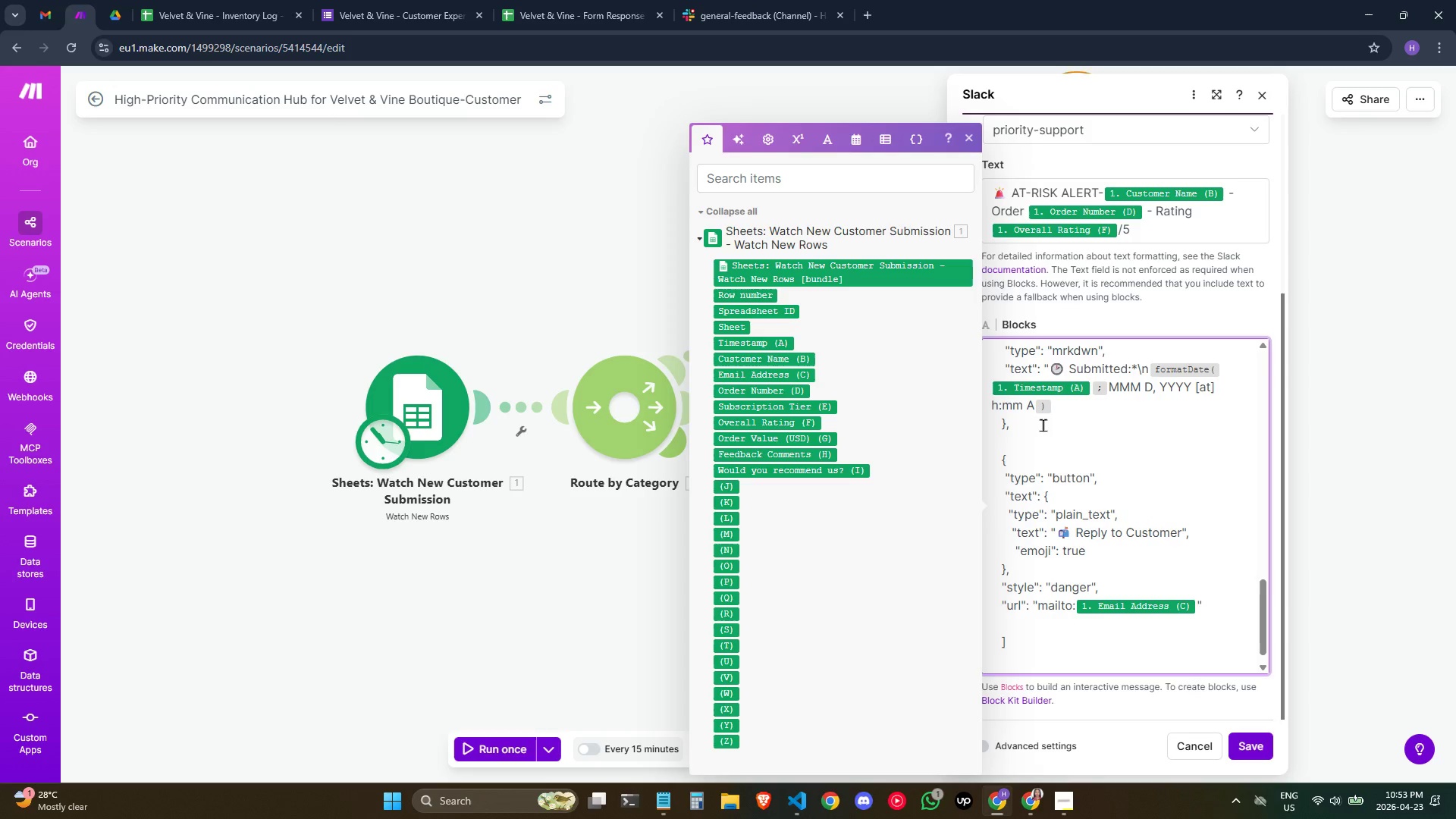 
key(Space)
 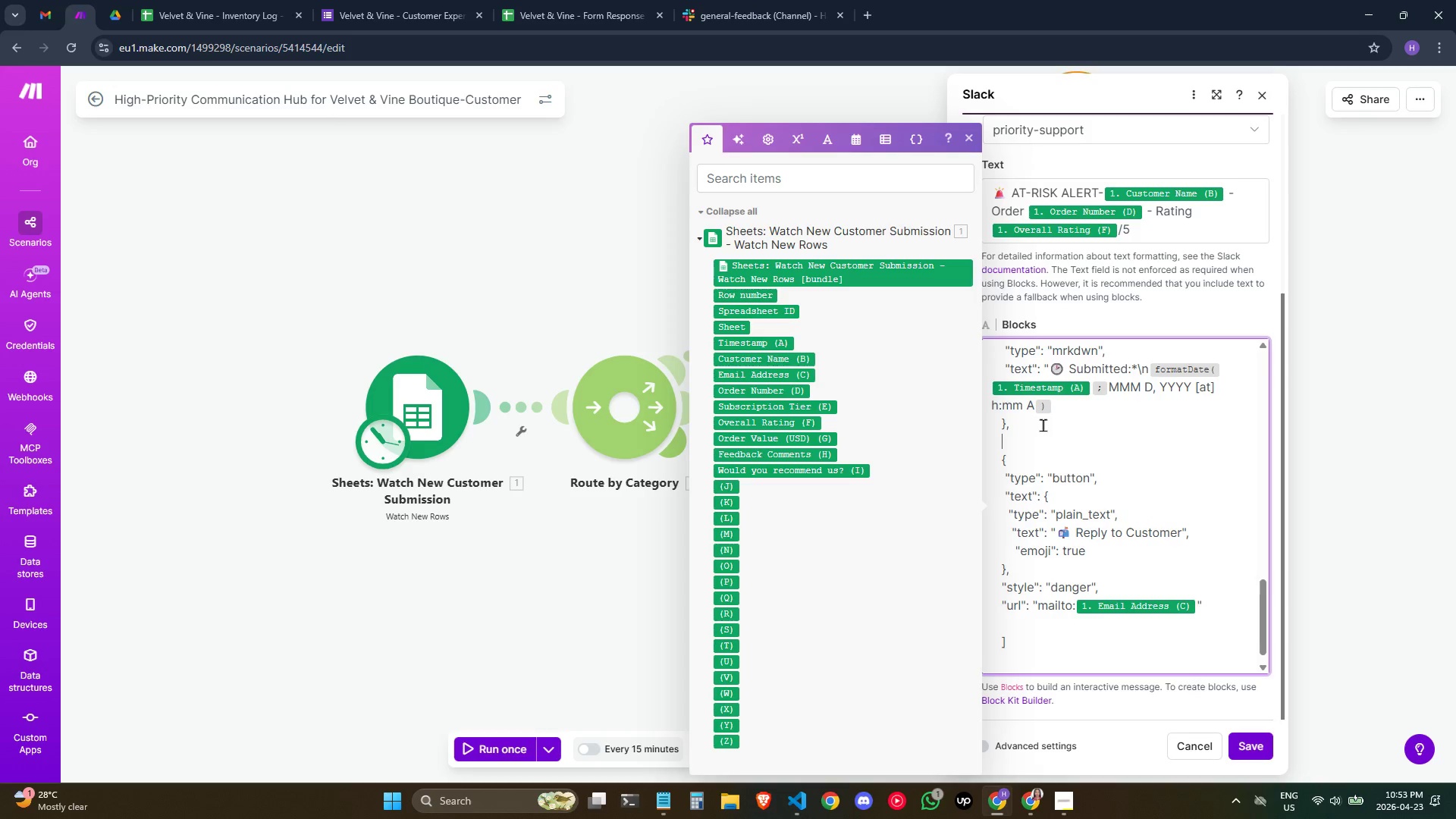 
key(Shift+BracketLeft)
 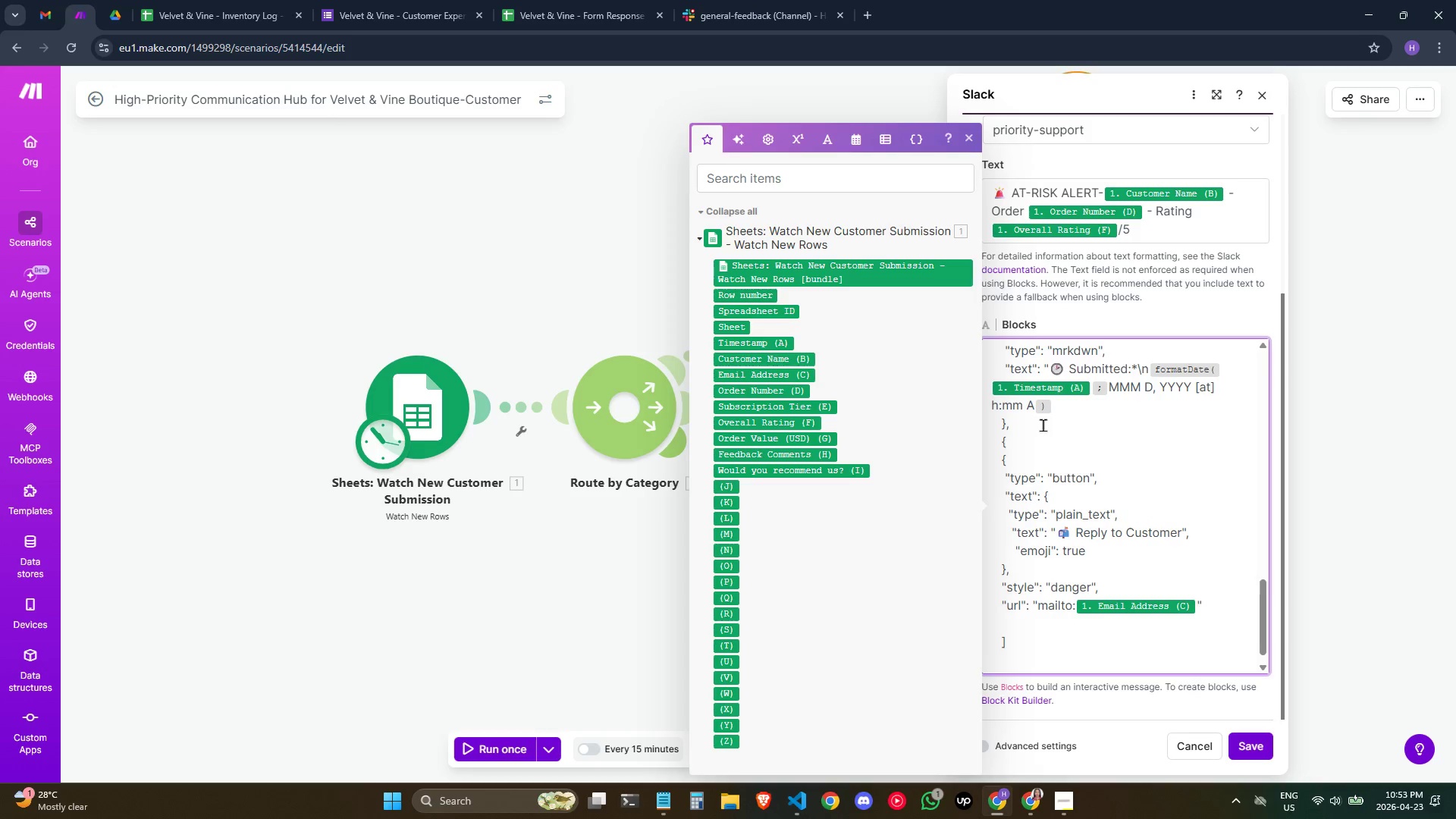 
key(Shift+BracketRight)
 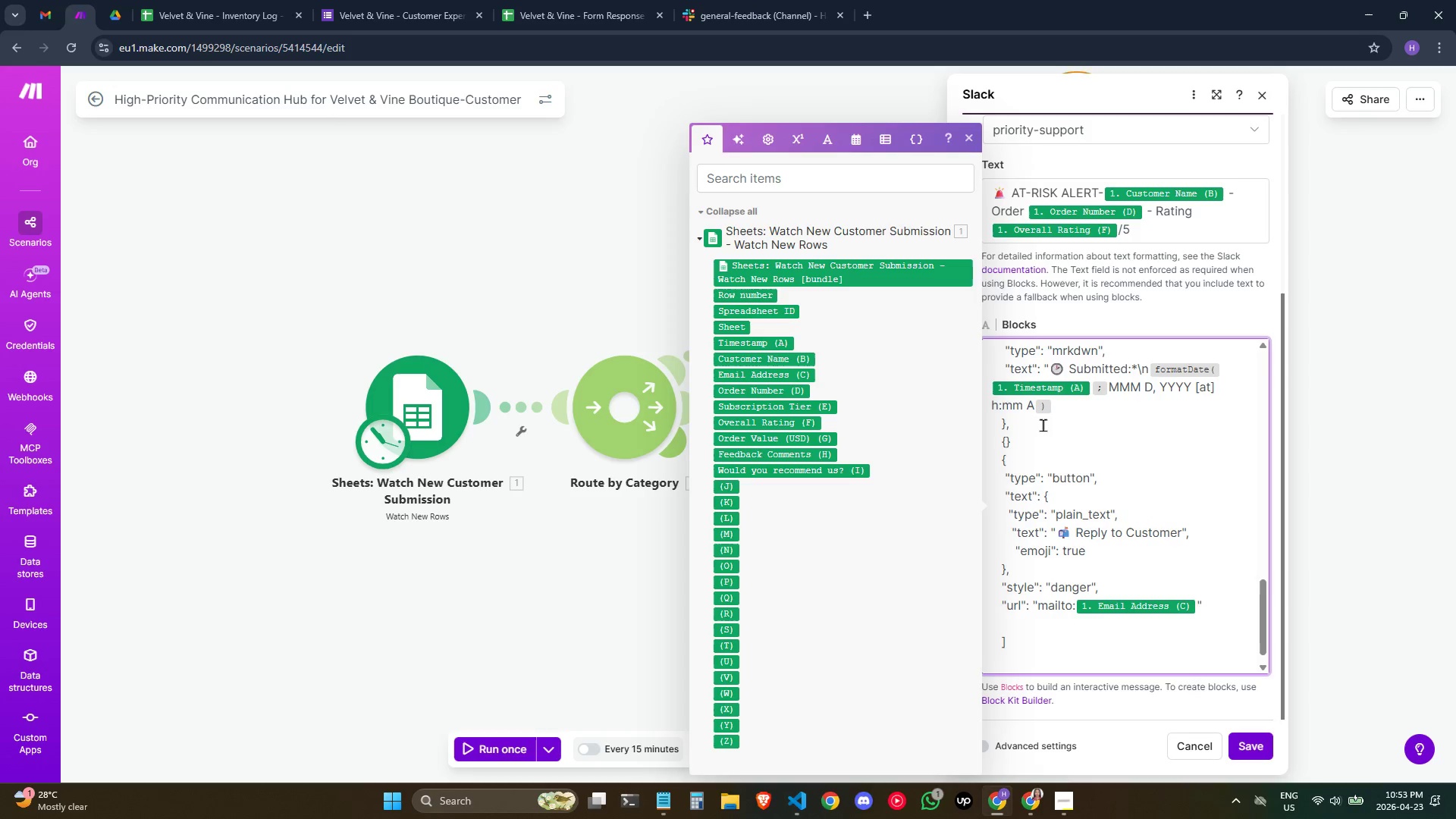 
key(ArrowLeft)
 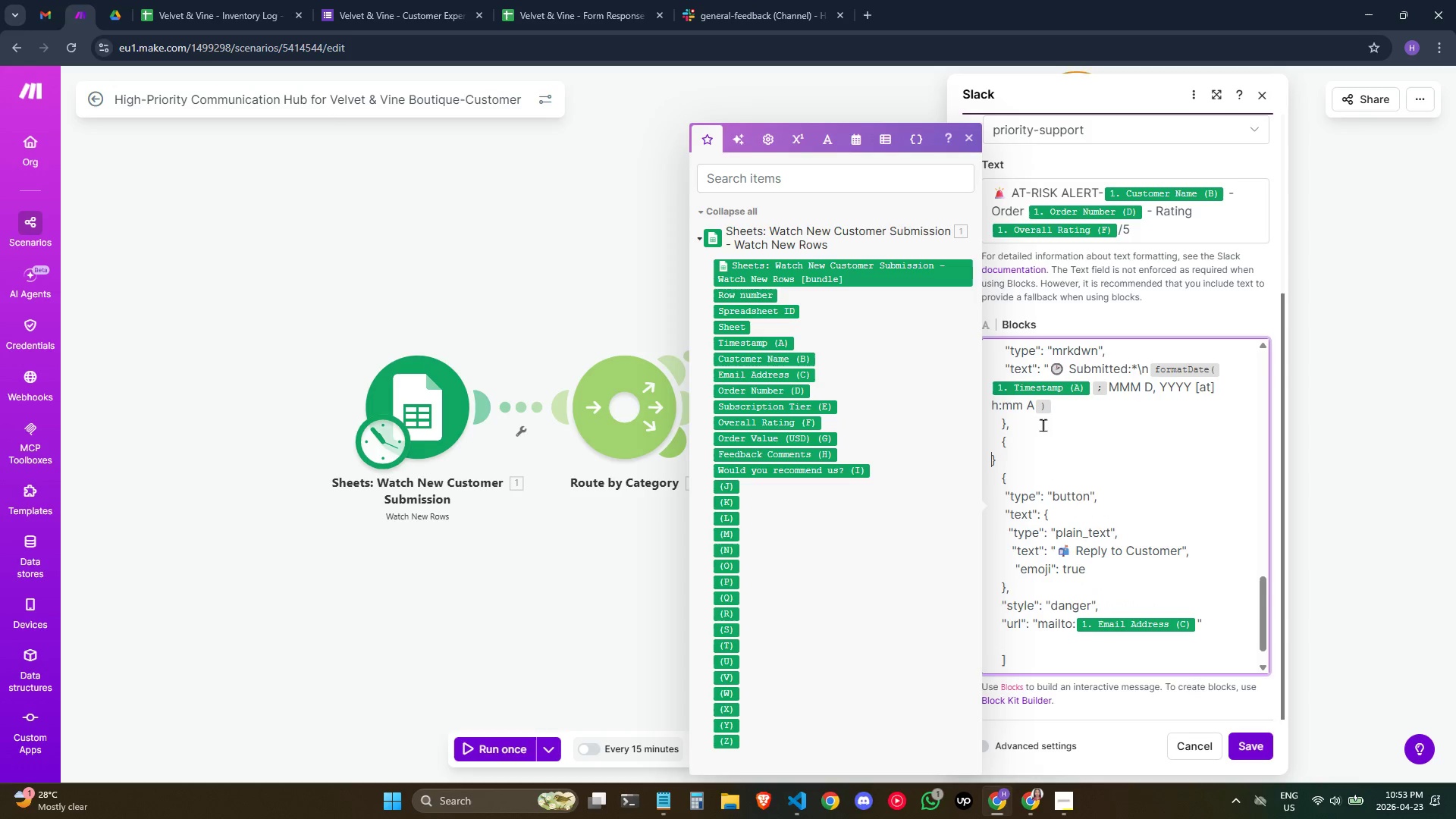 
key(Enter)
 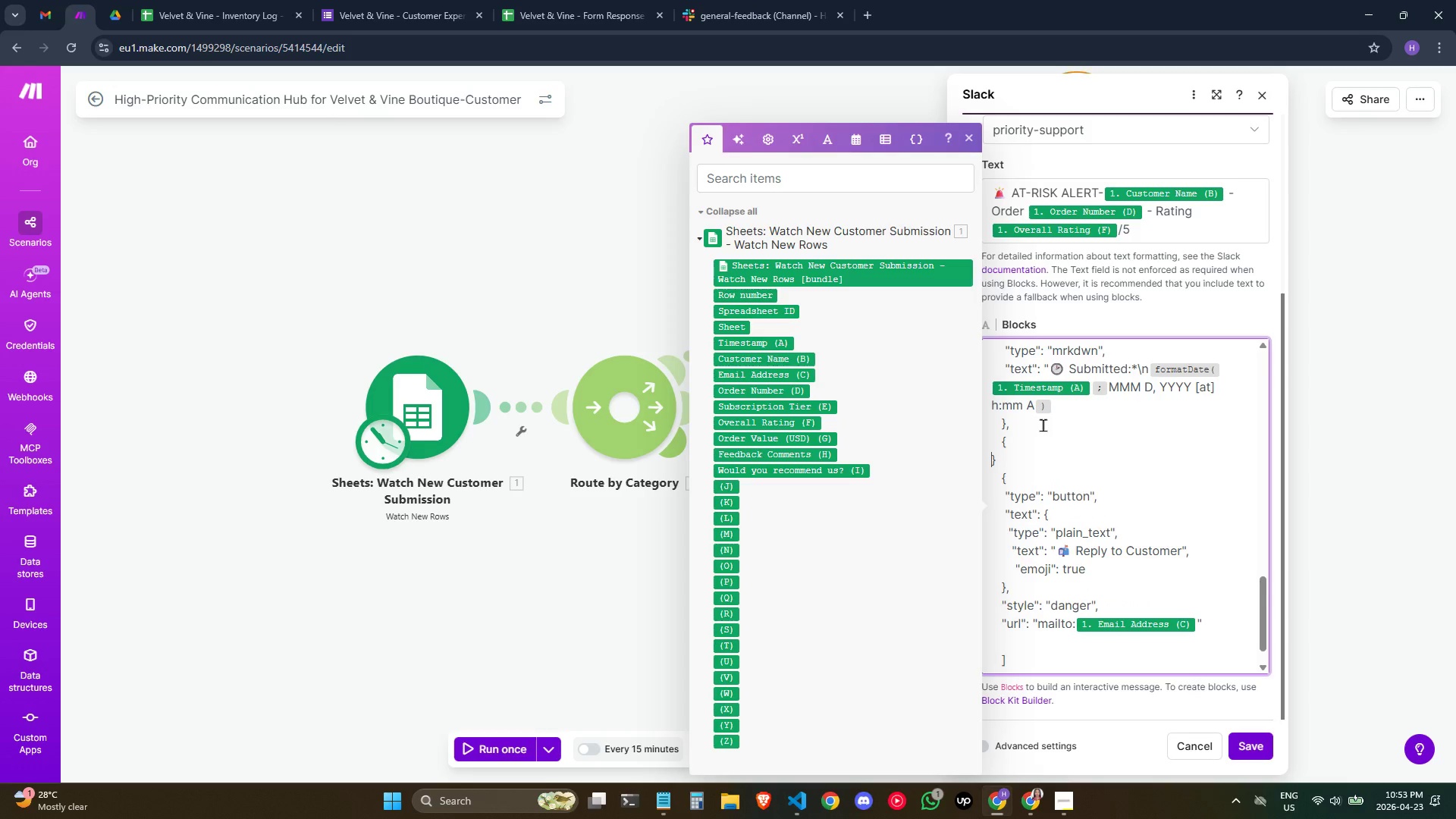 
key(Space)
 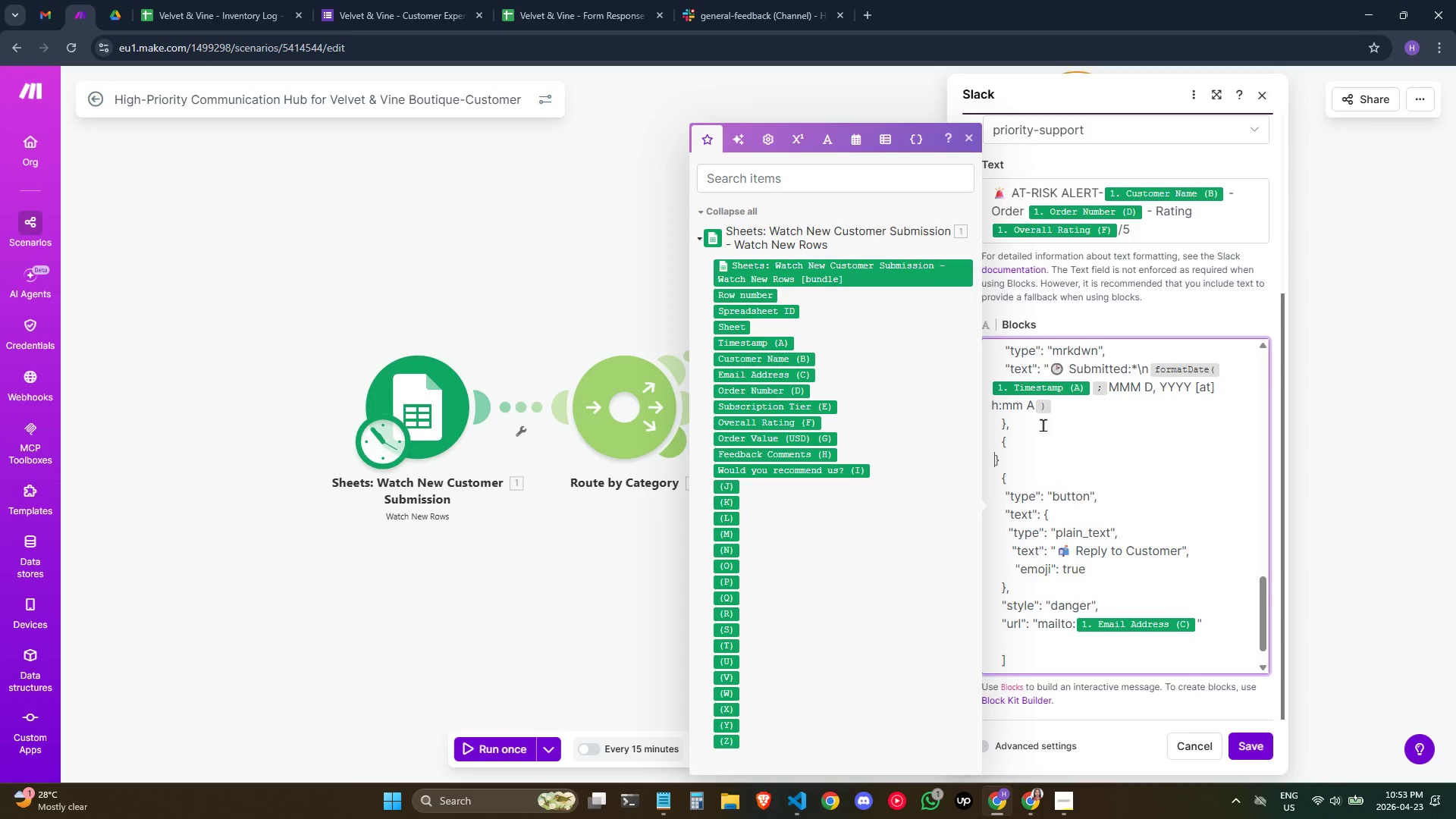 
key(Space)
 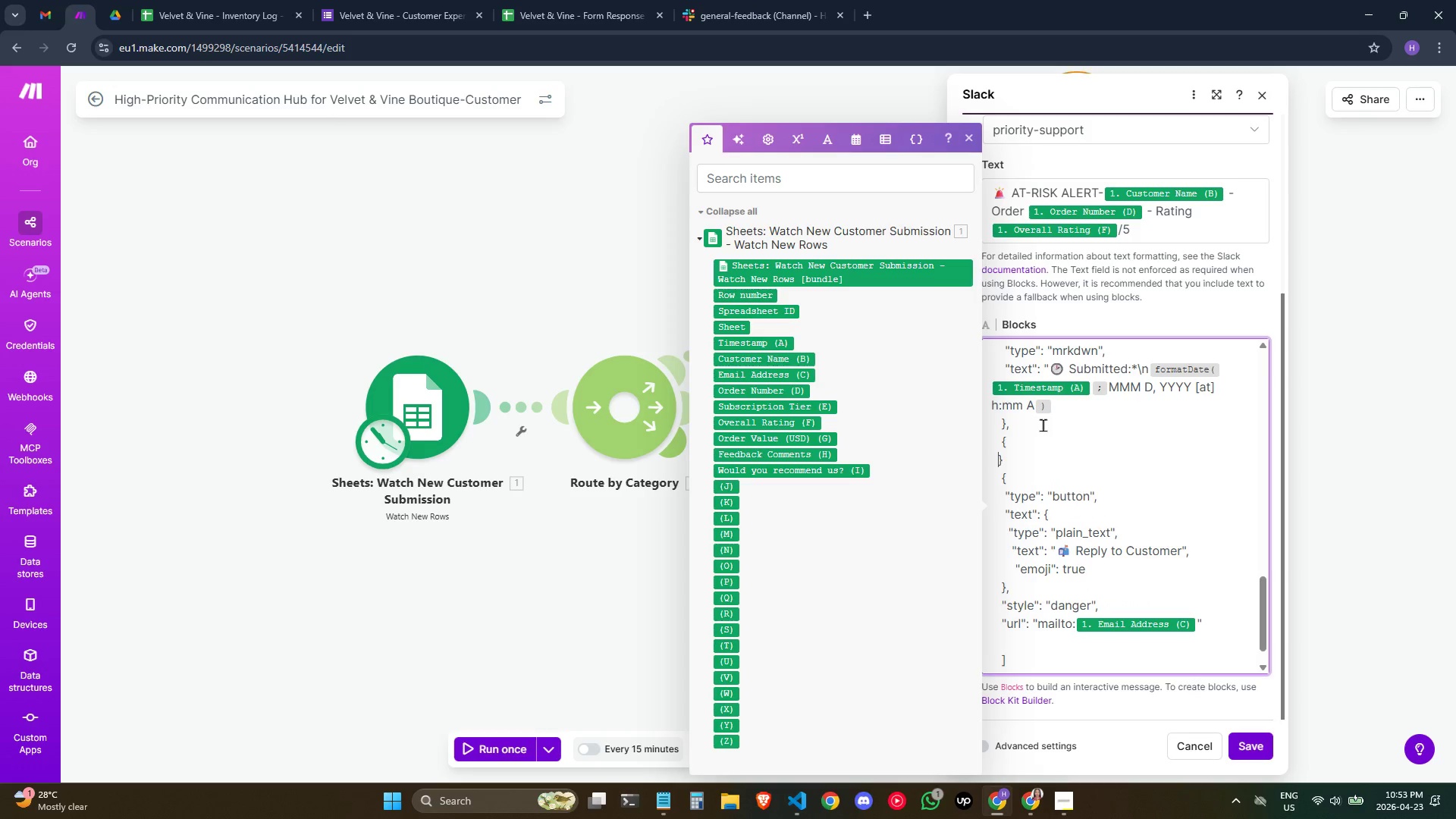 
key(Space)
 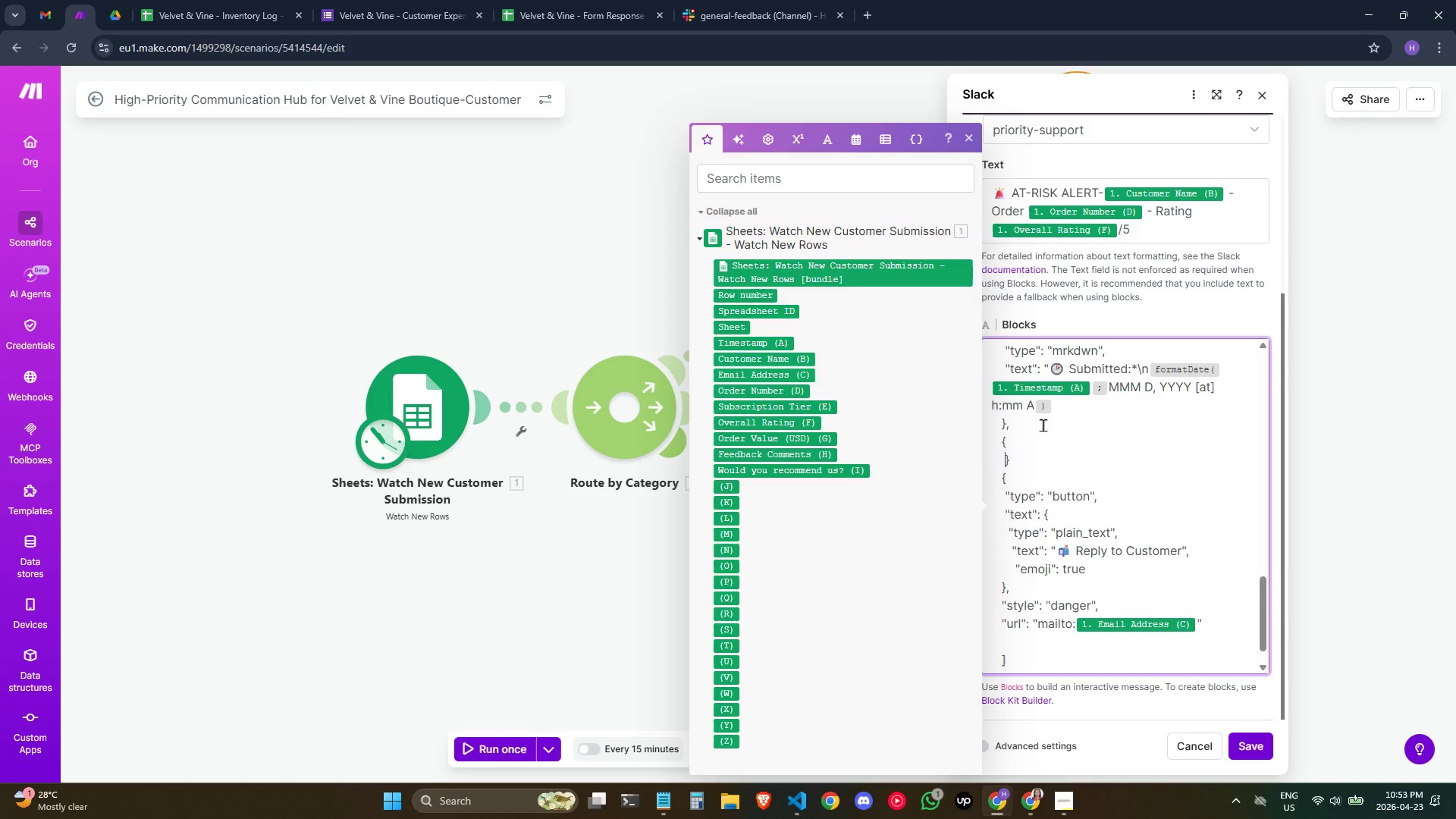 
key(Space)
 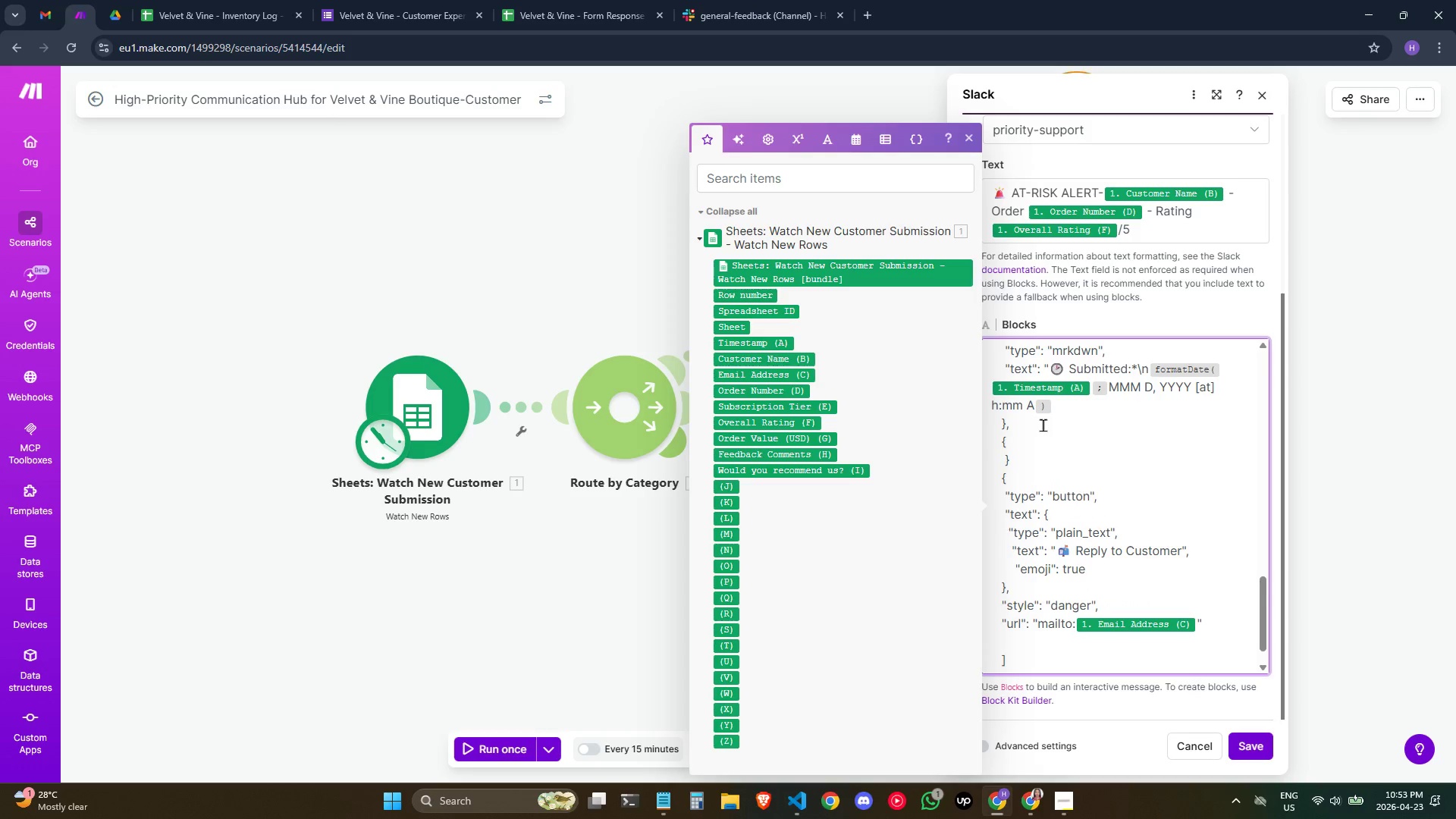 
key(Backspace)
 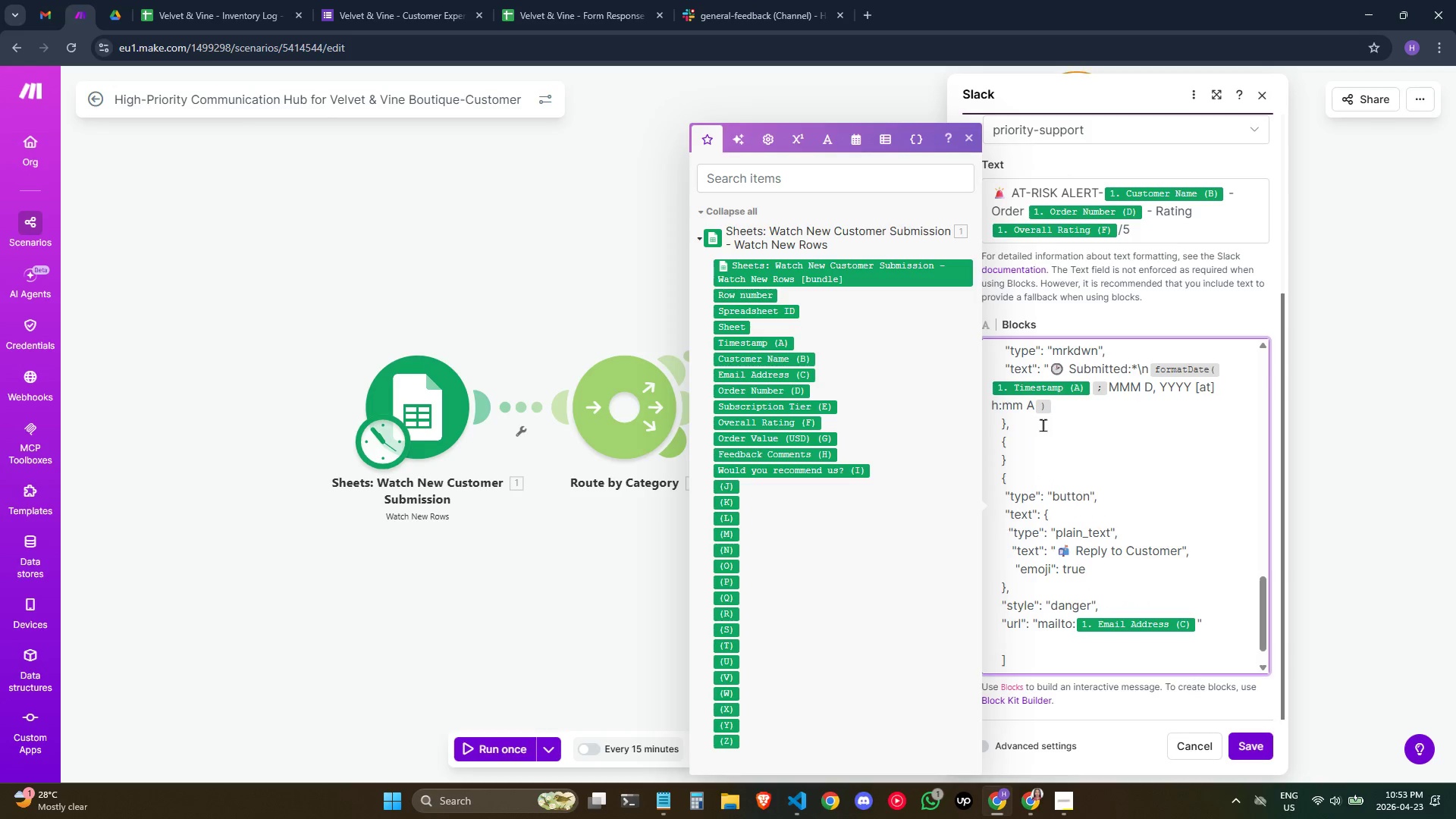 
key(Shift+ShiftRight)
 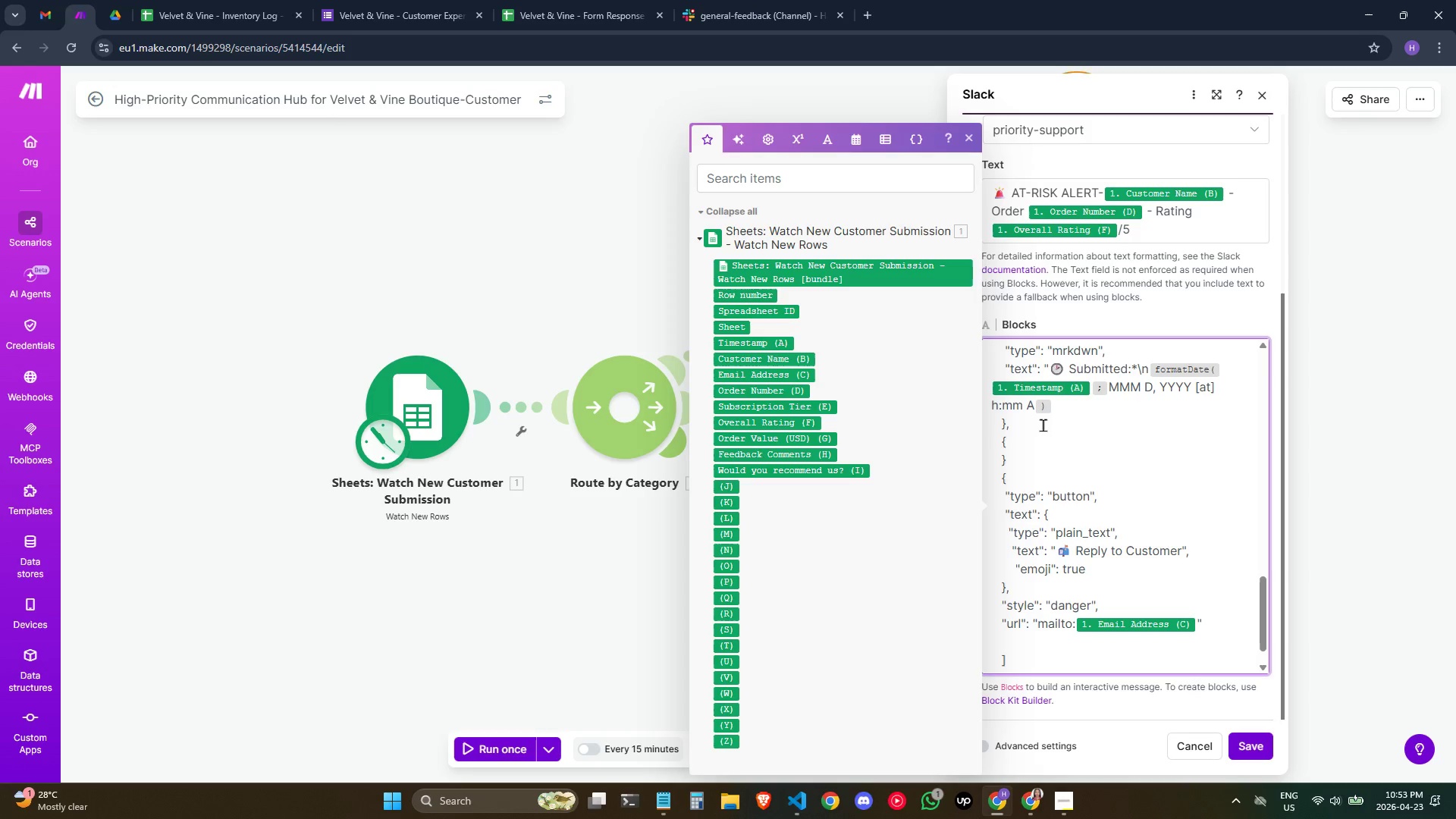 
key(ArrowUp)
 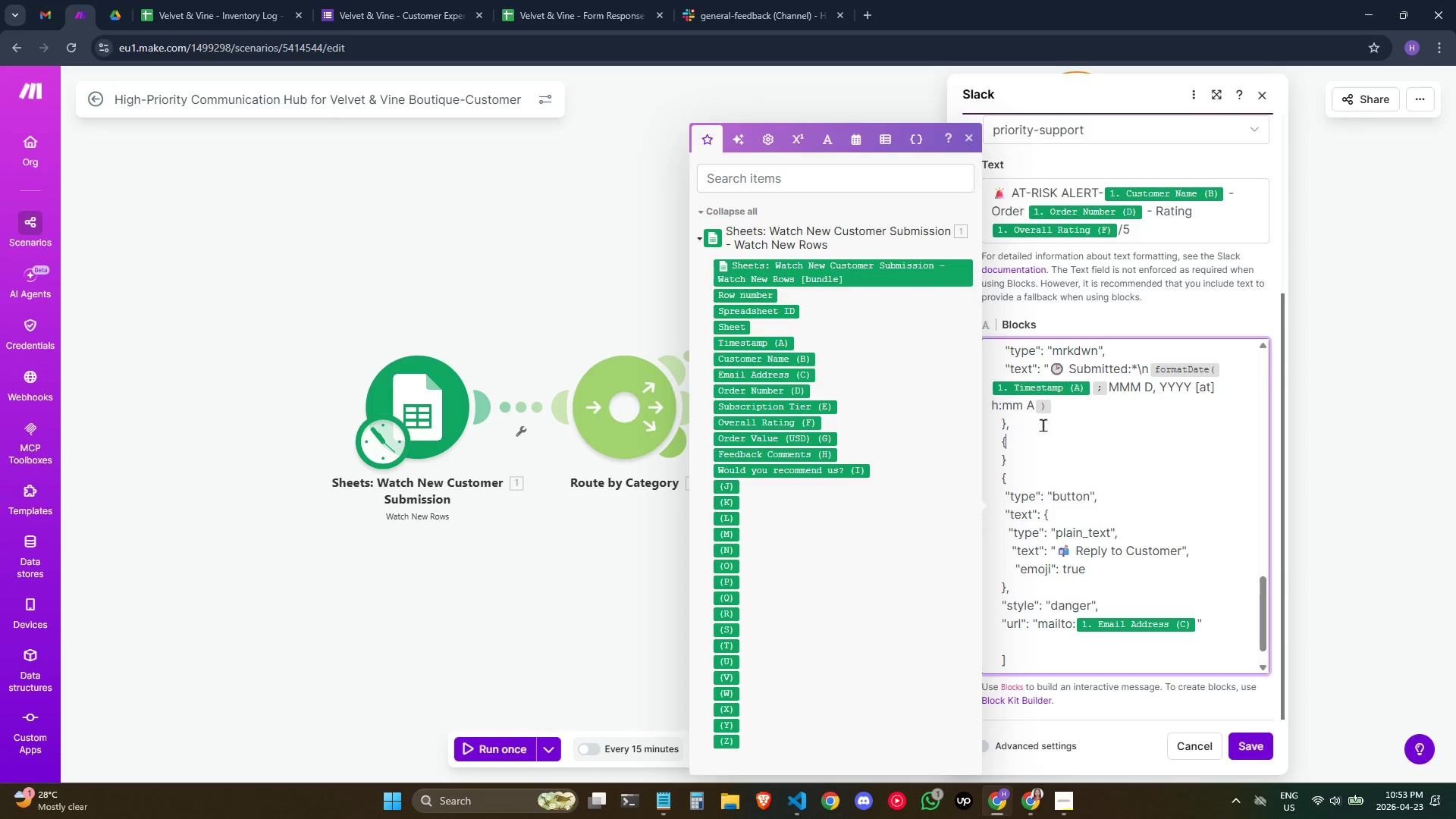 
key(ArrowRight)
 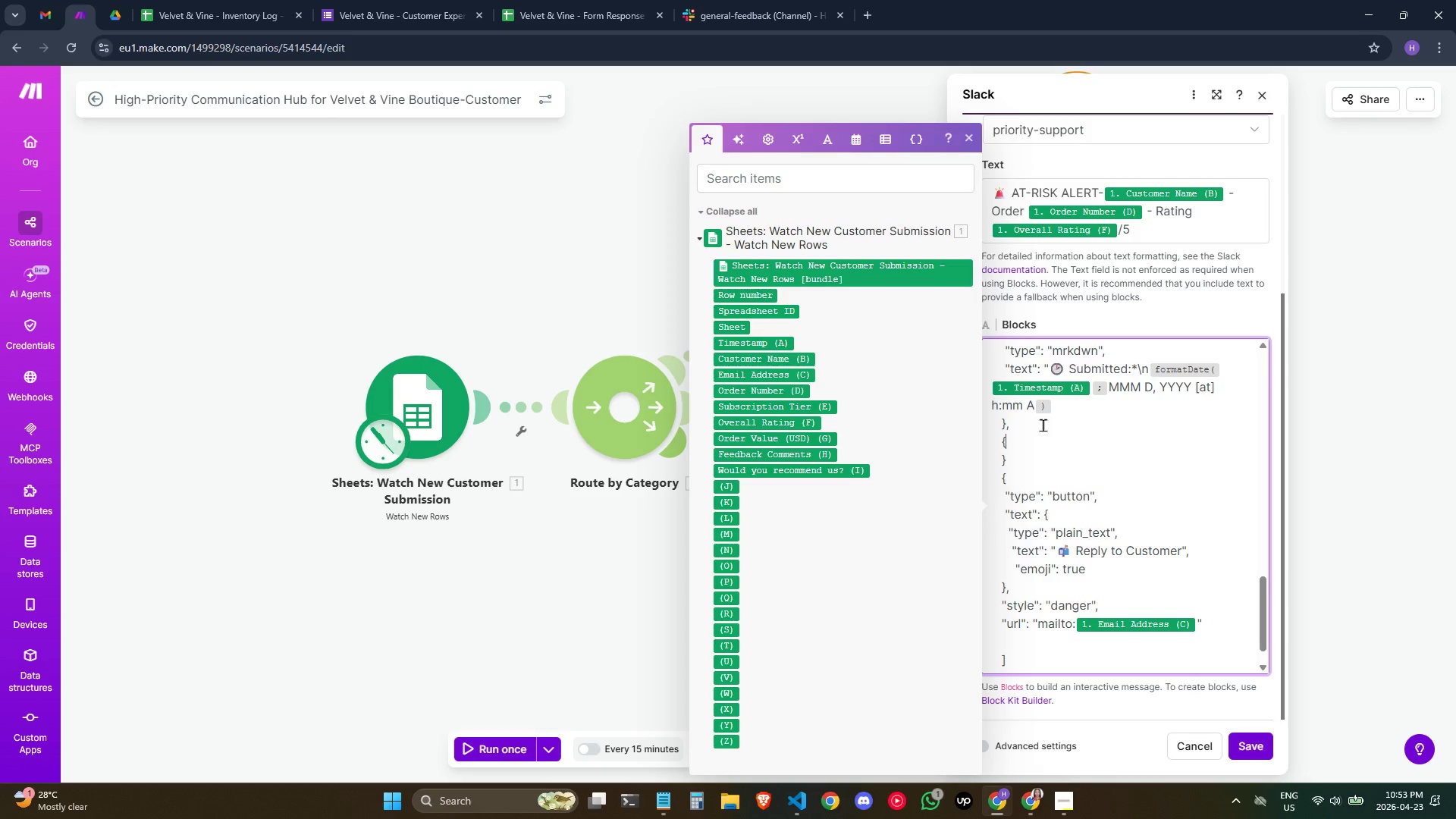 
key(Enter)
 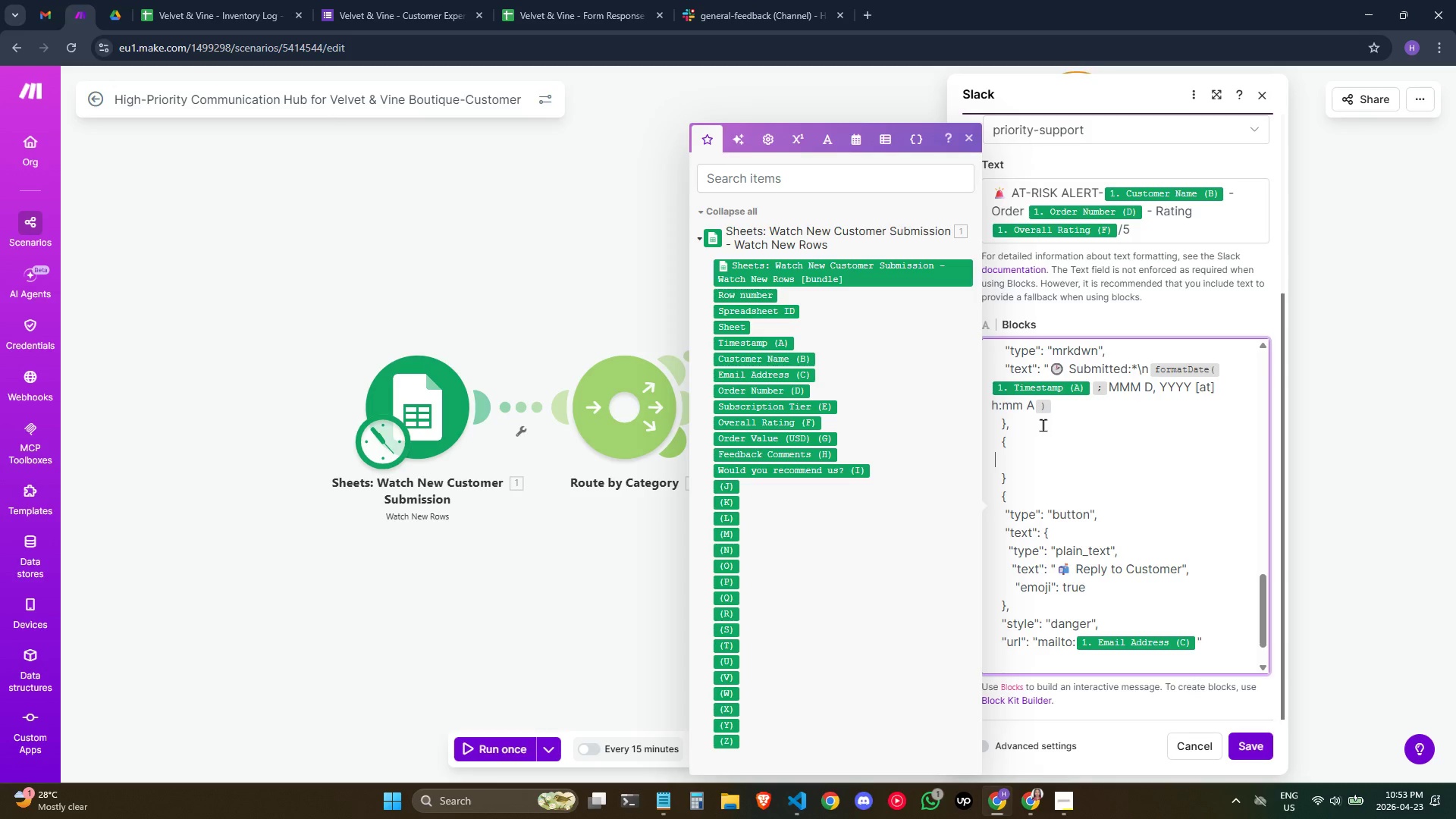 
type(    "type": "actions",)
 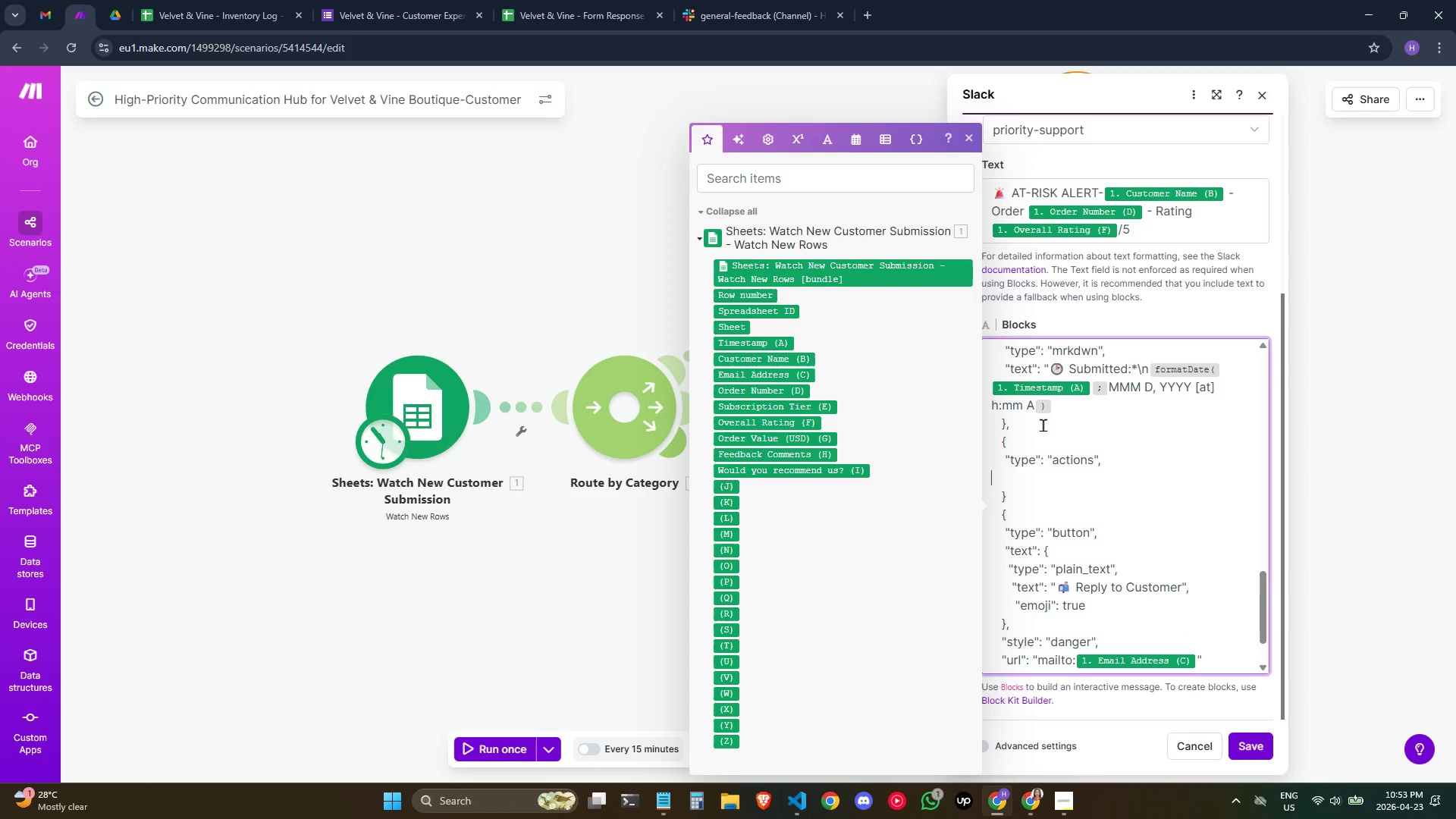 
 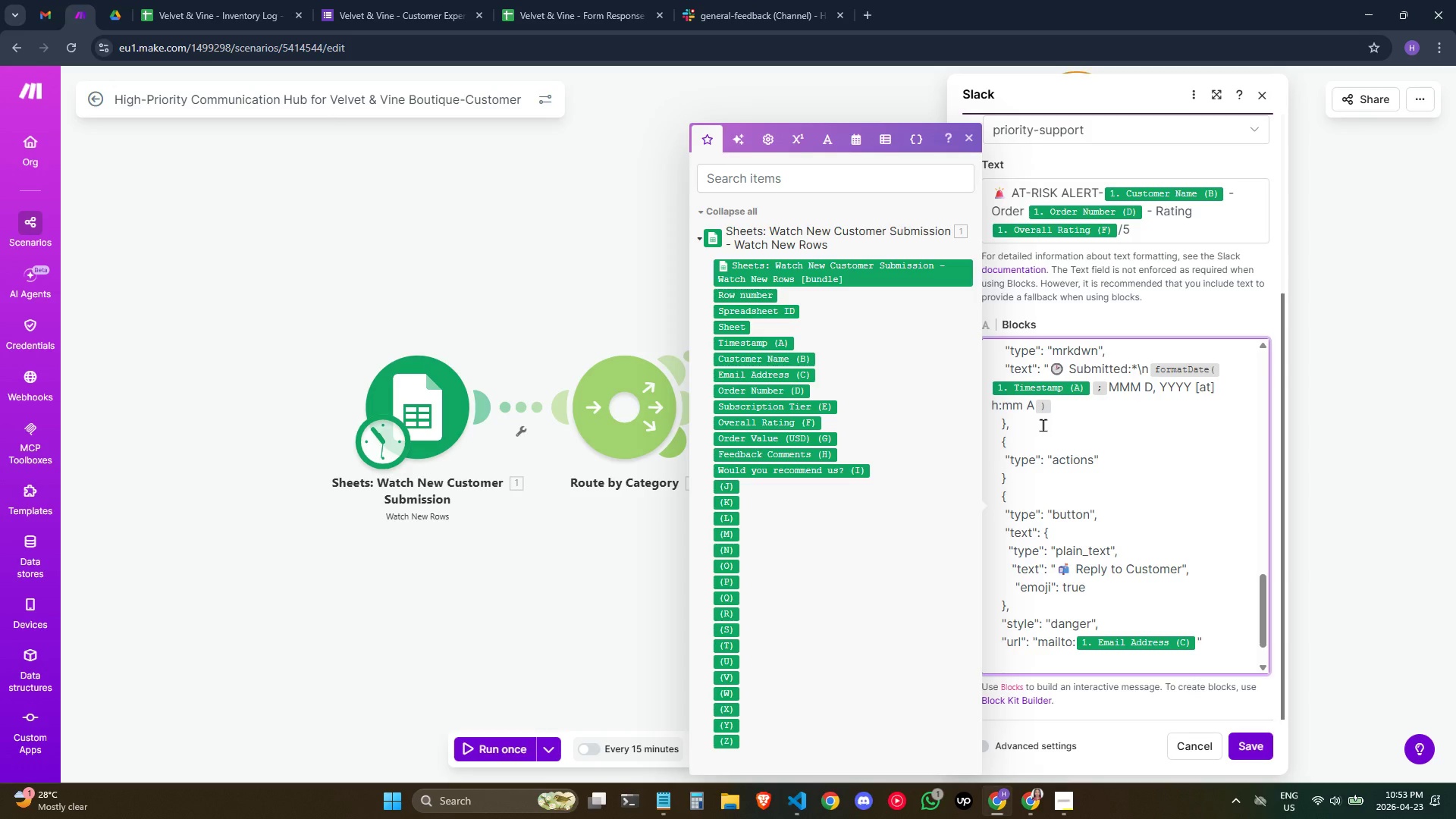 
key(Enter)
 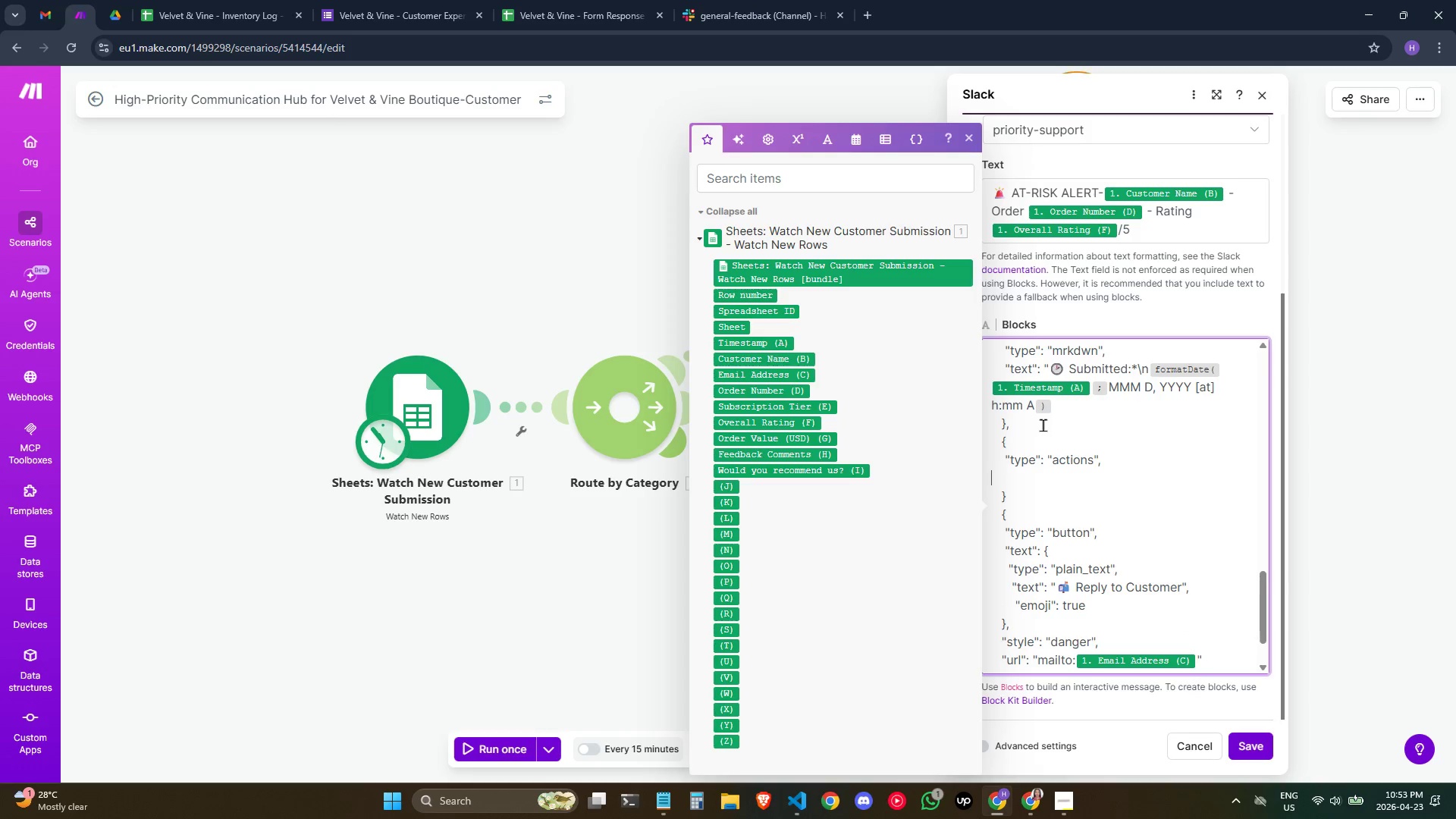 
type(     )
key(Backspace)
type("elements": [])
 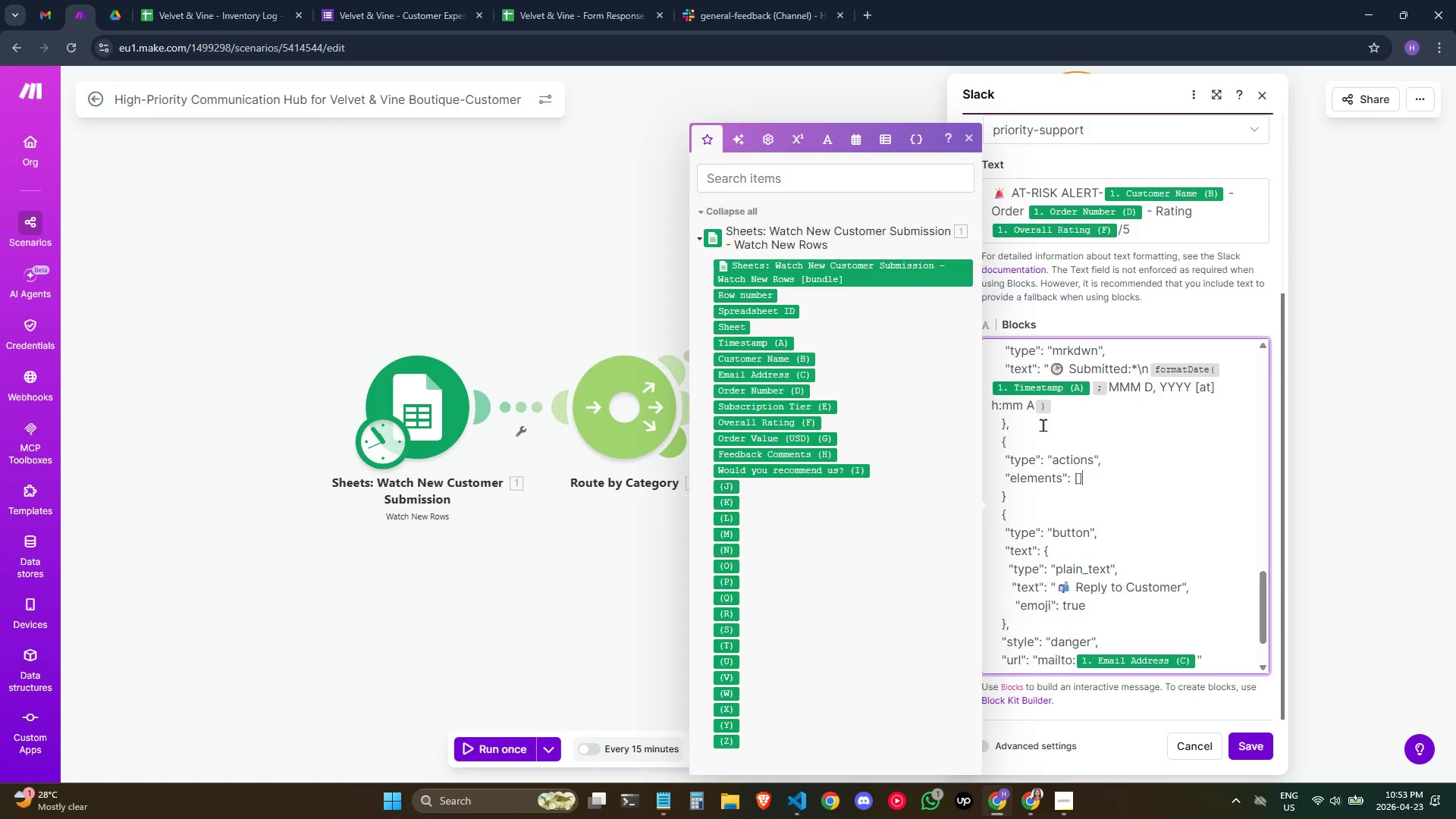 
key(ArrowLeft)
 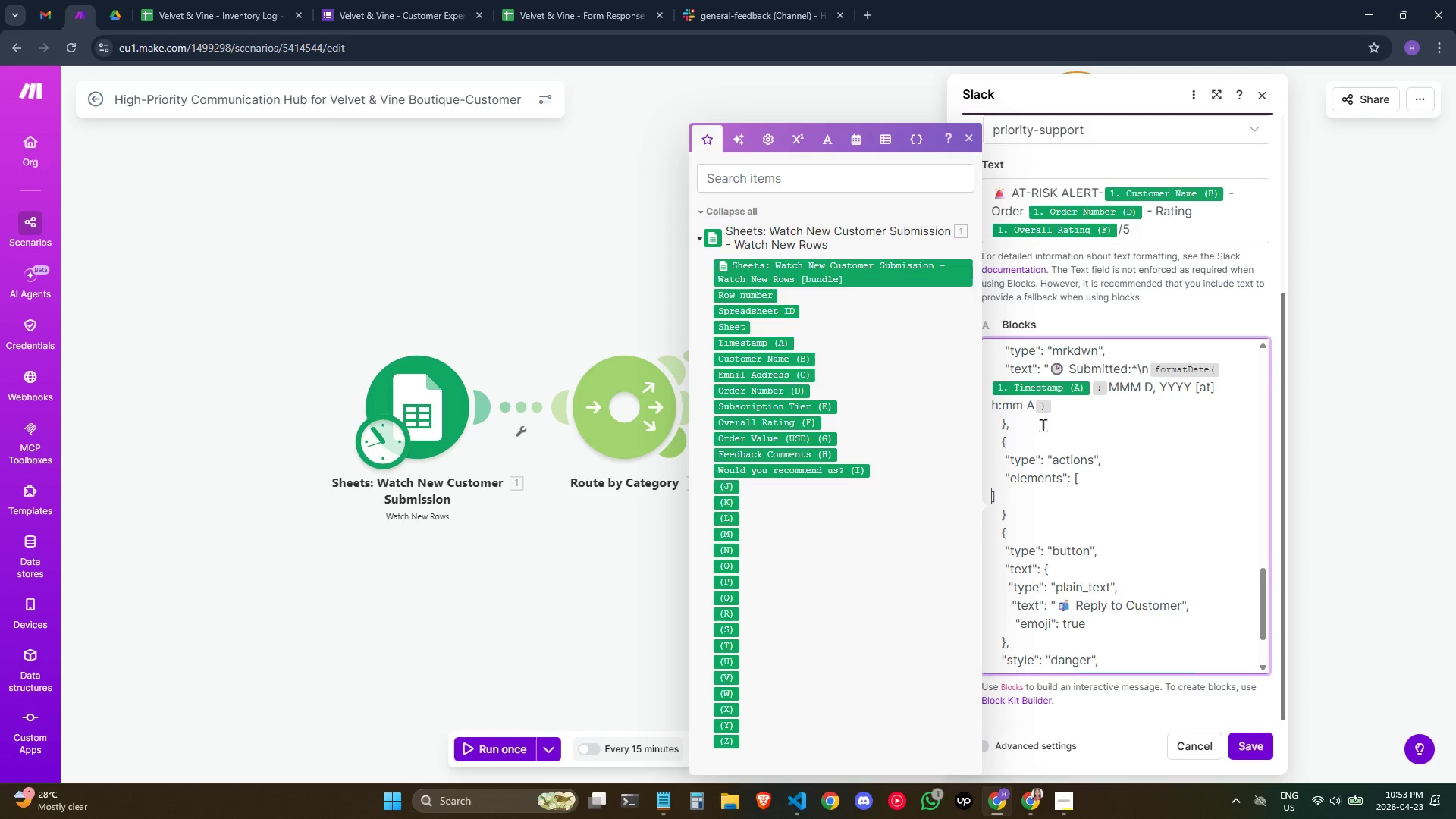 
key(Enter)
 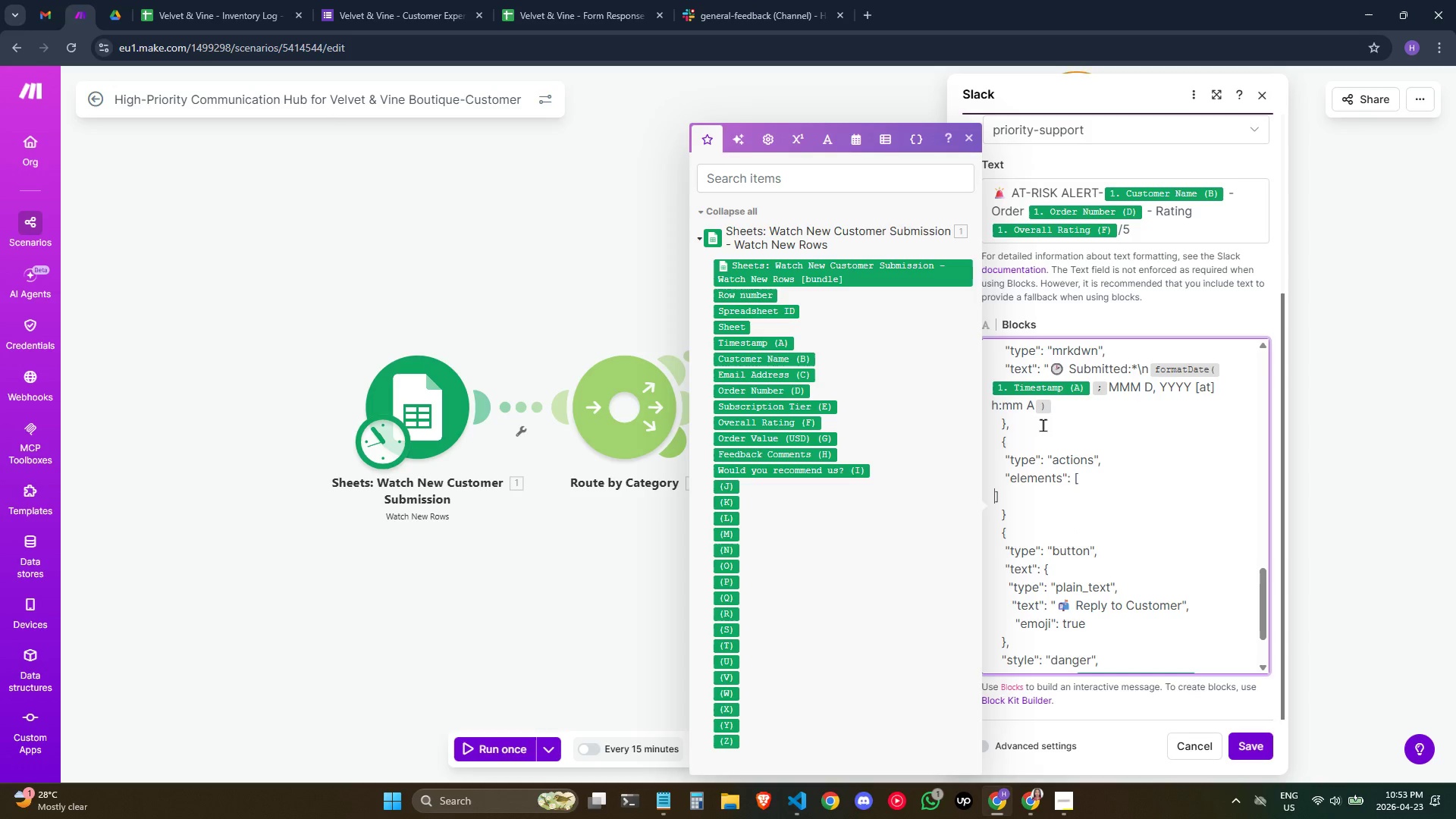 
key(Space)
 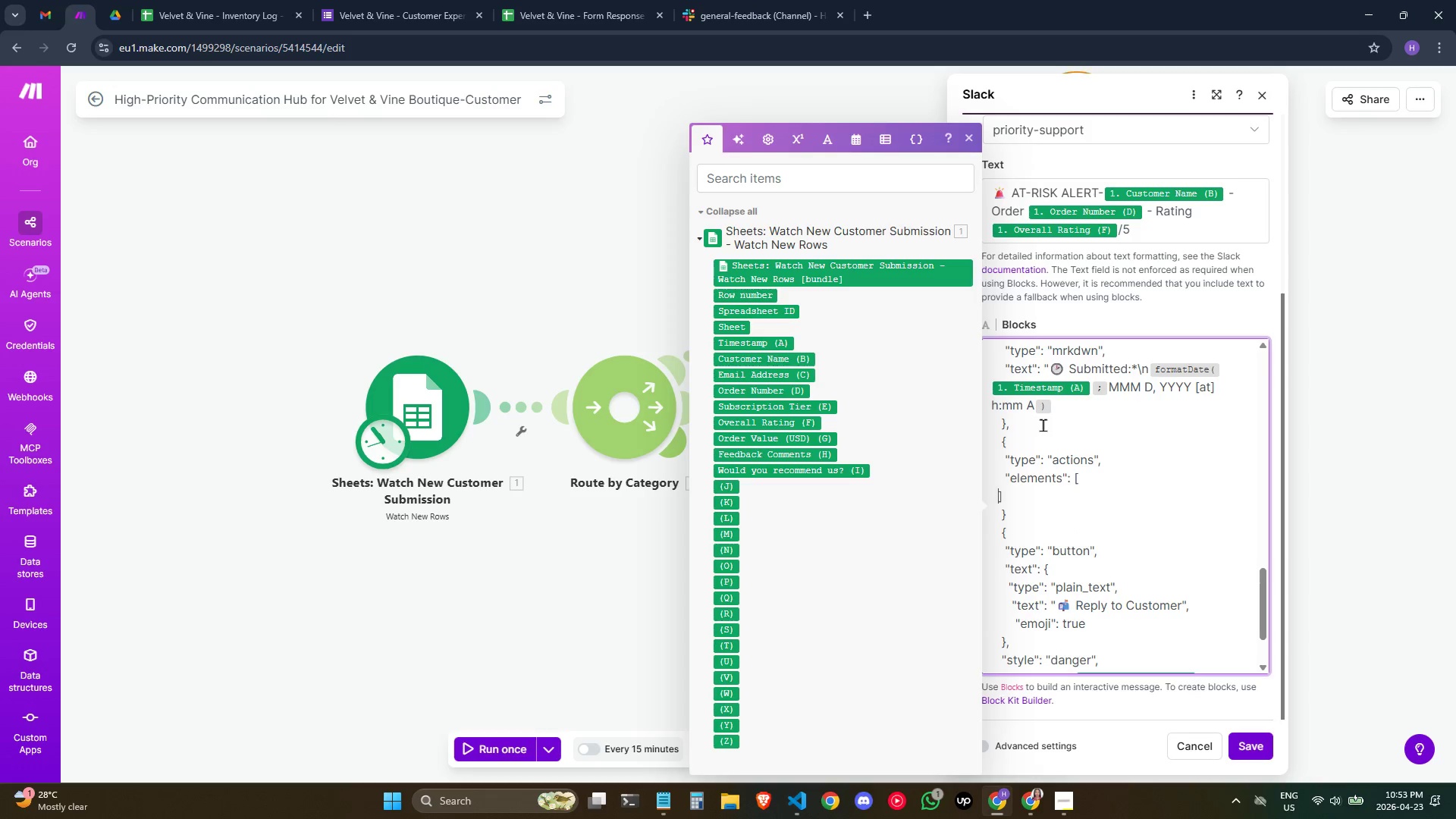 
hold_key(key=Space, duration=0.31)
 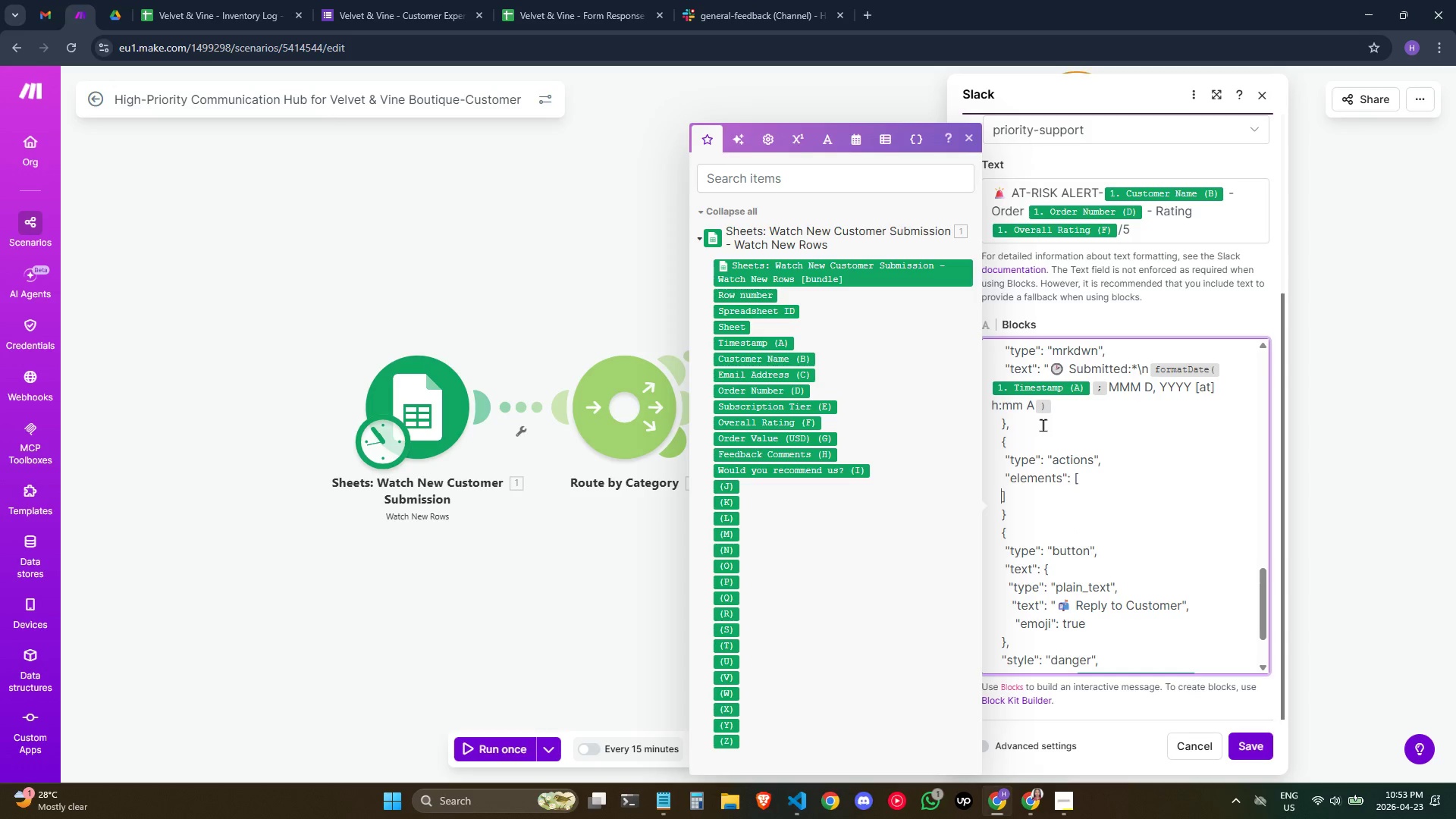 
key(Space)
 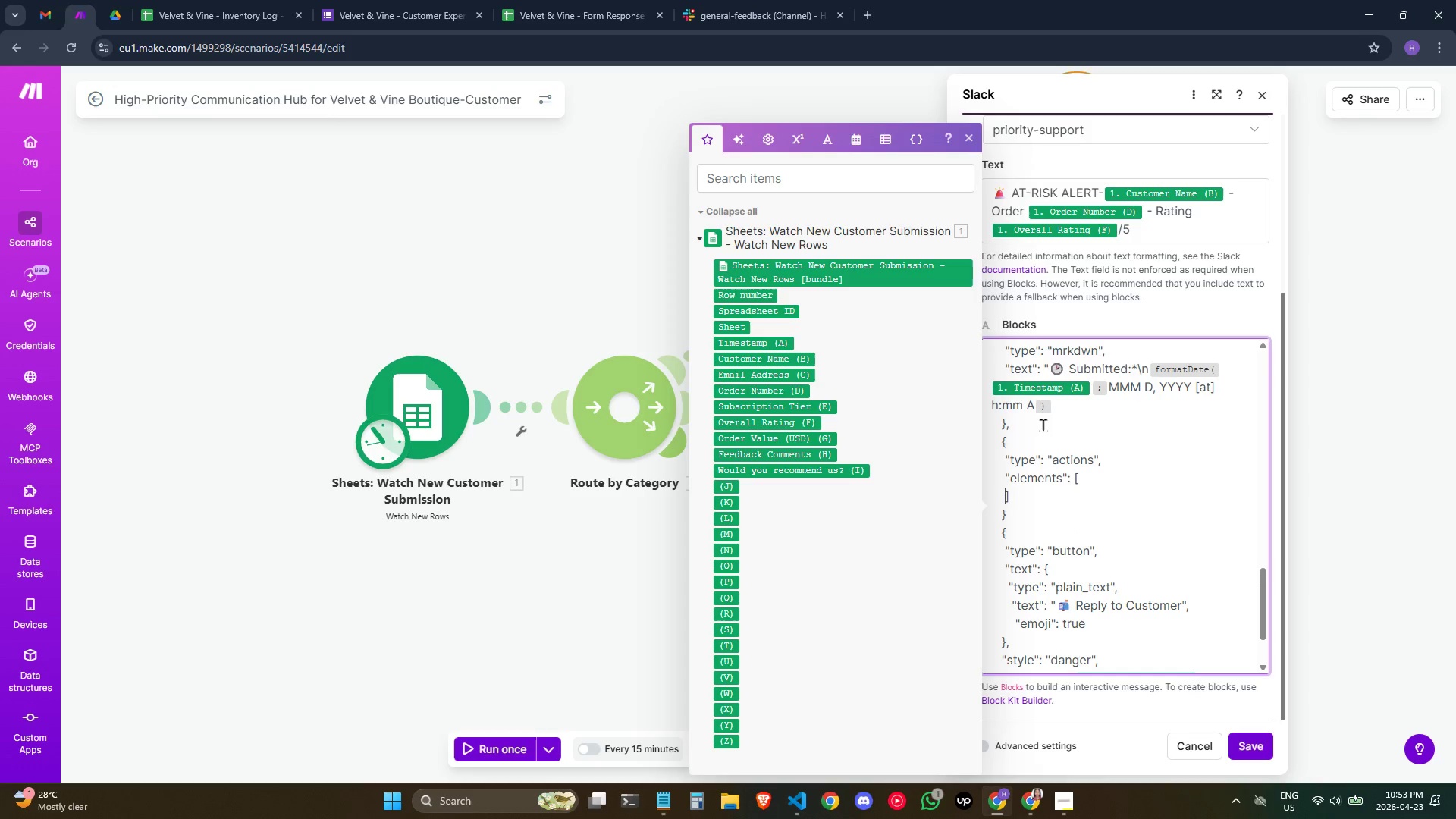 
key(Space)
 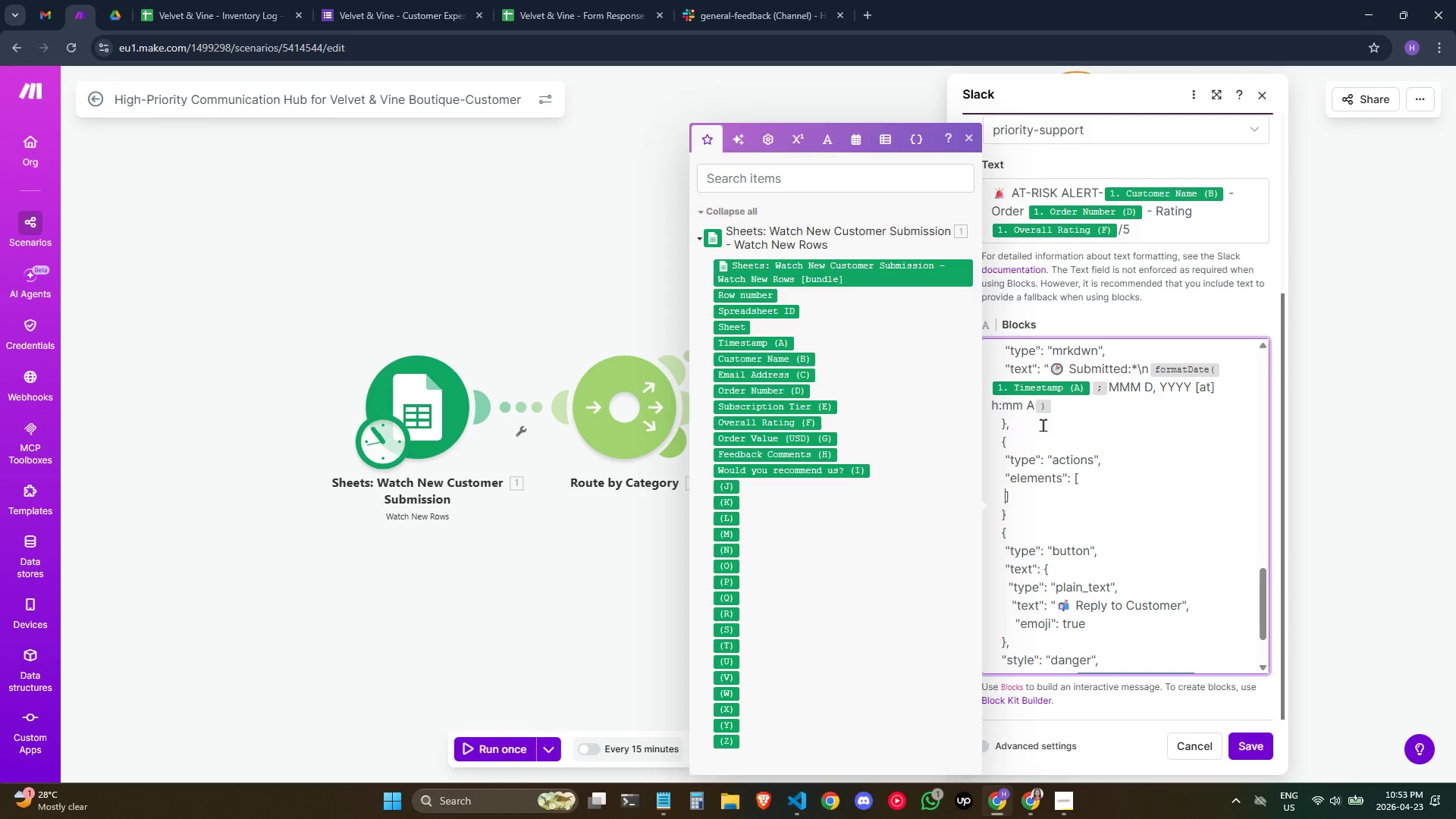 
key(Space)
 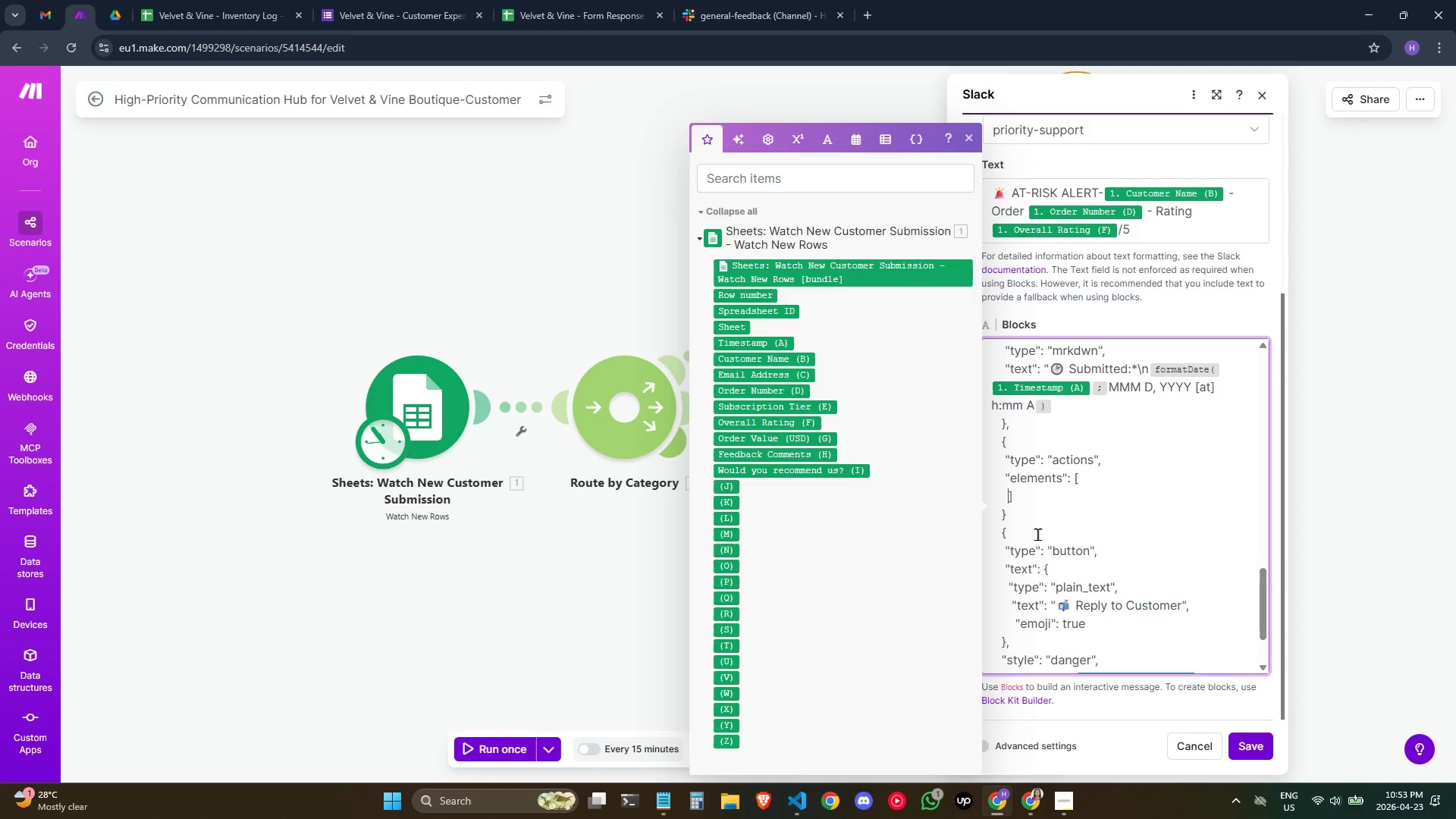 
scroll: coordinate [1028, 539], scroll_direction: down, amount: 1.0
 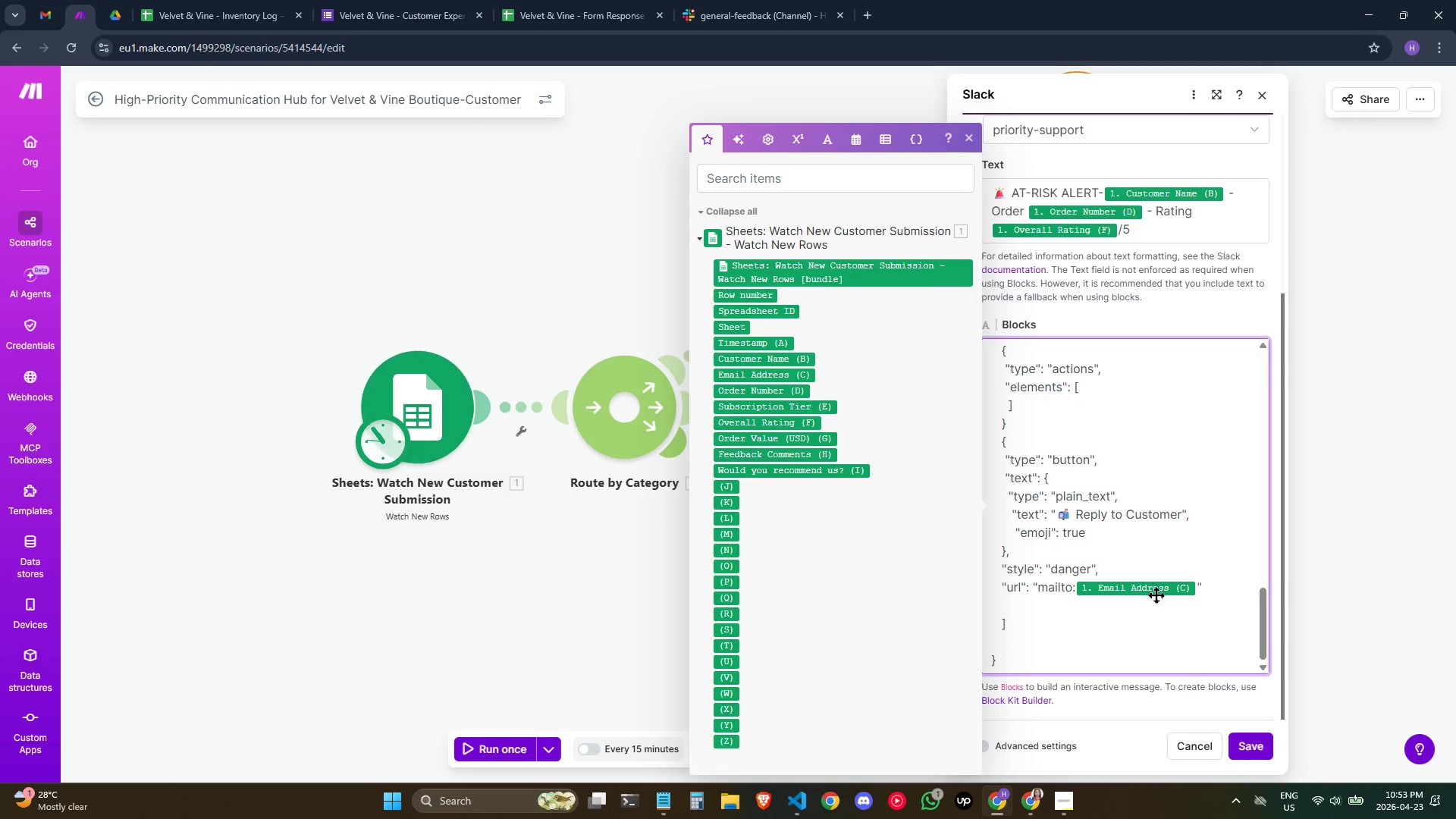 
scroll: coordinate [1144, 592], scroll_direction: up, amount: 1.0
 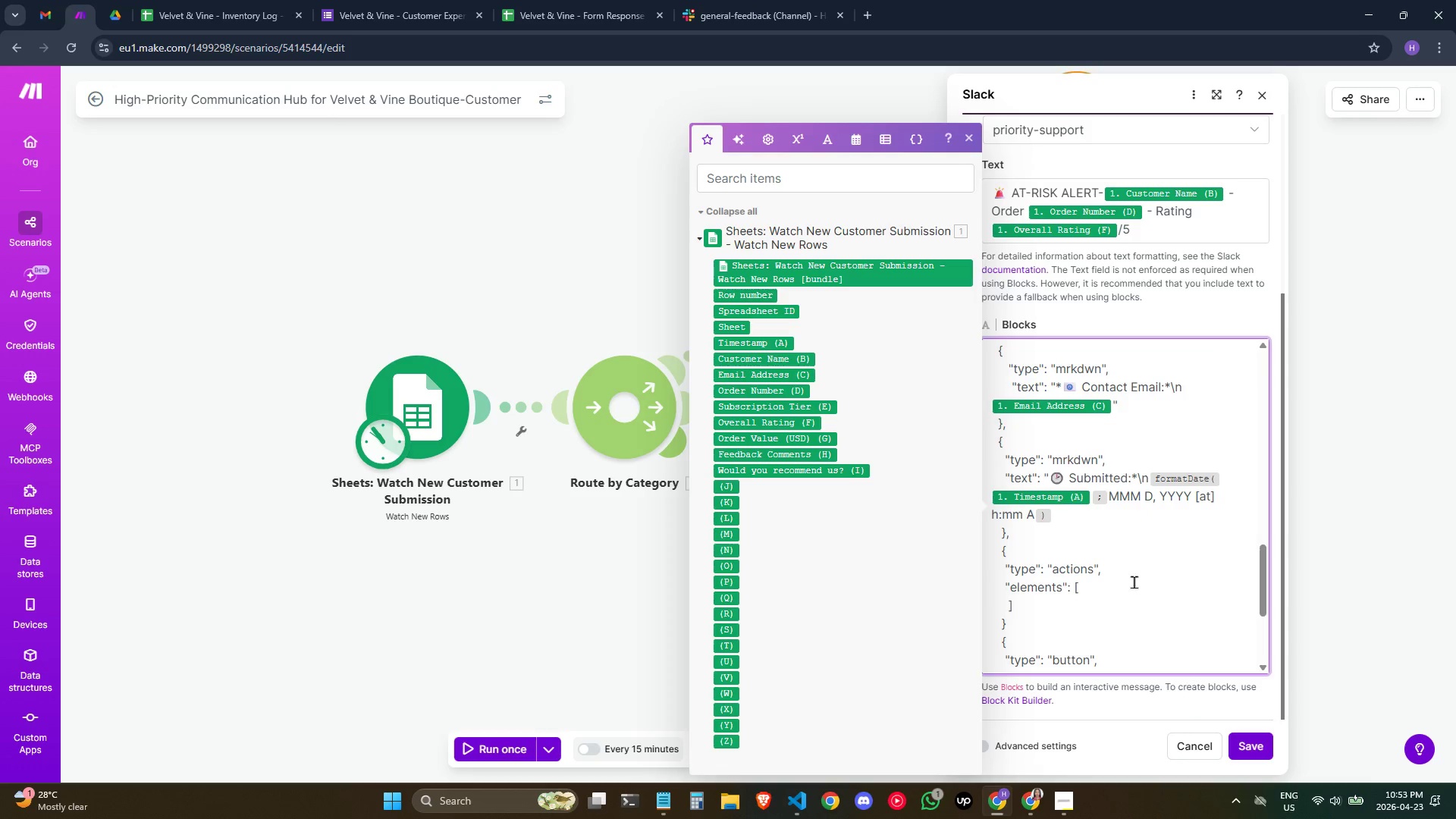 
wait(7.94)
 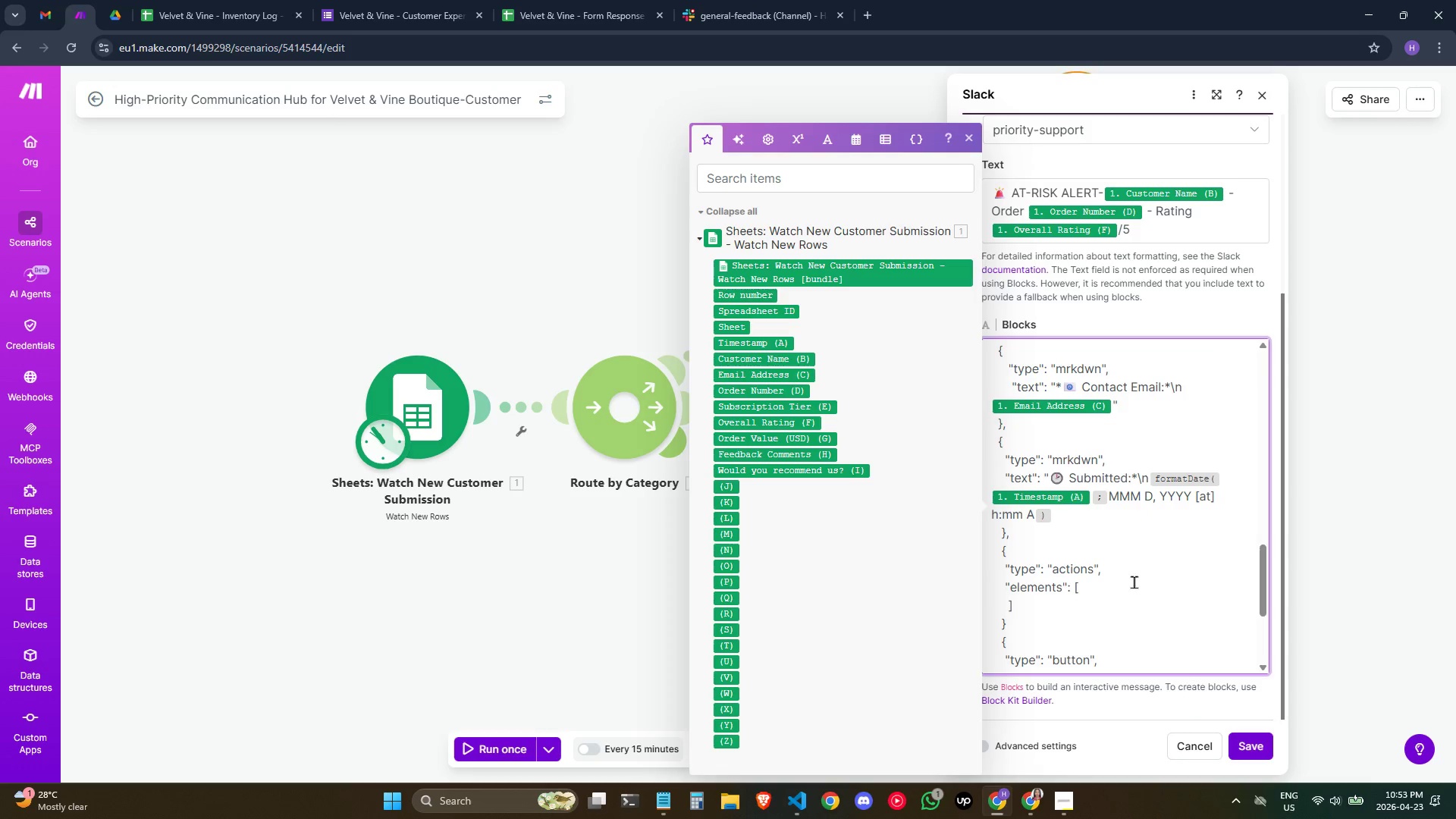 
left_click([1134, 582])
 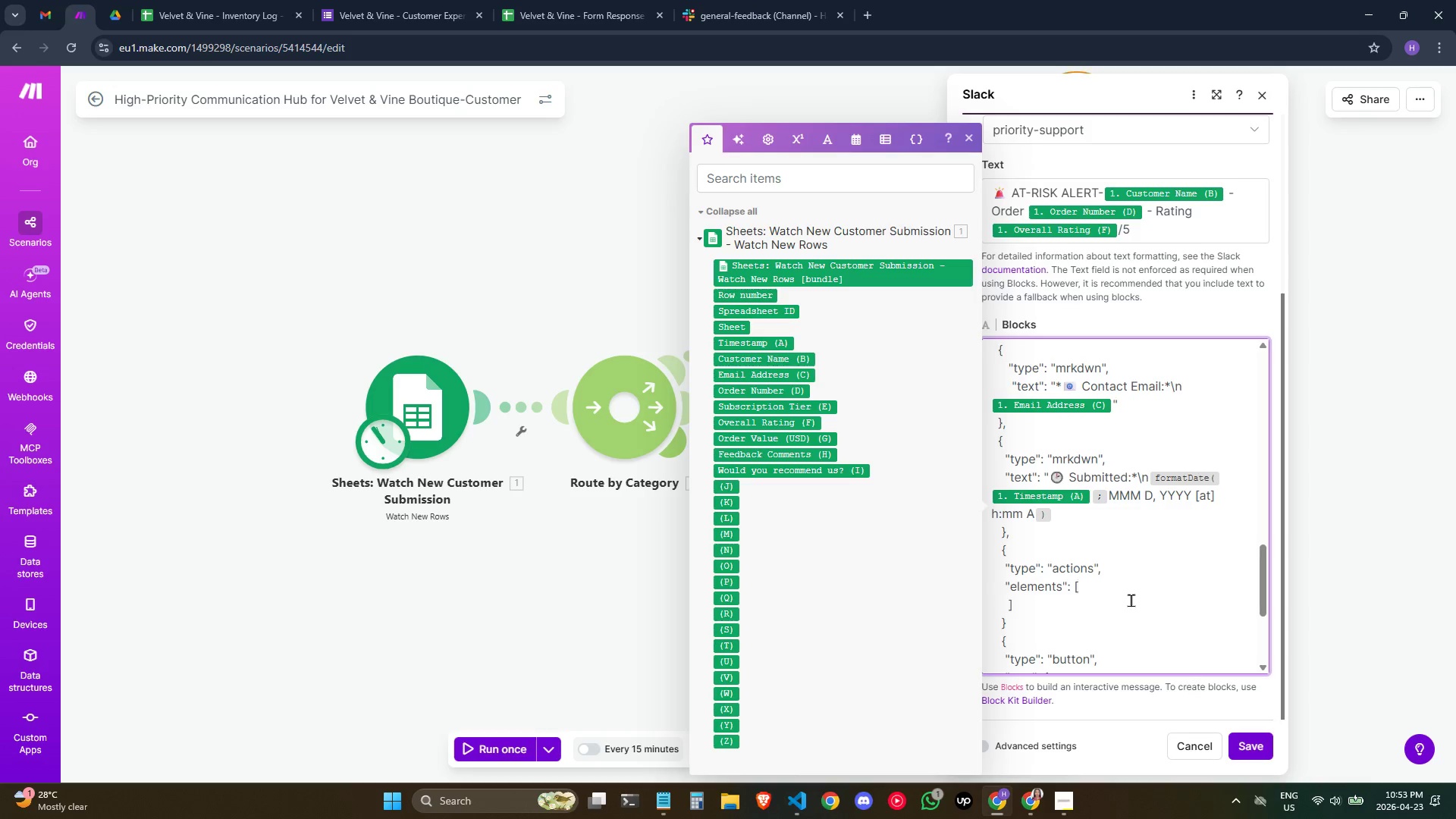 
scroll: coordinate [1127, 604], scroll_direction: down, amount: 4.0
 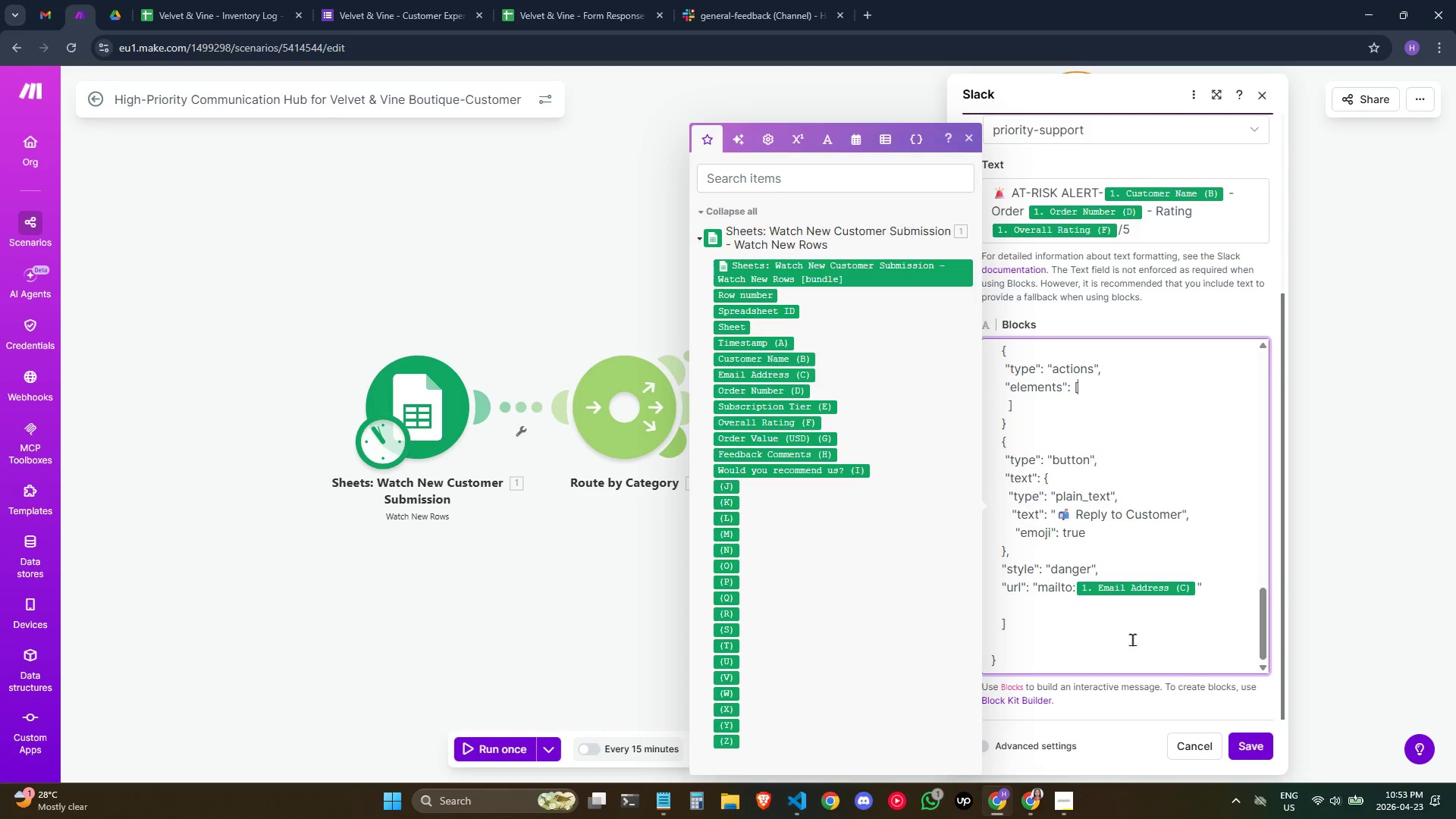 
left_click([1132, 642])
 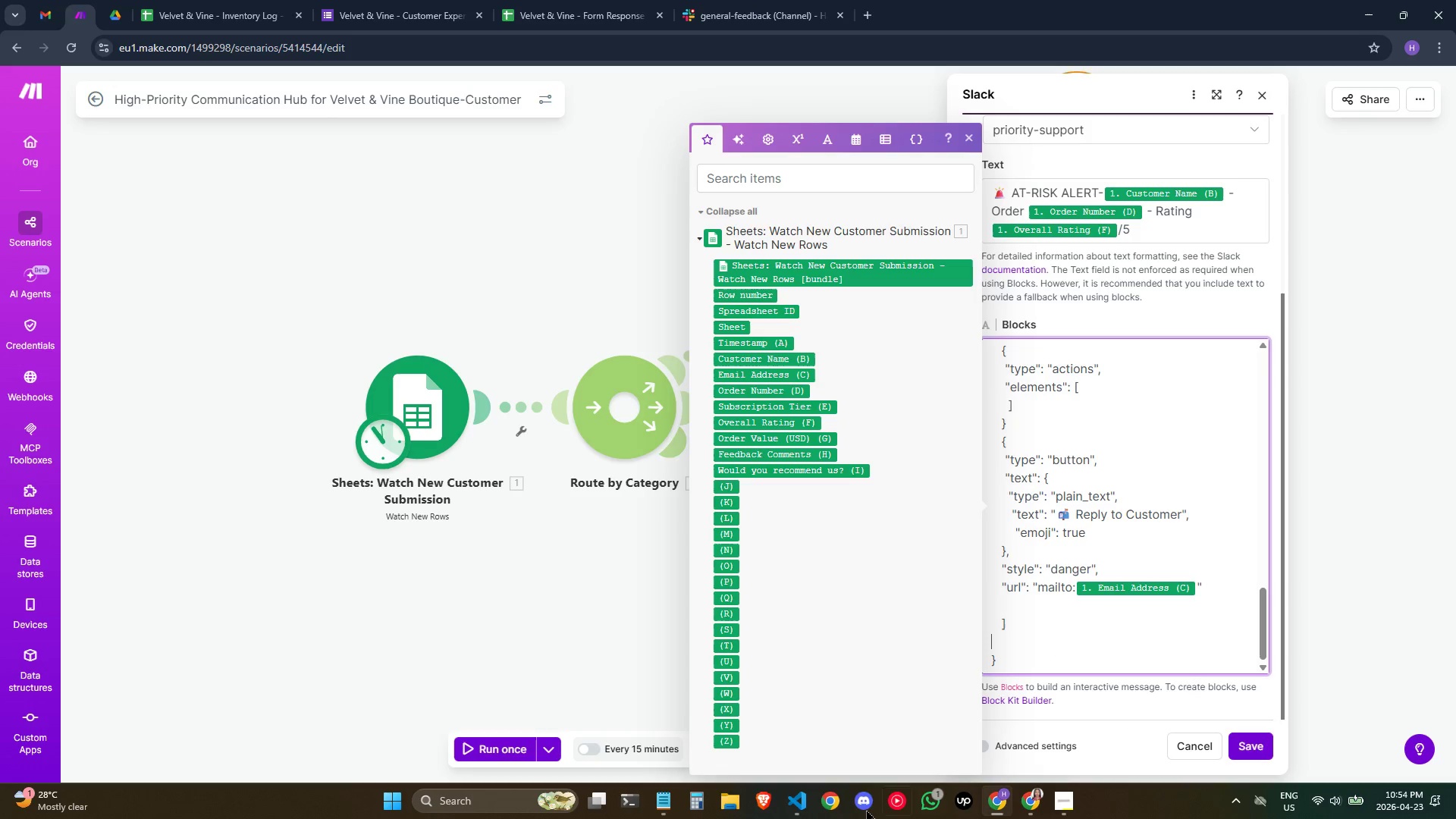 
left_click([794, 797])
 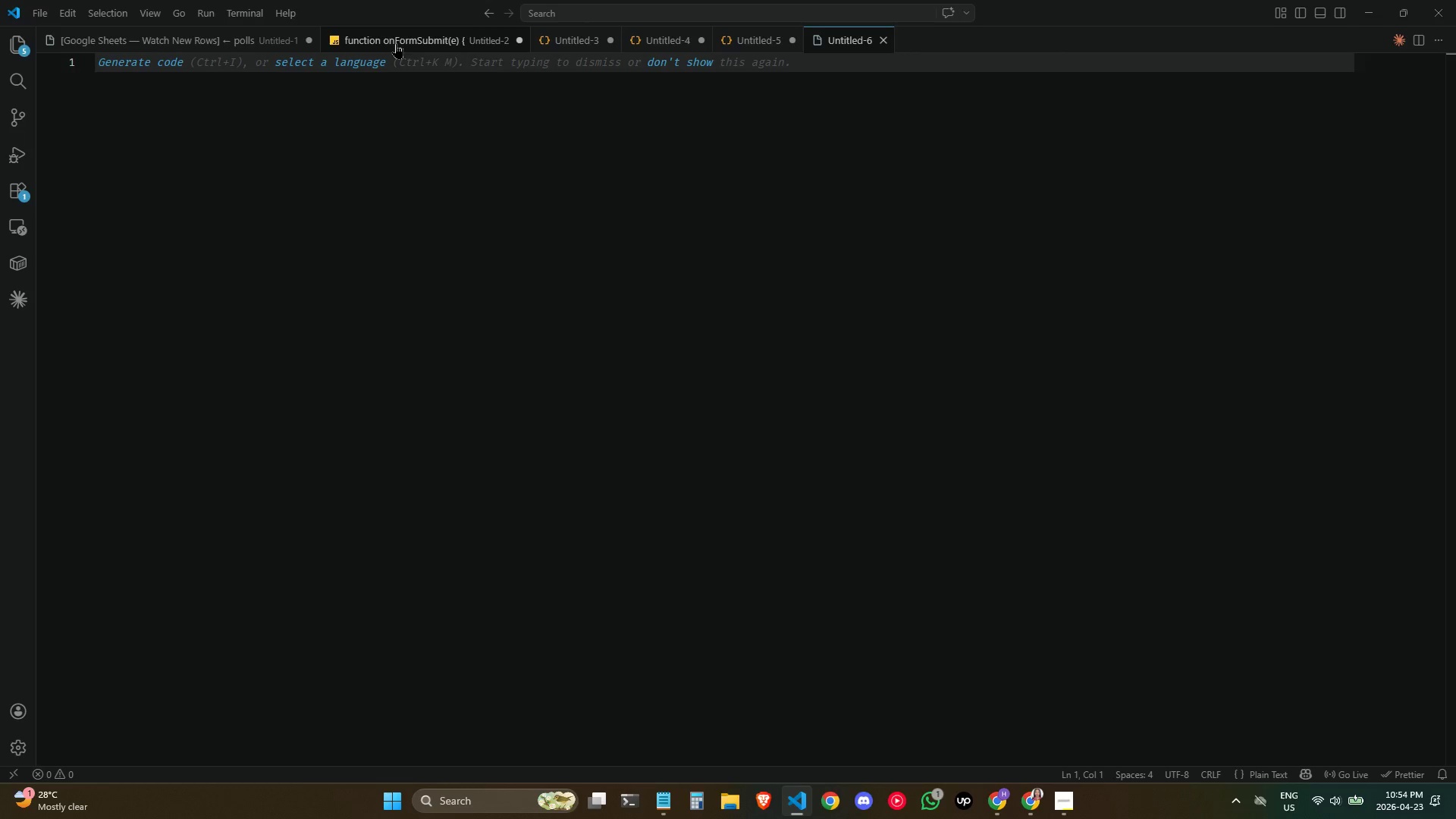 
wait(11.95)
 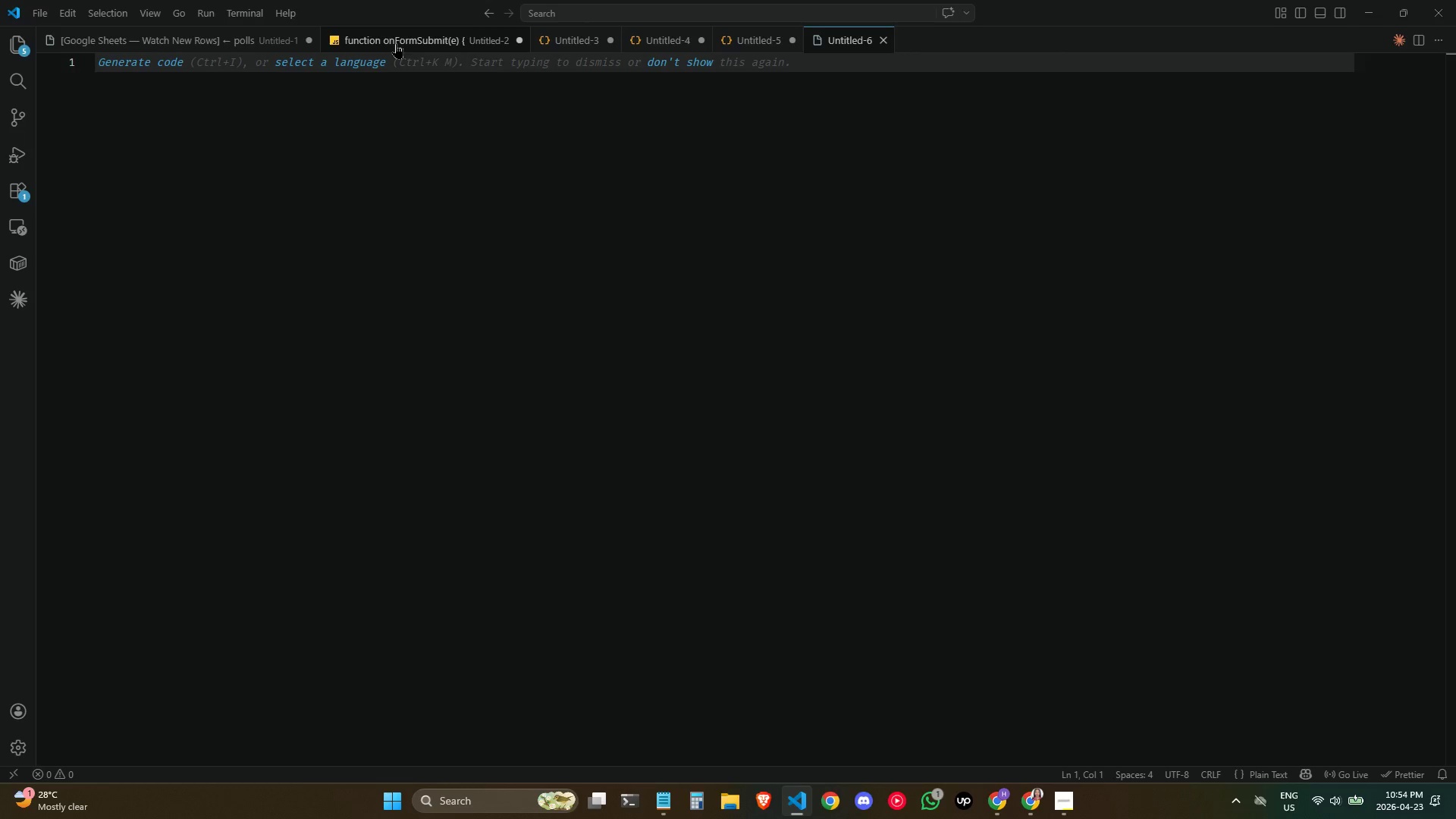 
scroll: coordinate [623, 206], scroll_direction: up, amount: 12.0
 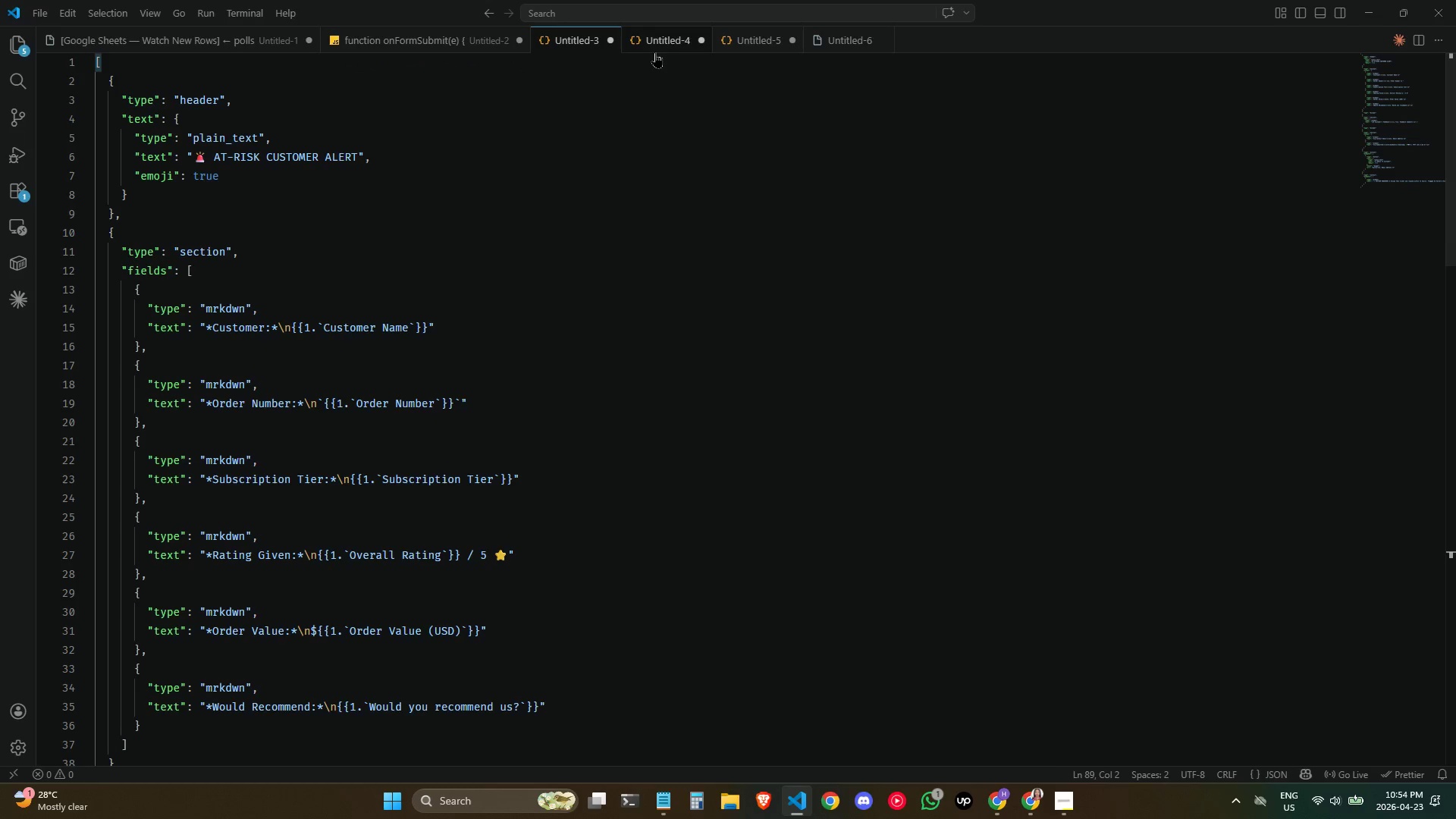 
left_click([596, 179])
 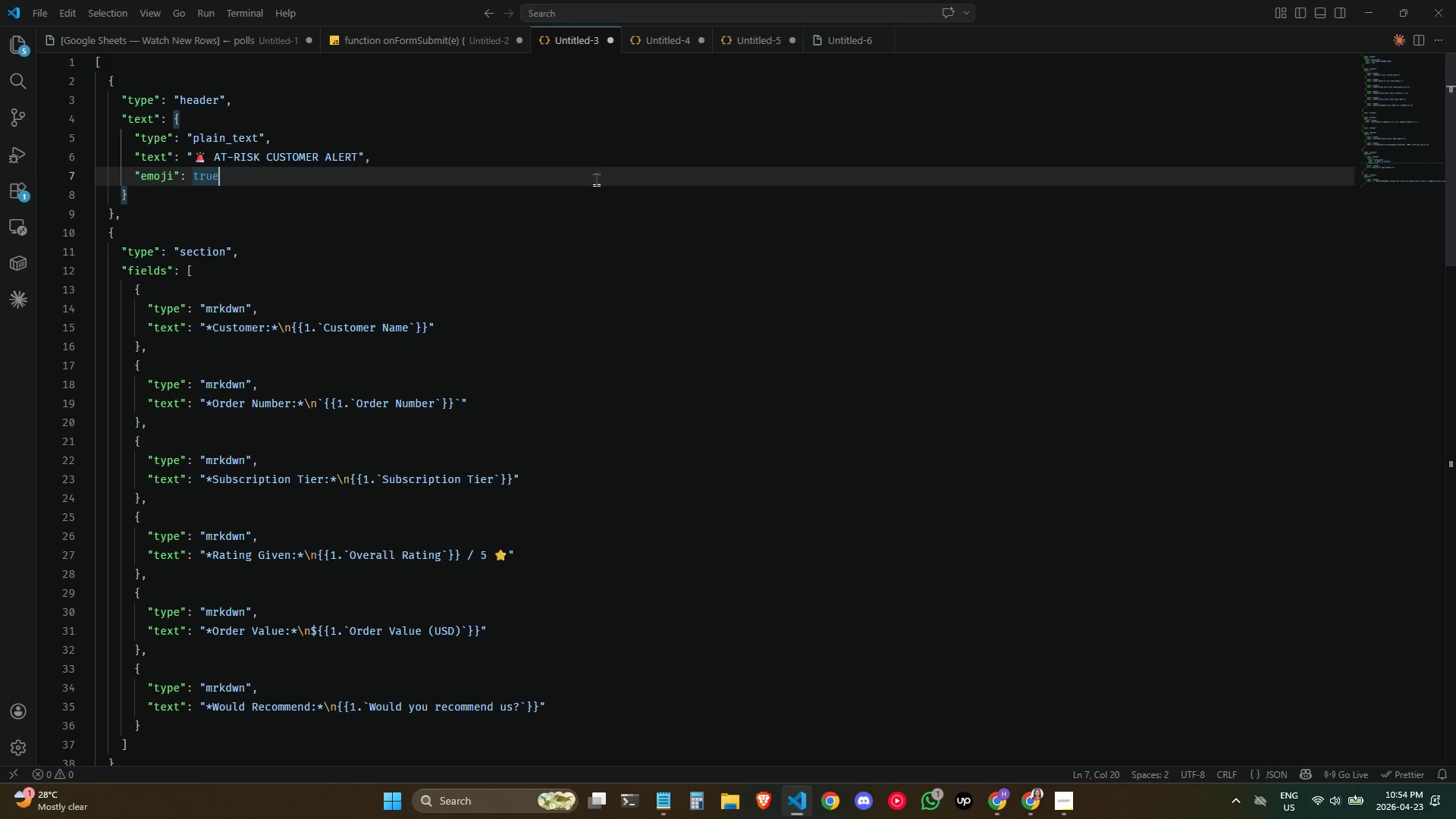 
key(Control+ControlLeft)
 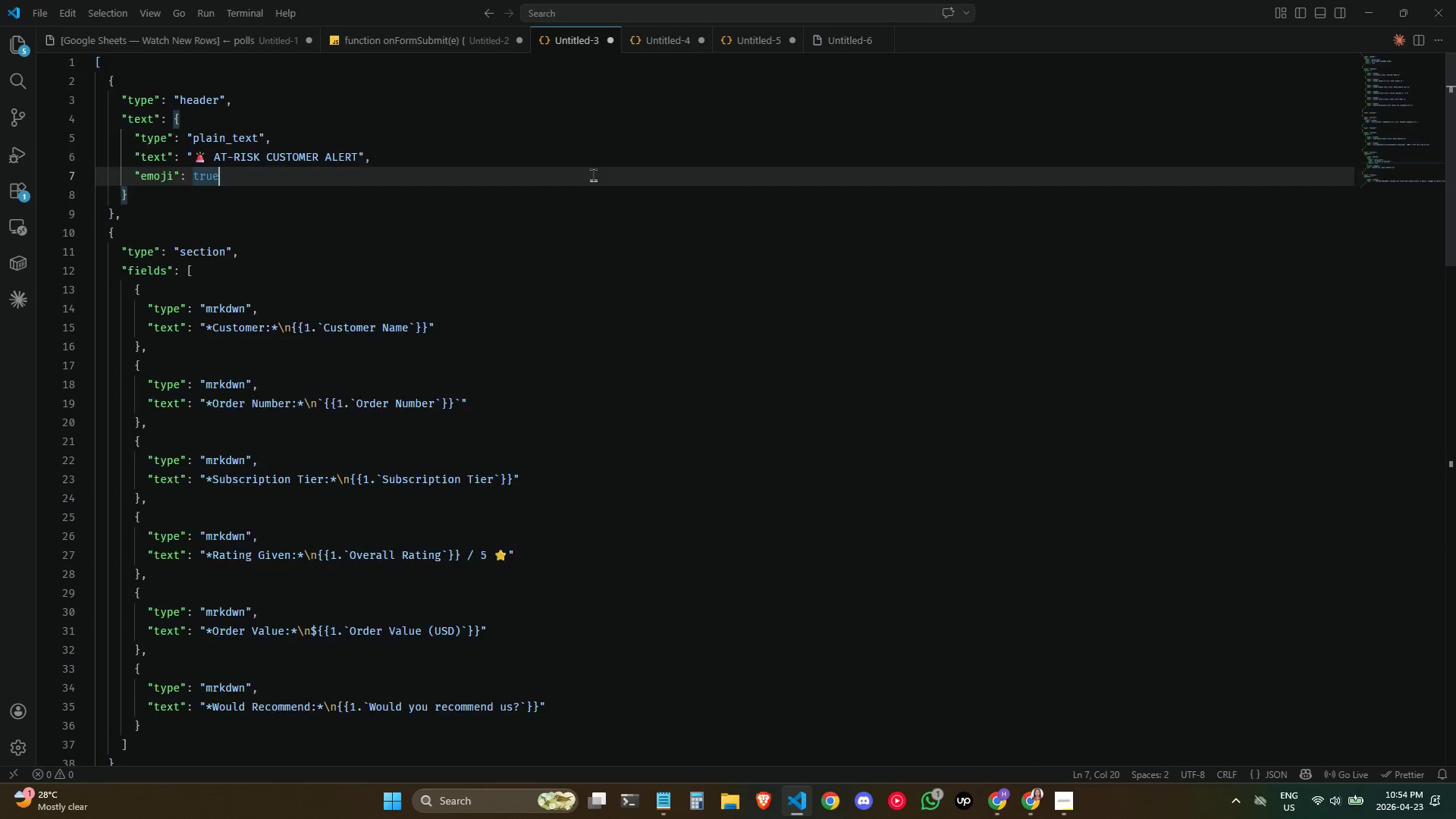 
key(Control+A)
 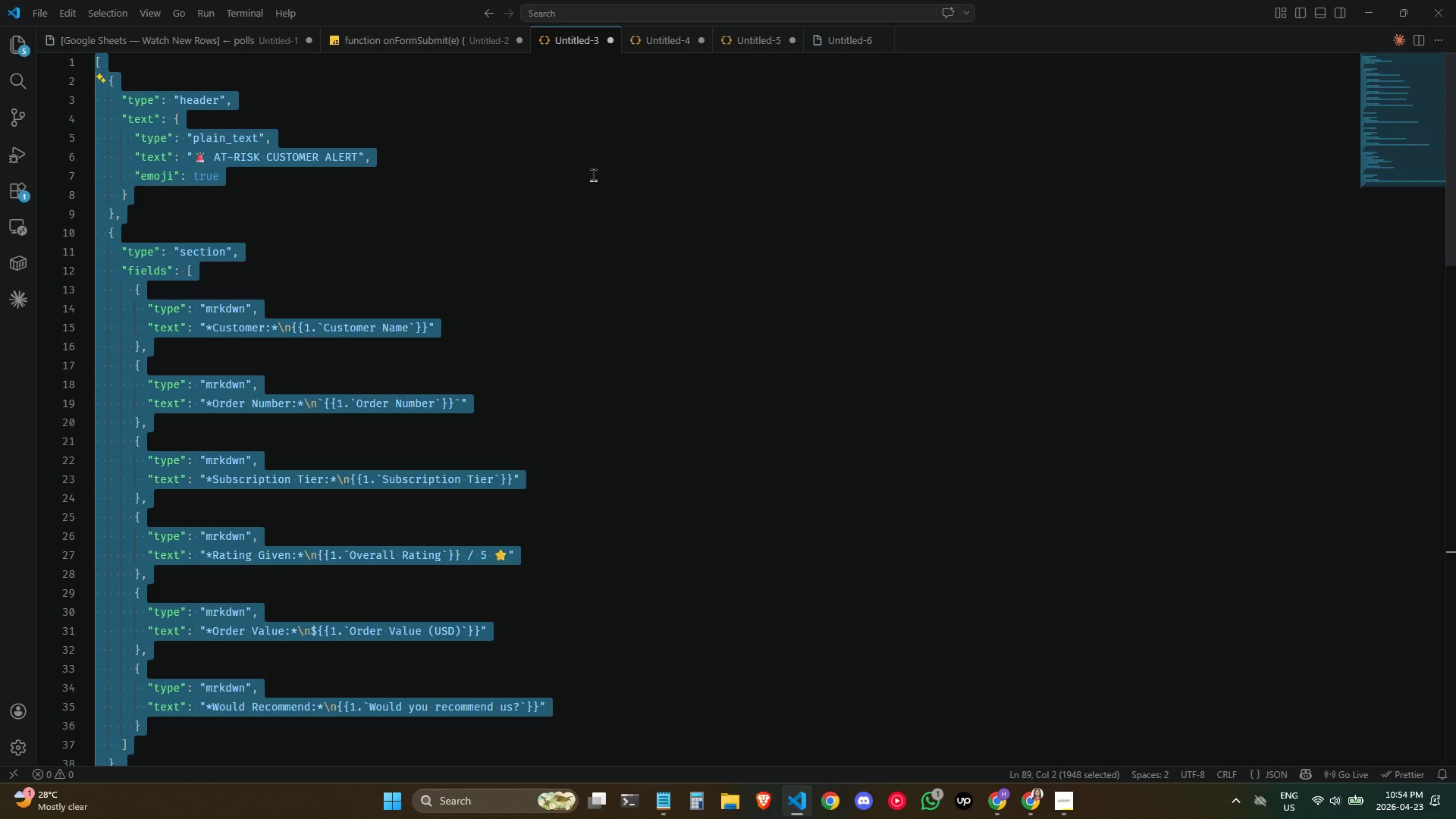 
key(Control+X)
 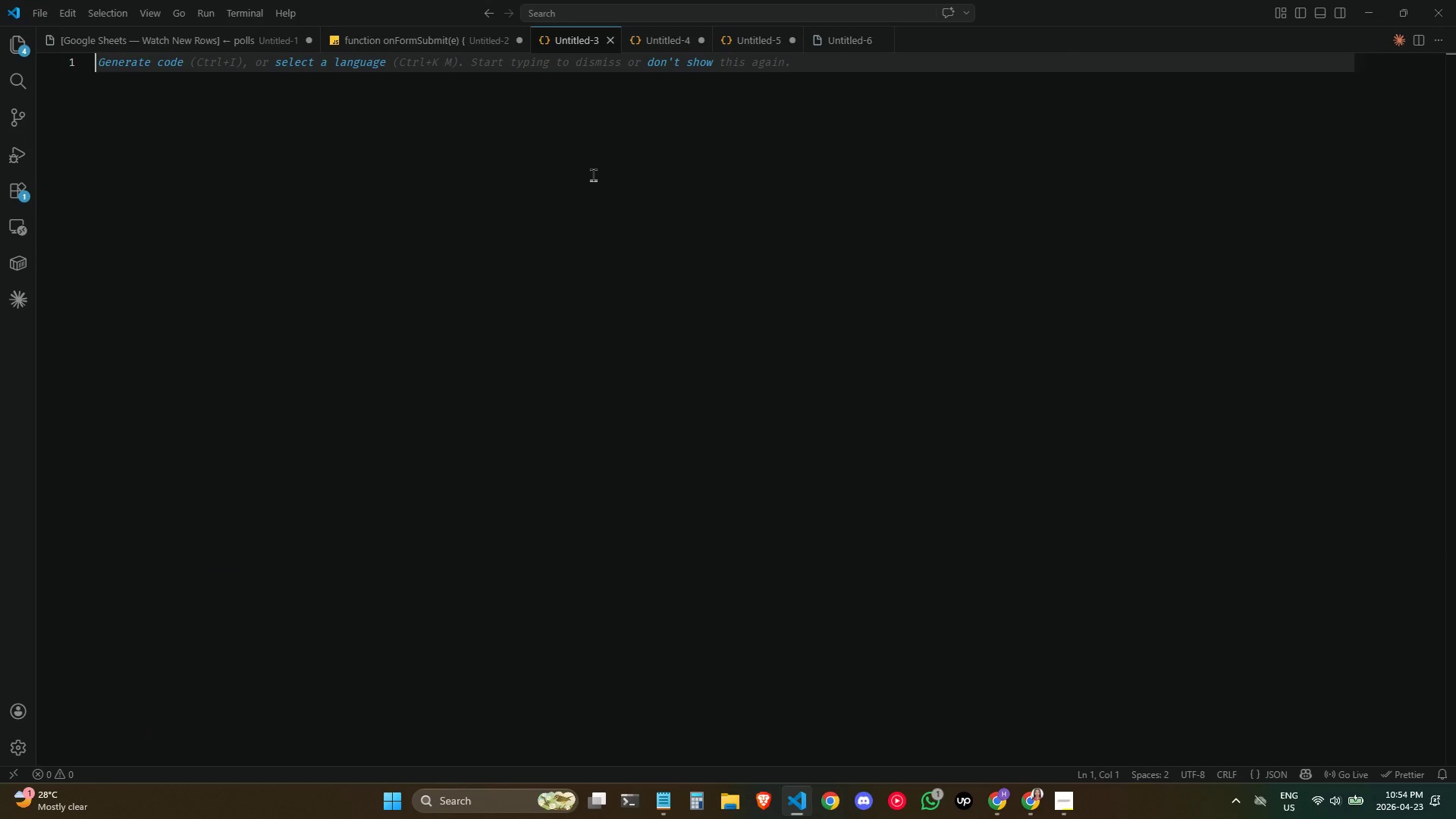 
key(Control+ControlLeft)
 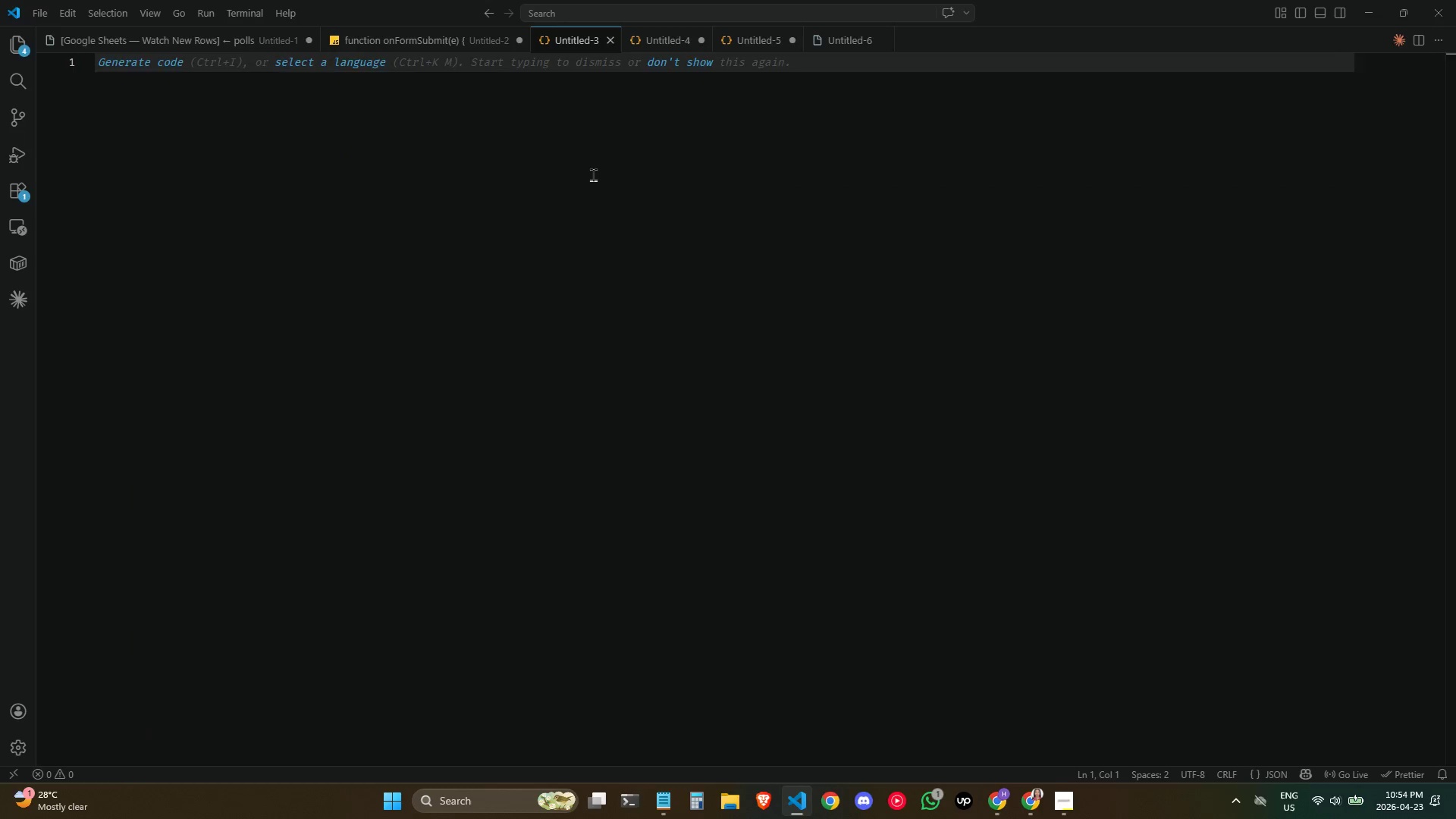 
key(Control+Z)
 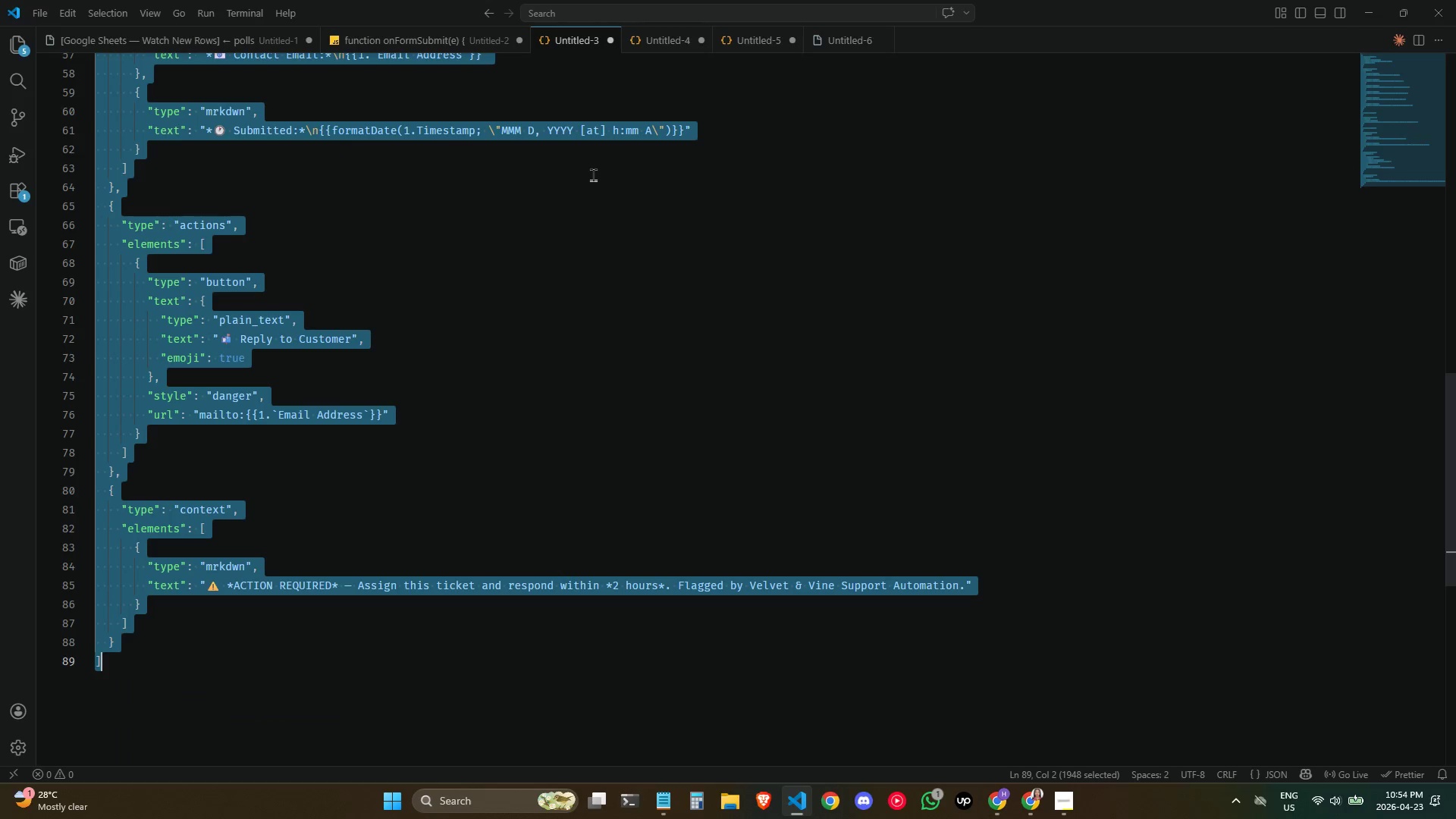 
key(Control+C)
 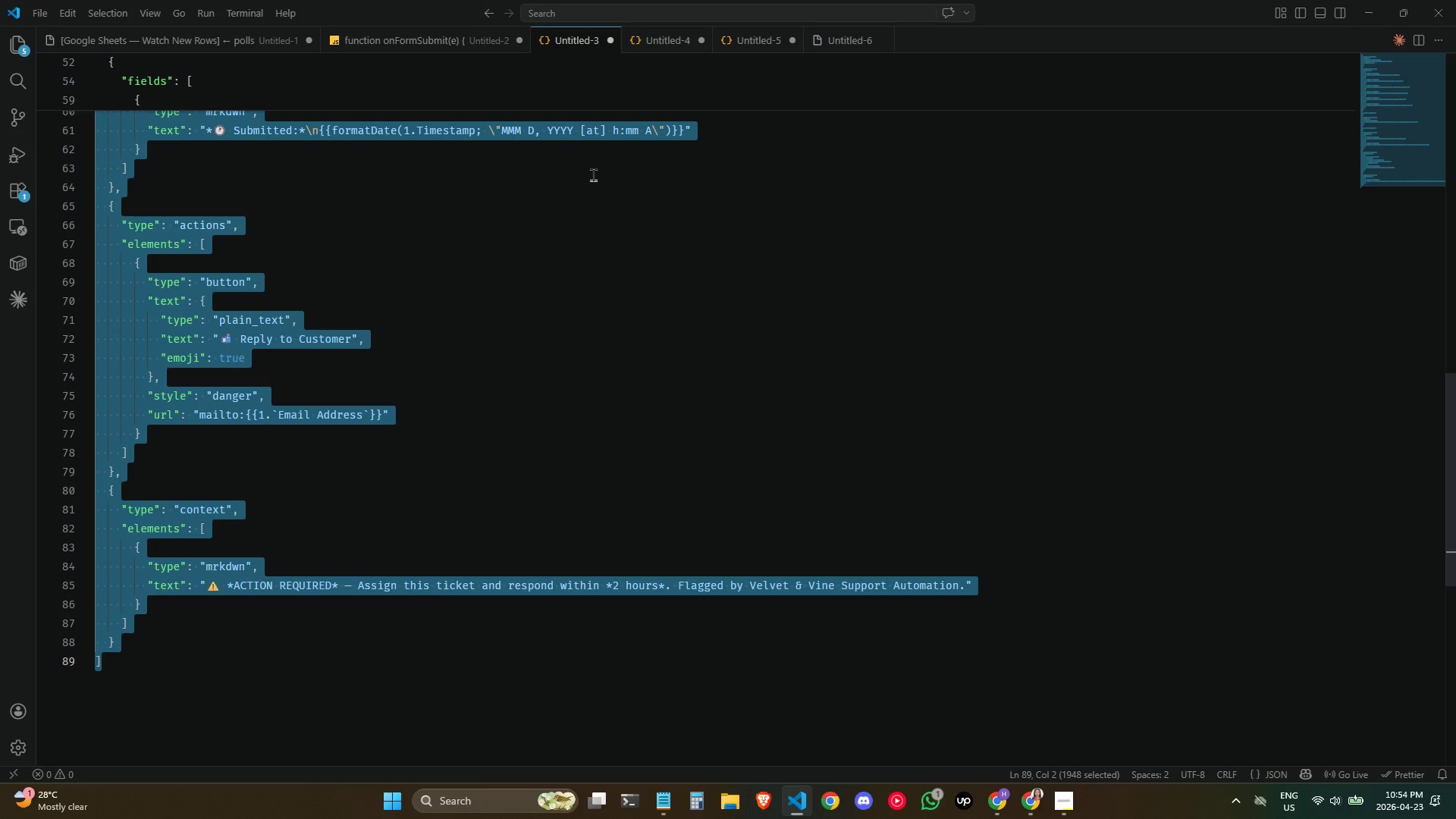 
key(Control+C)
 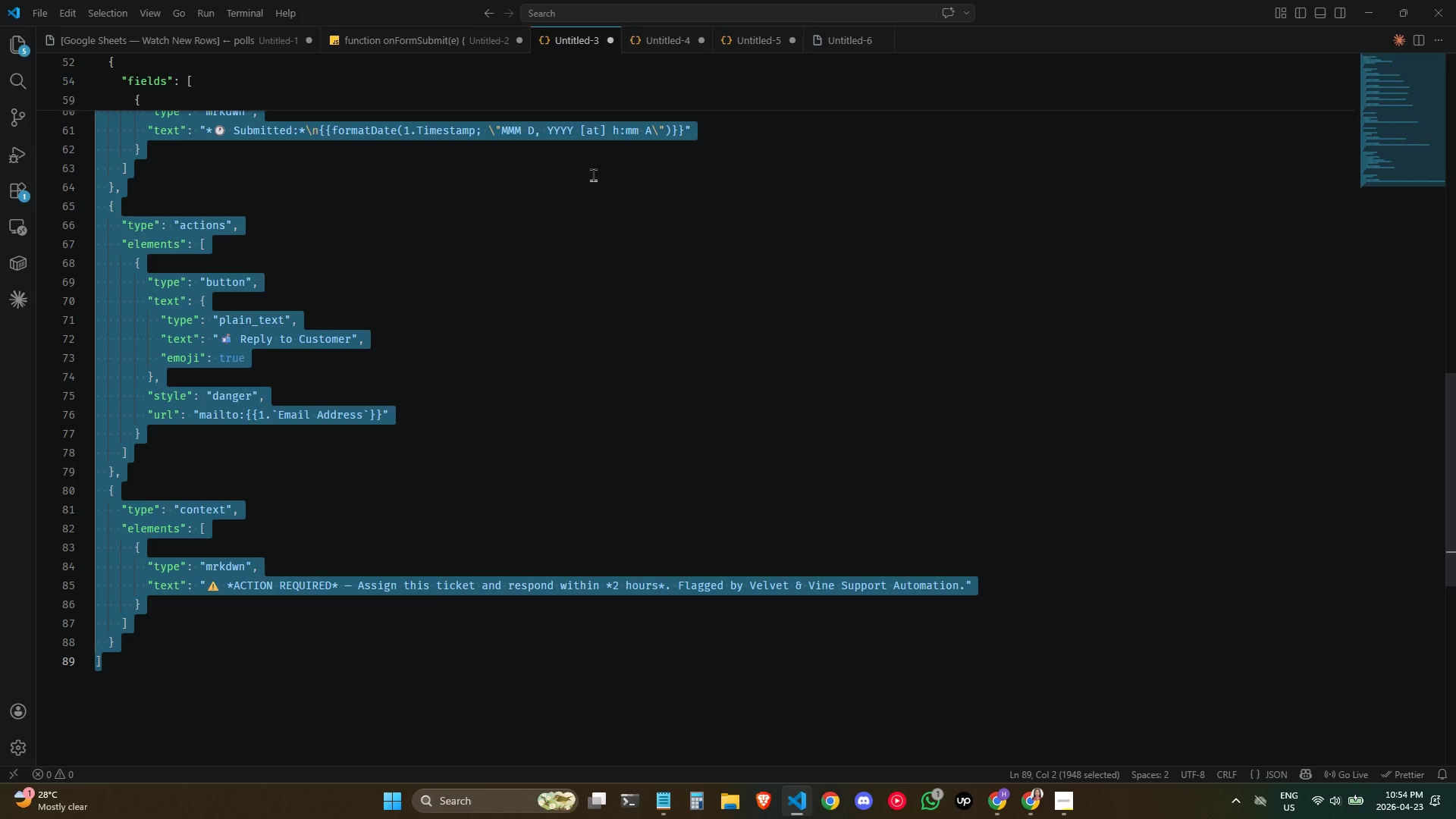 
key(Control+C)
 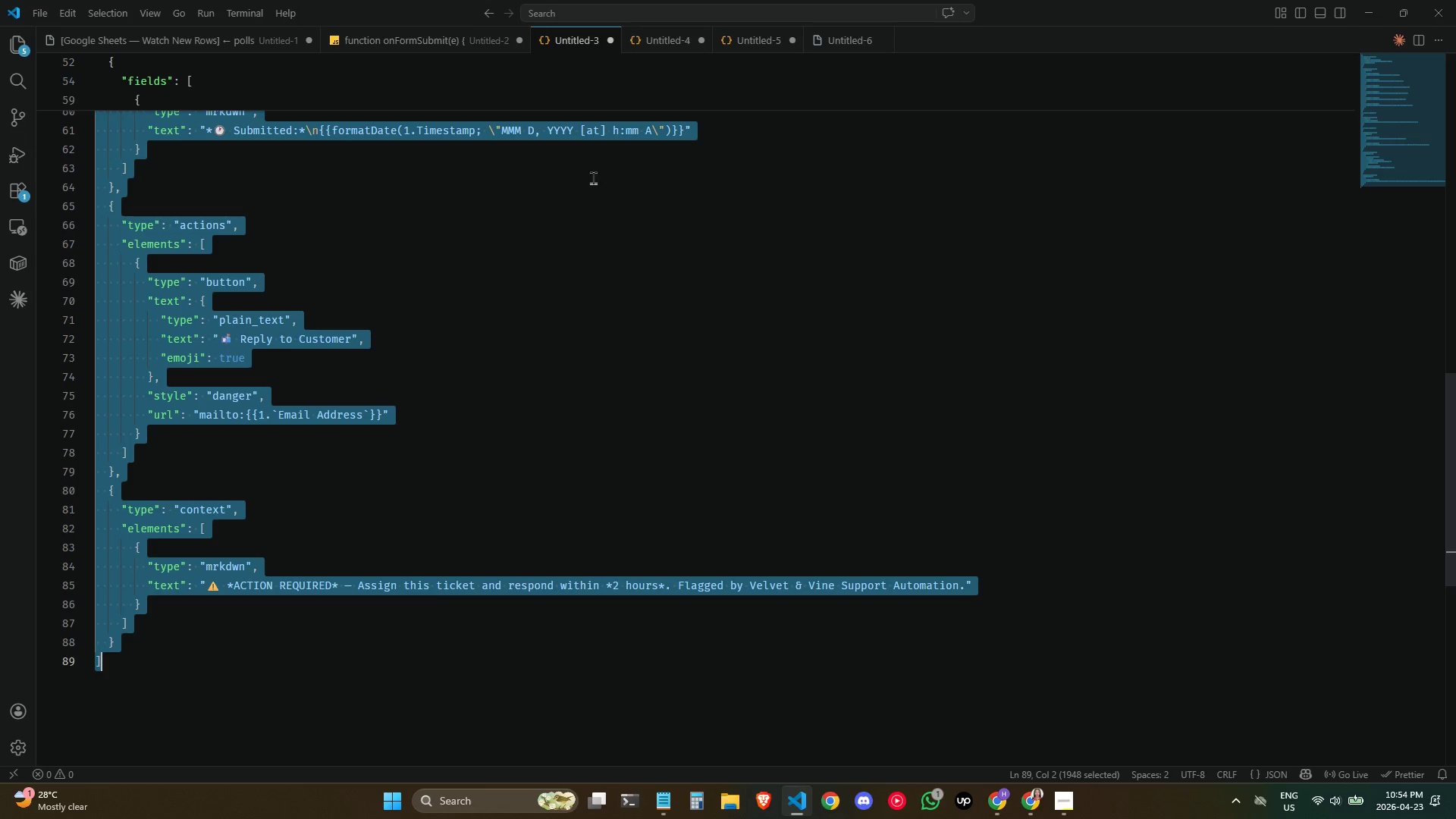 
key(Control+C)
 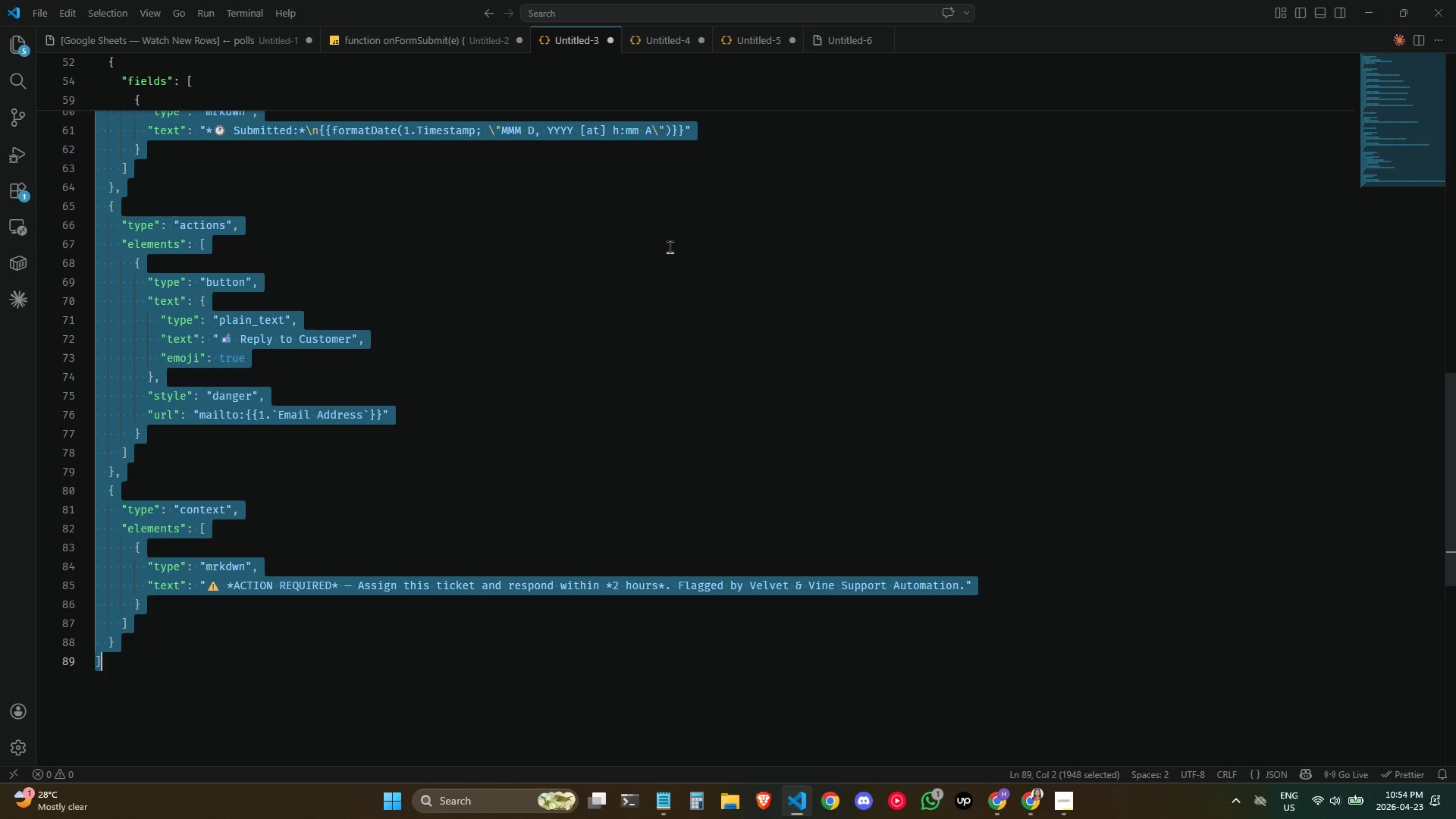 
key(Control+C)
 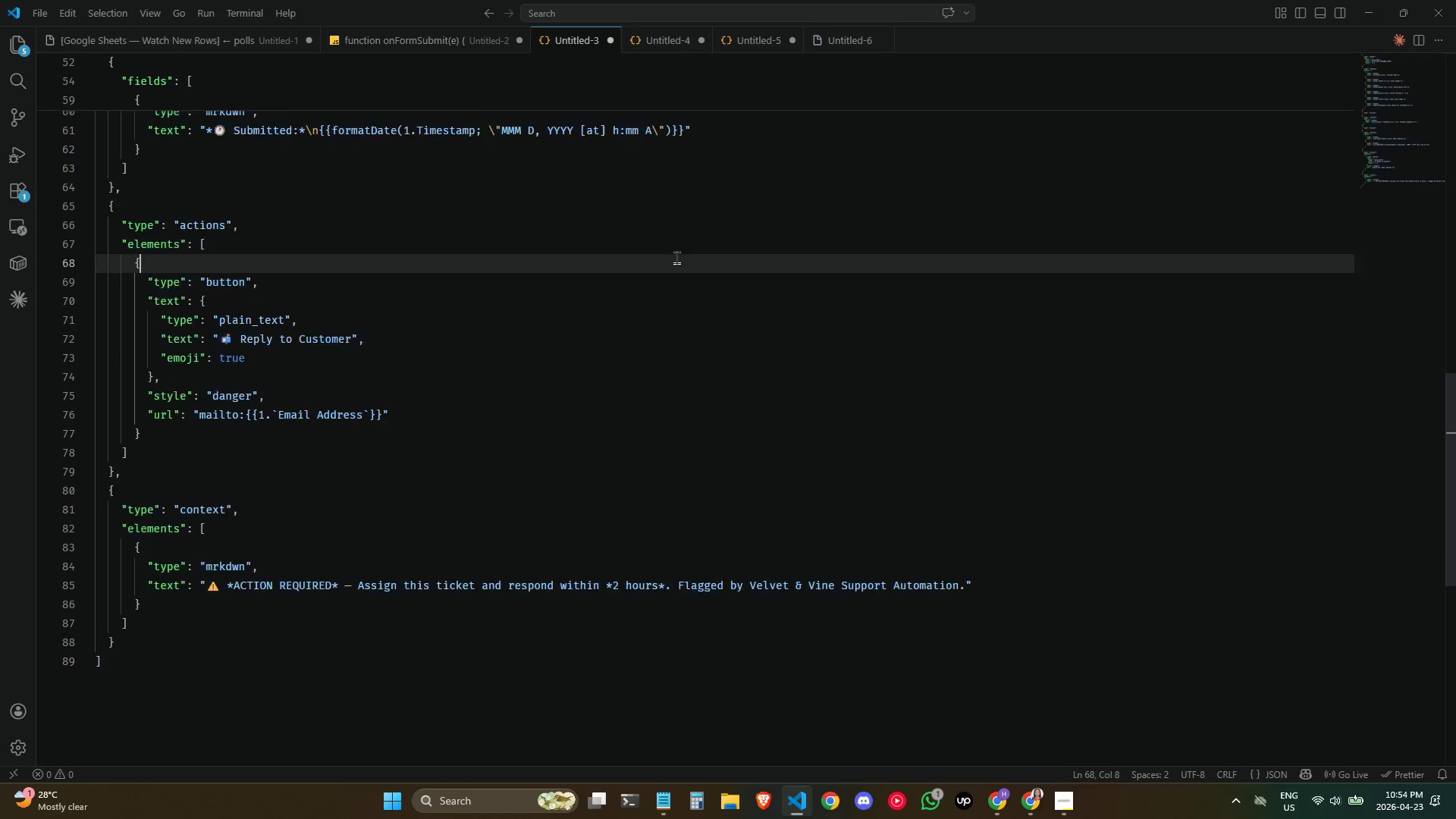 
left_click([676, 257])
 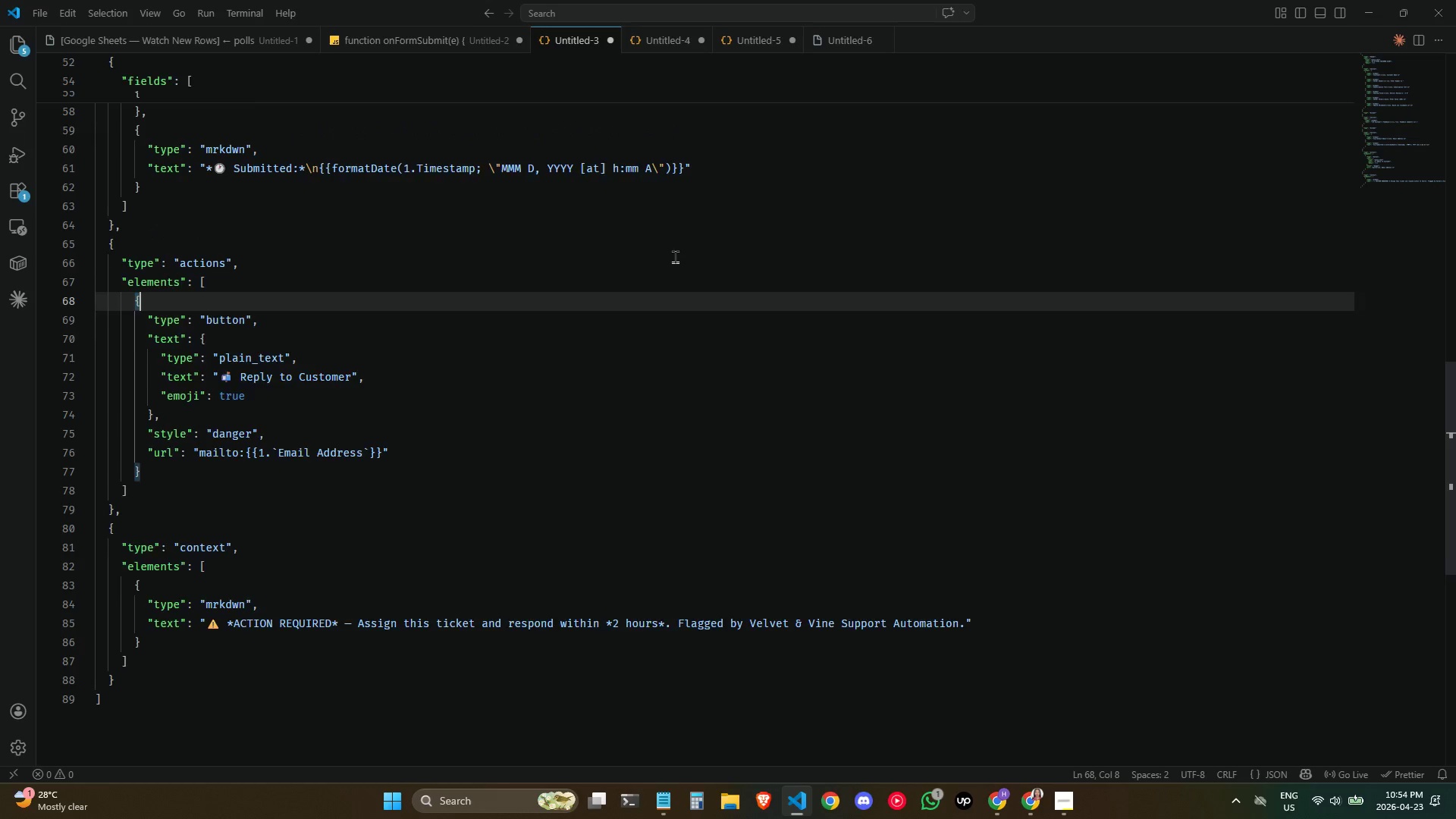 
key(Alt+AltLeft)
 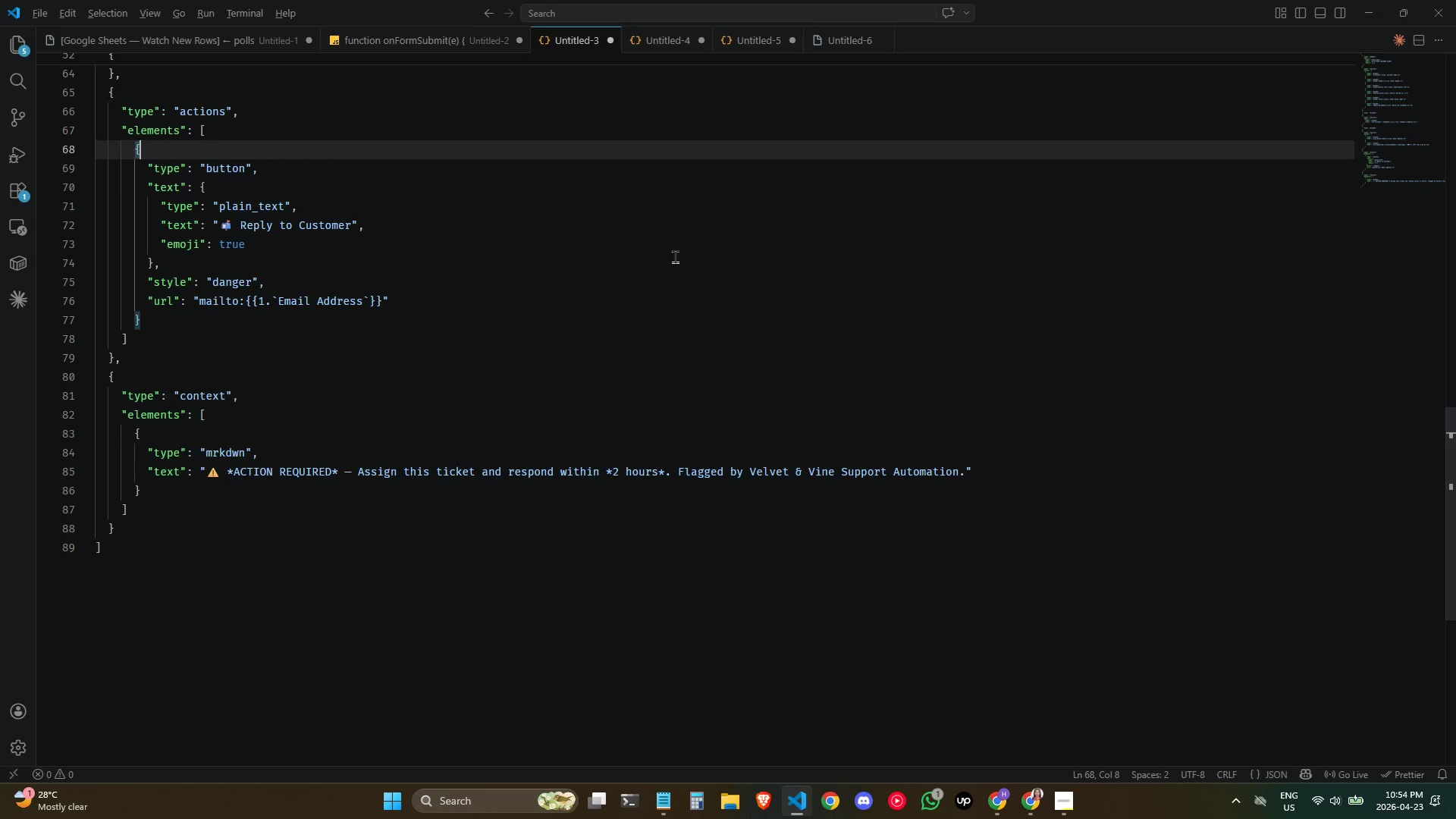 
key(Alt+Tab)
 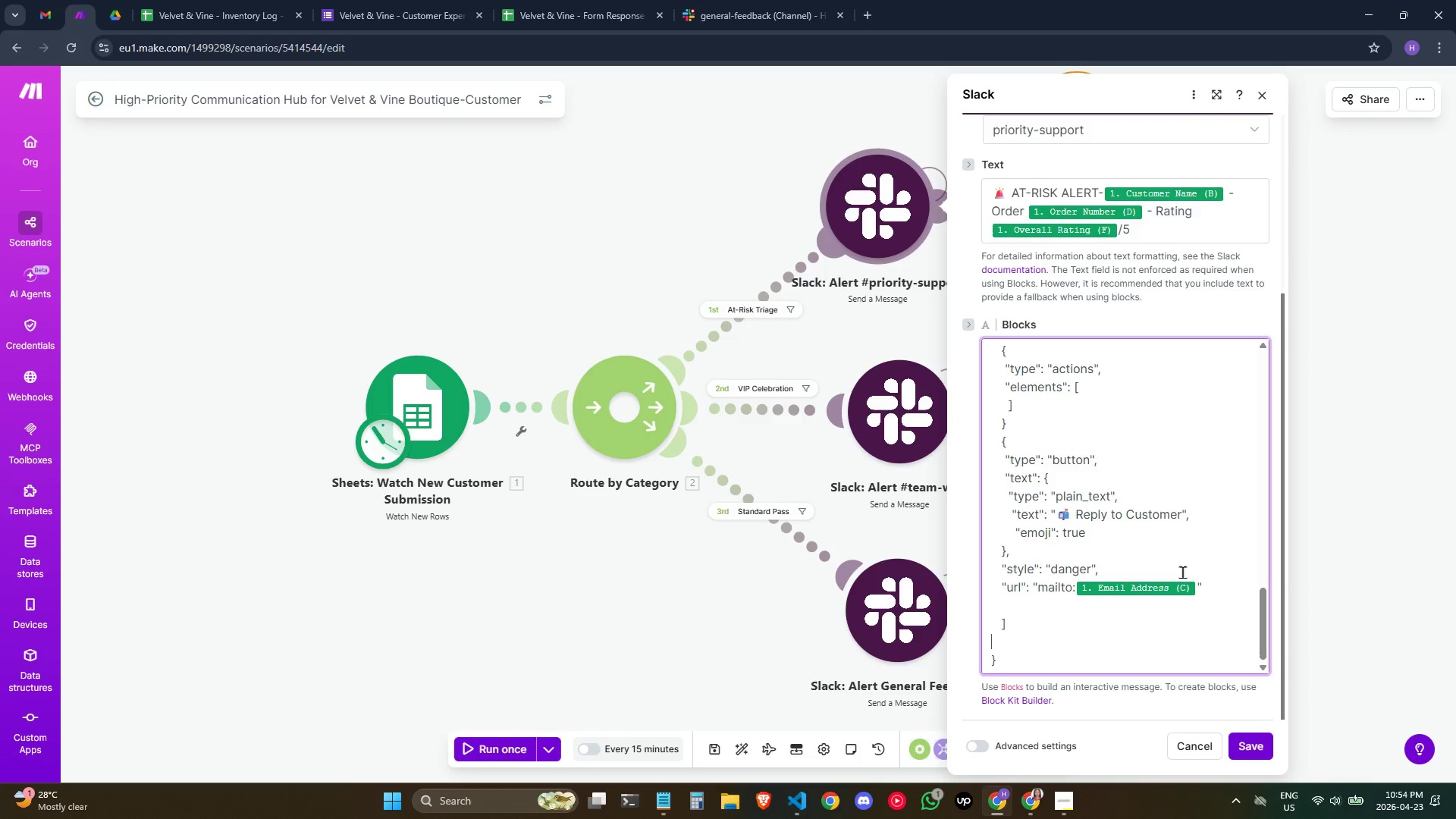 
scroll: coordinate [675, 256], scroll_direction: down, amount: 3.0
 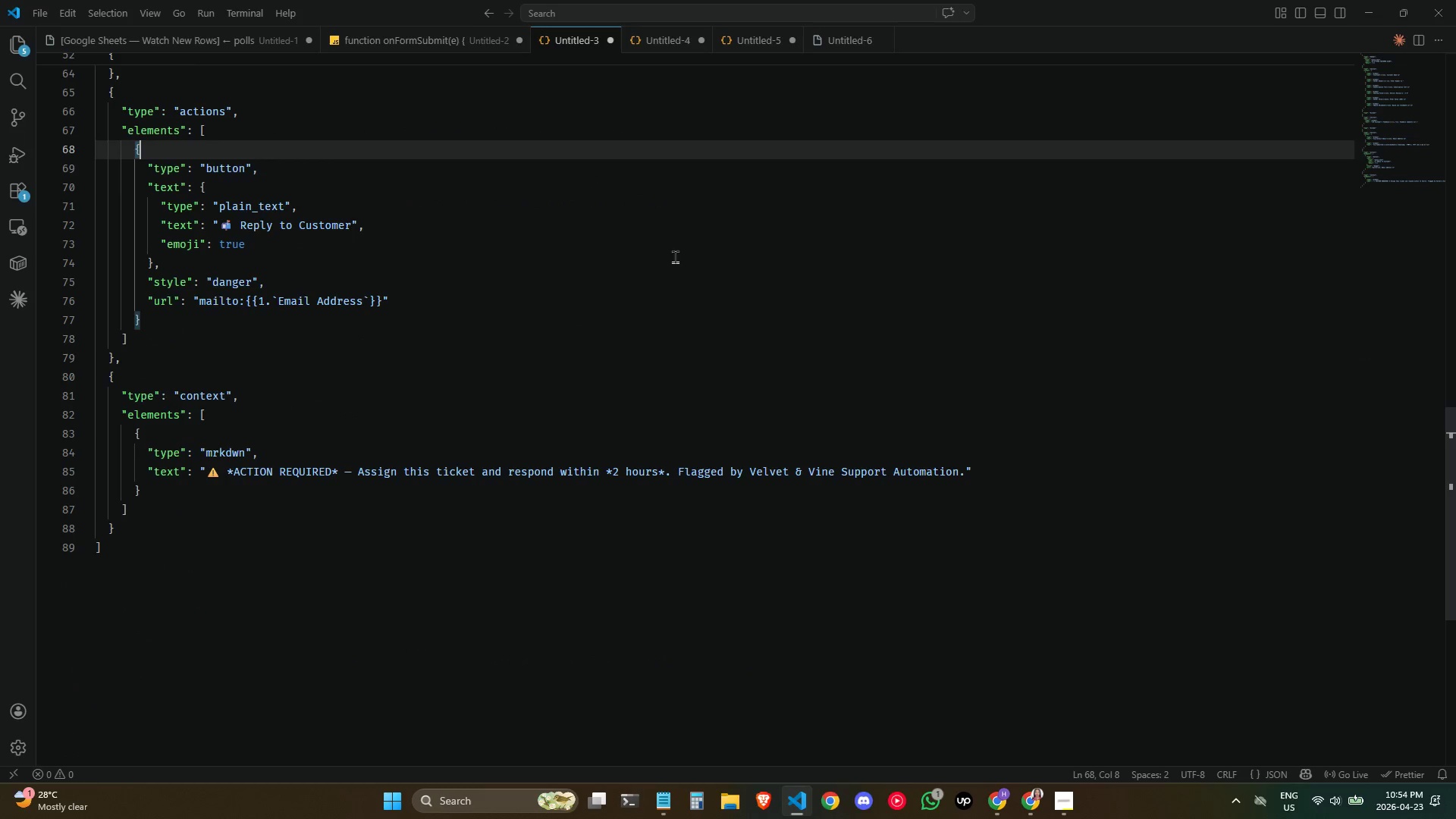 
key(Control+ControlLeft)
 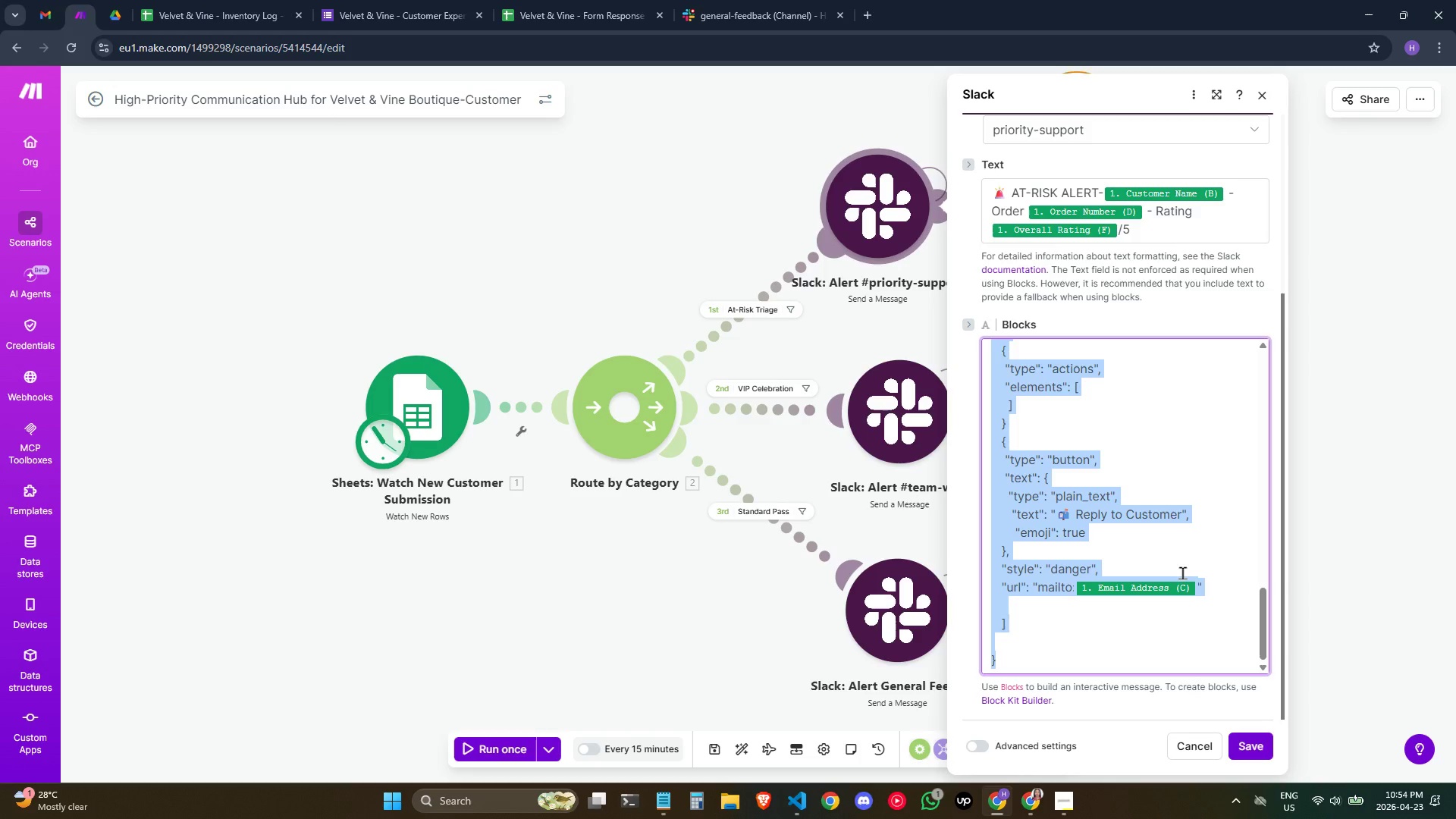 
key(Control+A)
 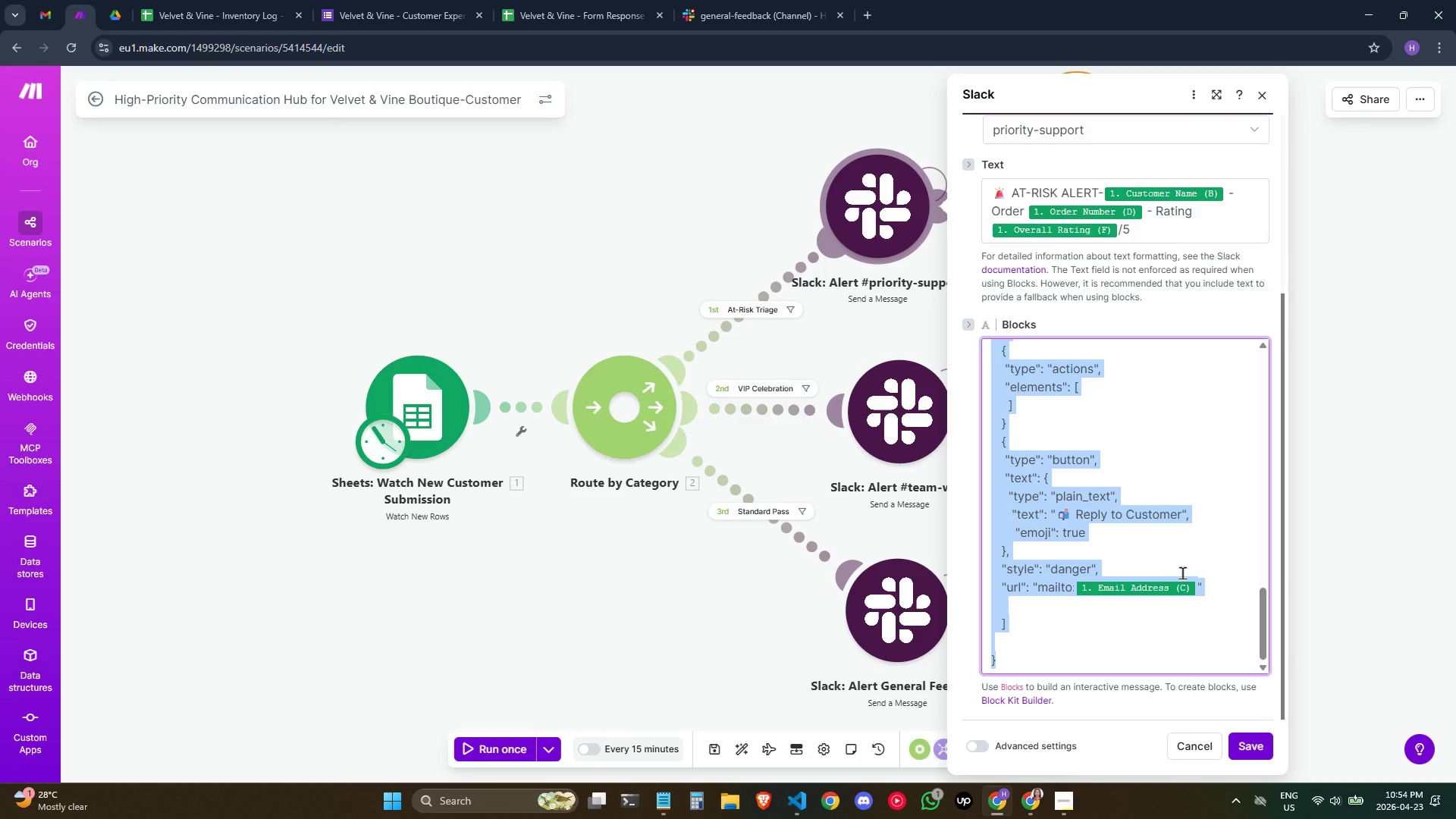 
key(Control+C)
 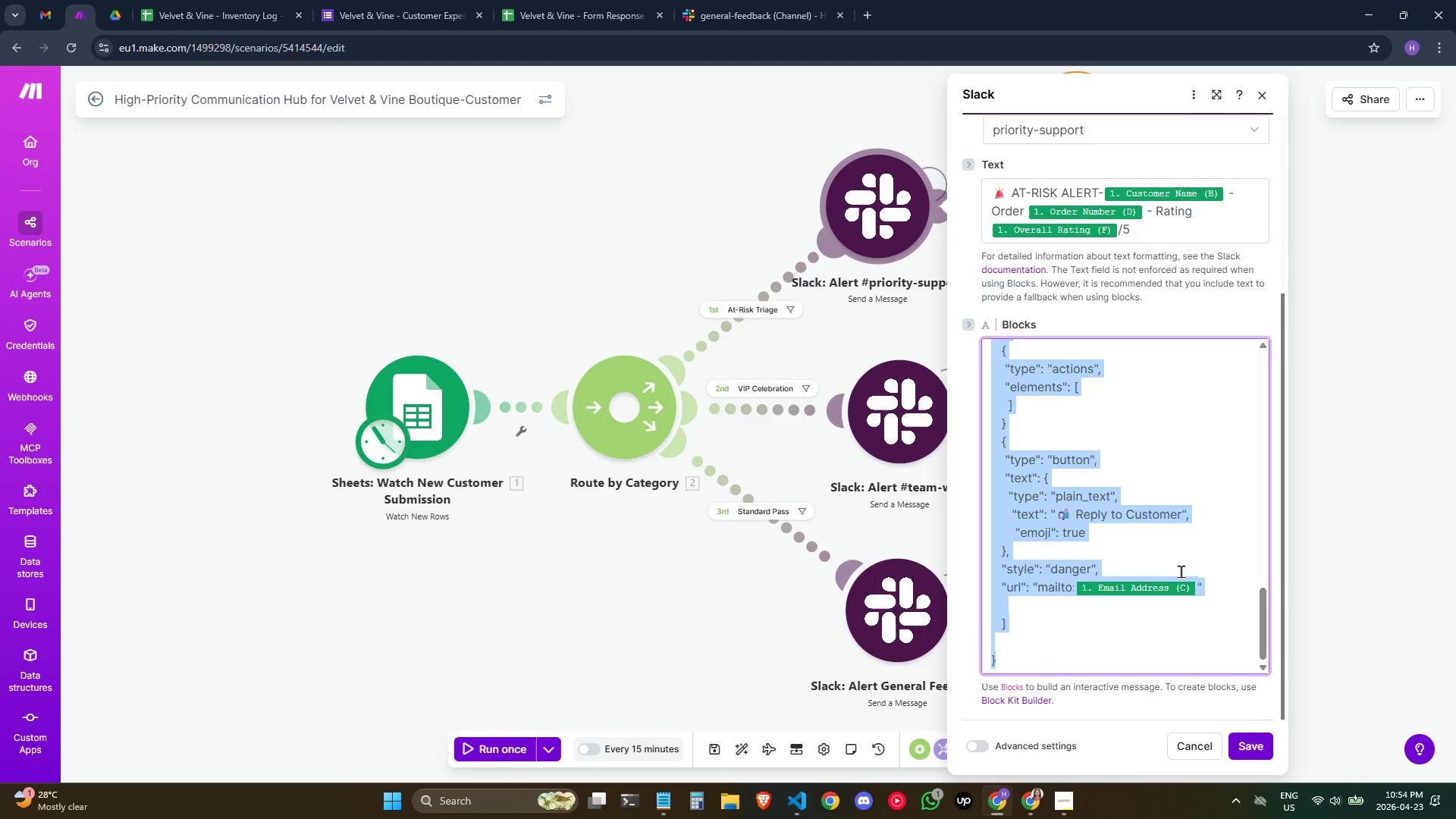 
key(Alt+AltLeft)
 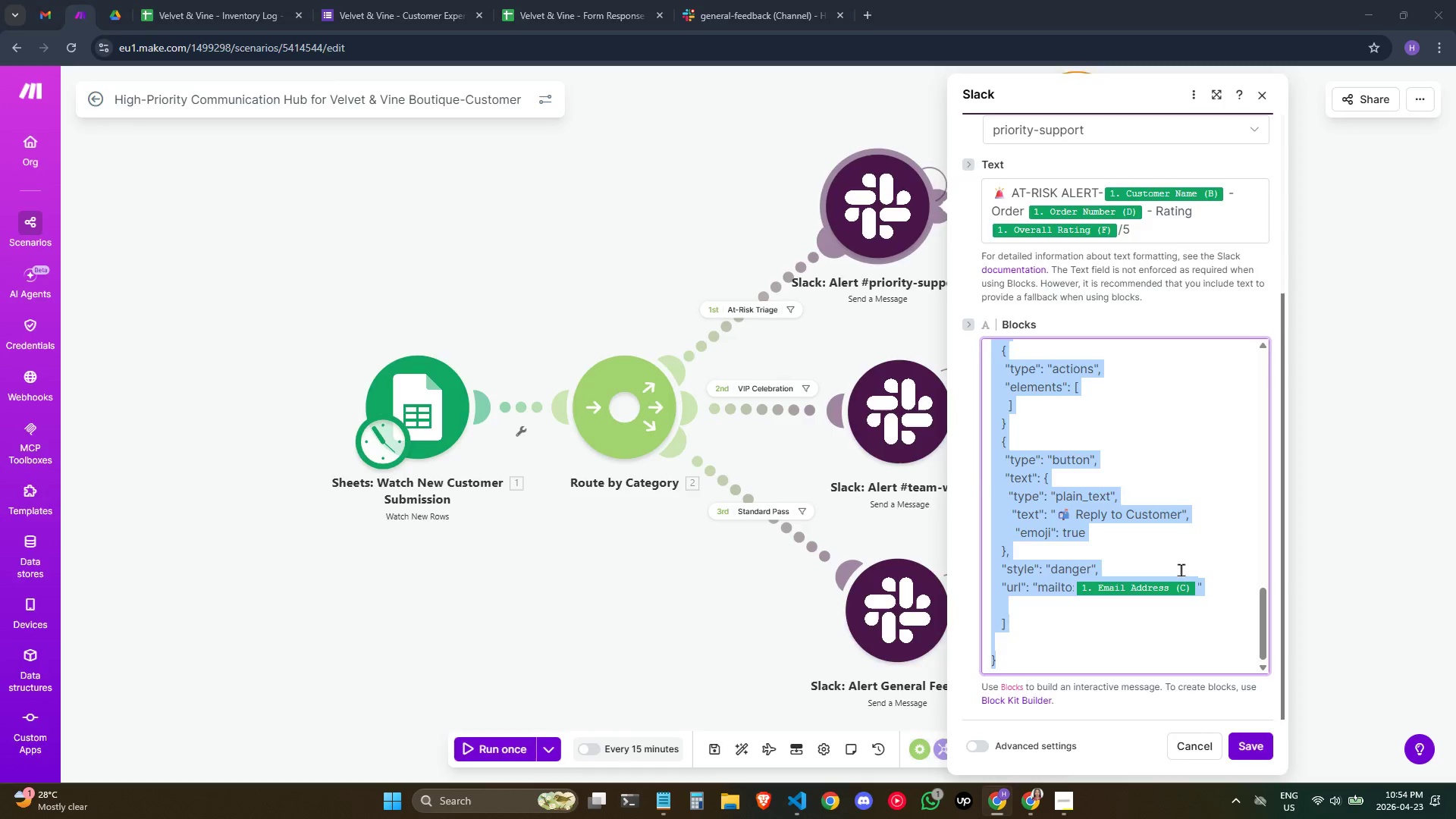 
key(Alt+Tab)
 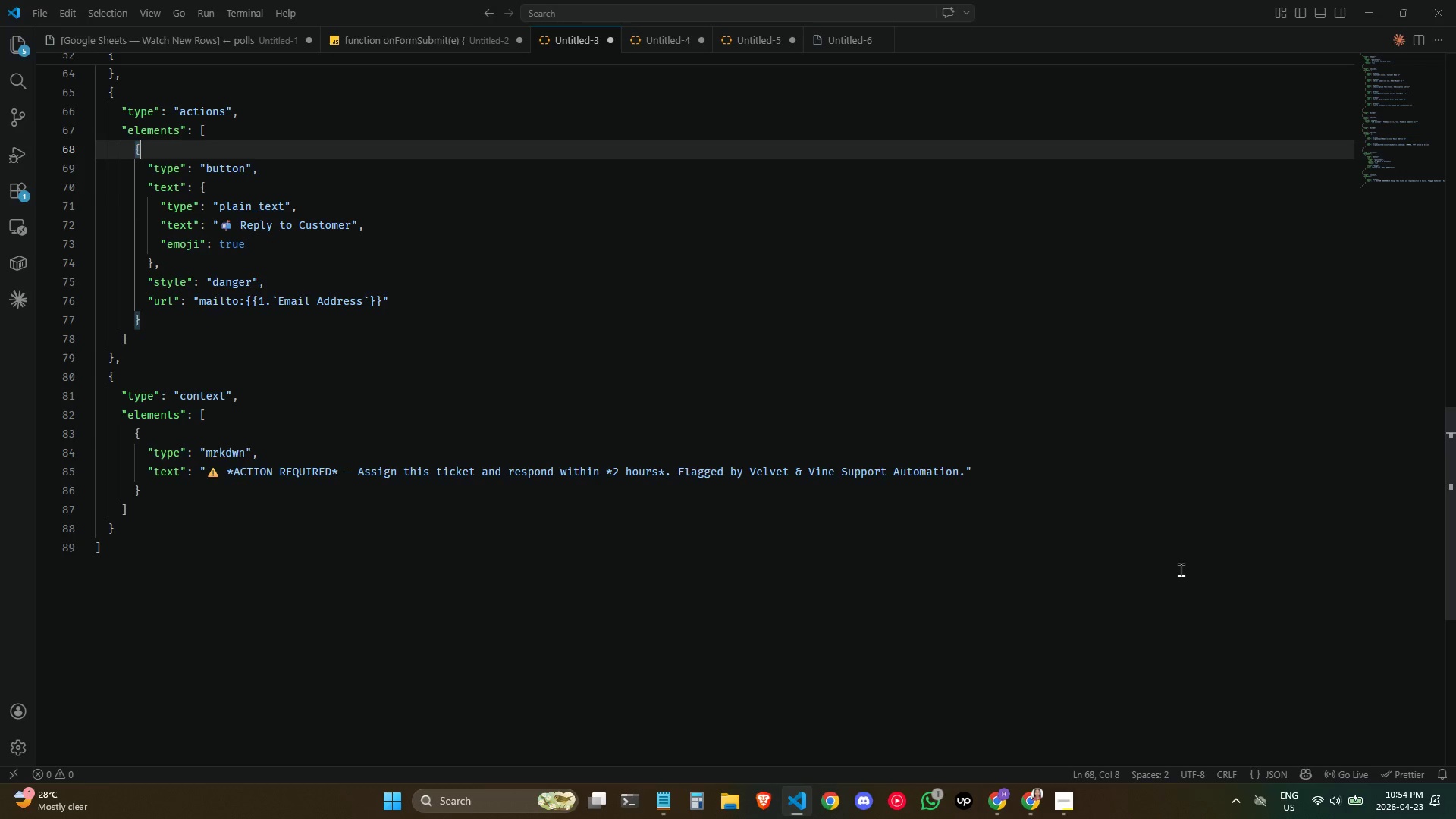 
key(Control+ControlLeft)
 